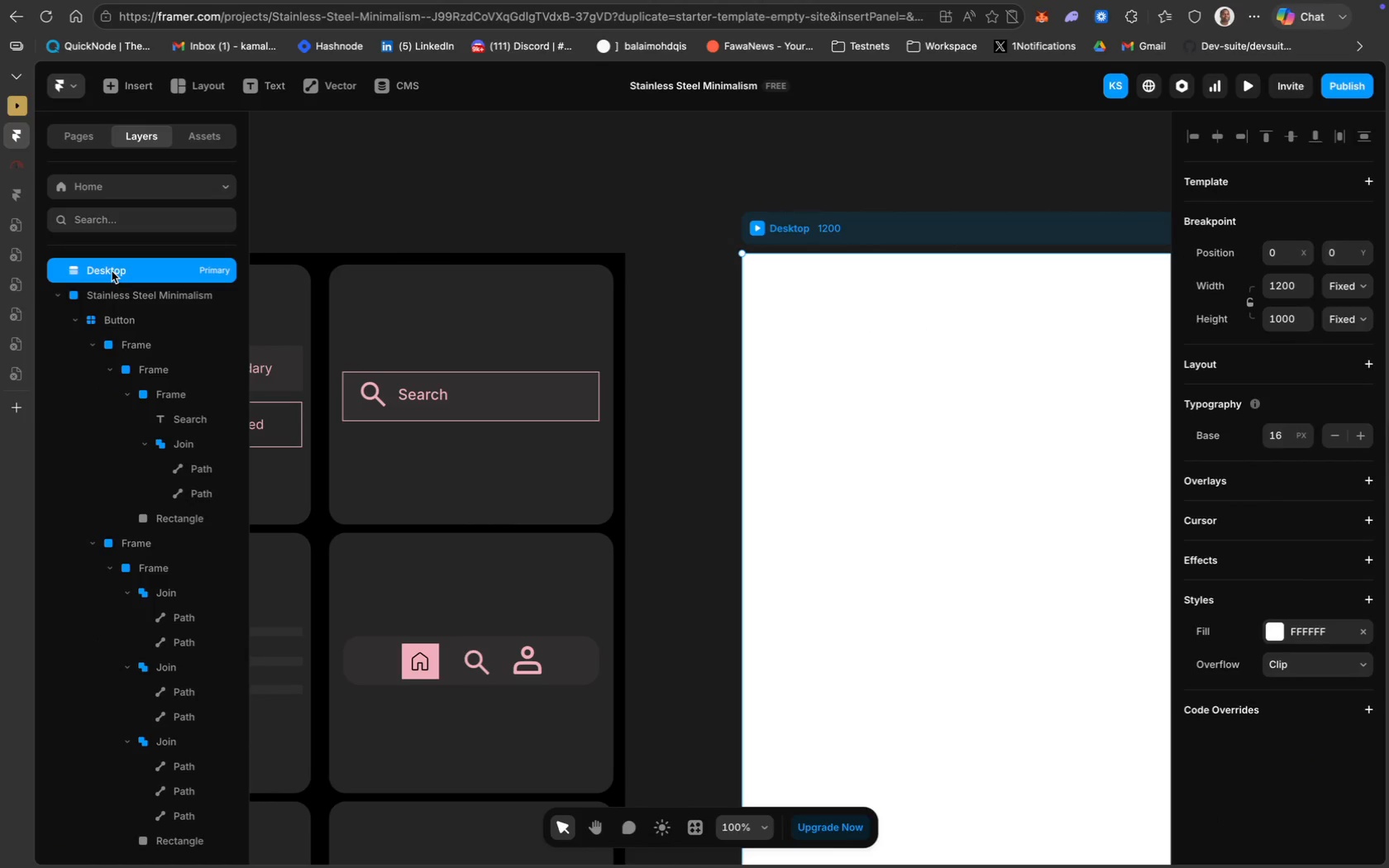 
type(Mise En Place OS - Desktop Landing Page)
 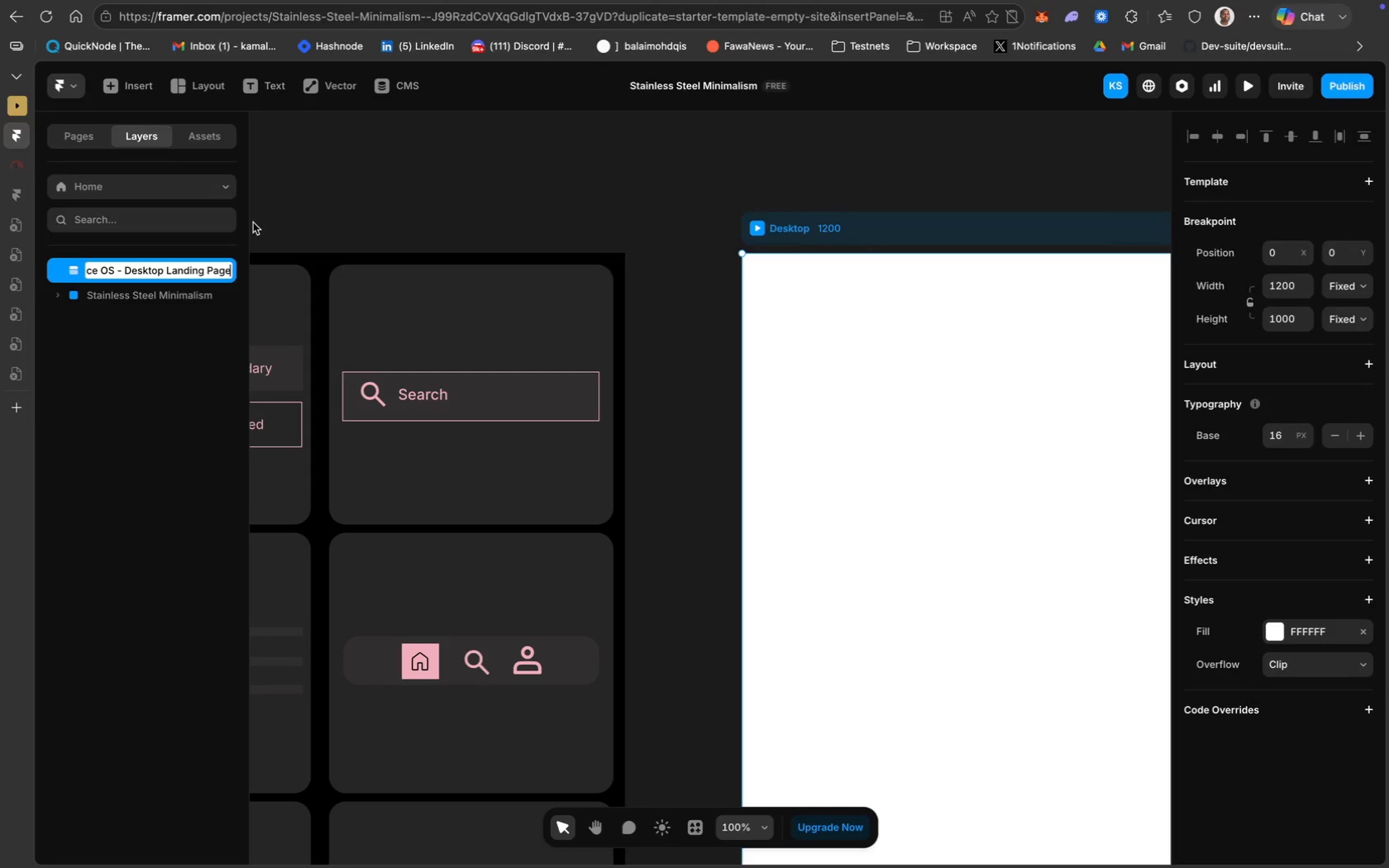 
key(Enter)
 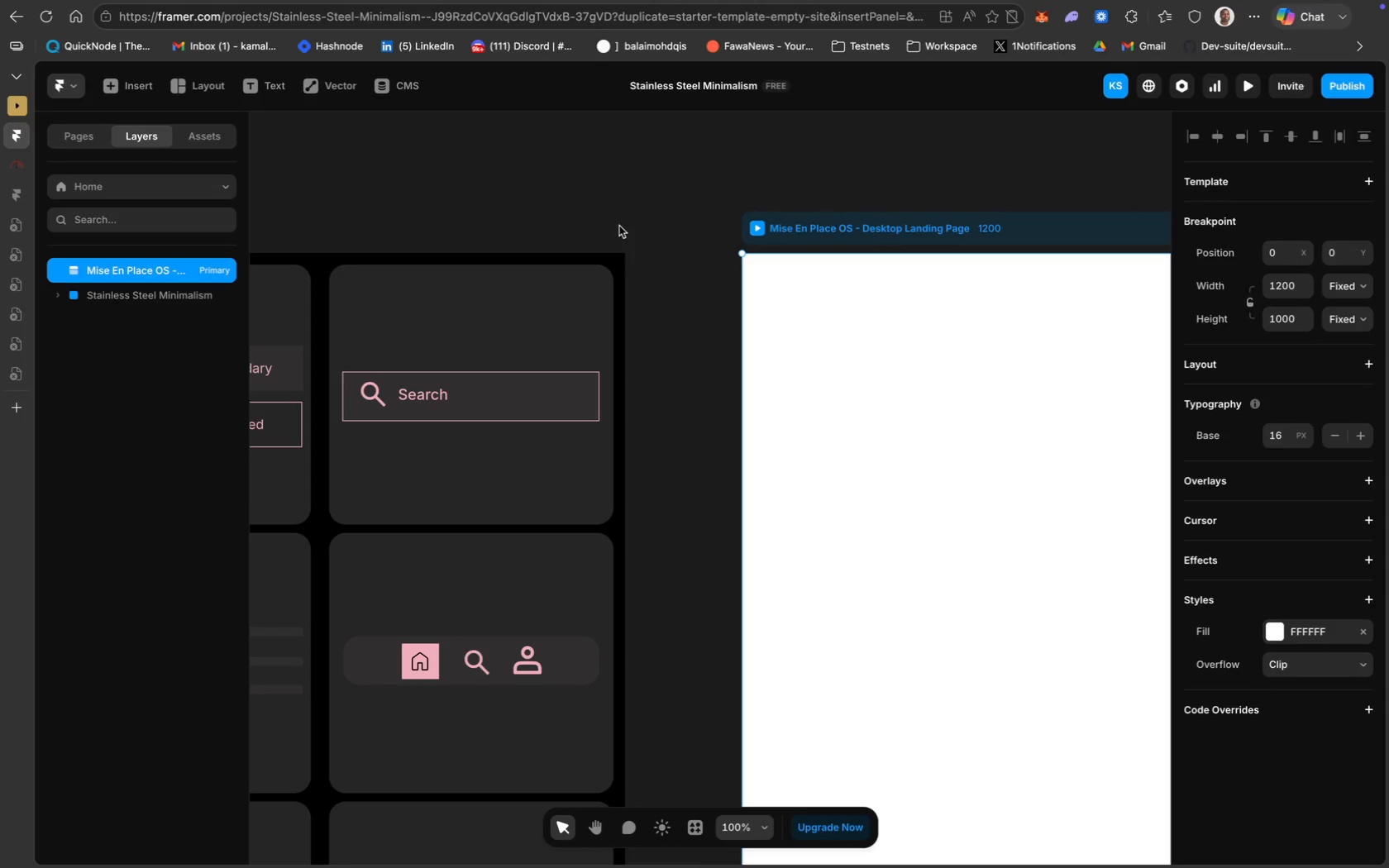 
scroll: coordinate [680, 382], scroll_direction: down, amount: 100.0
 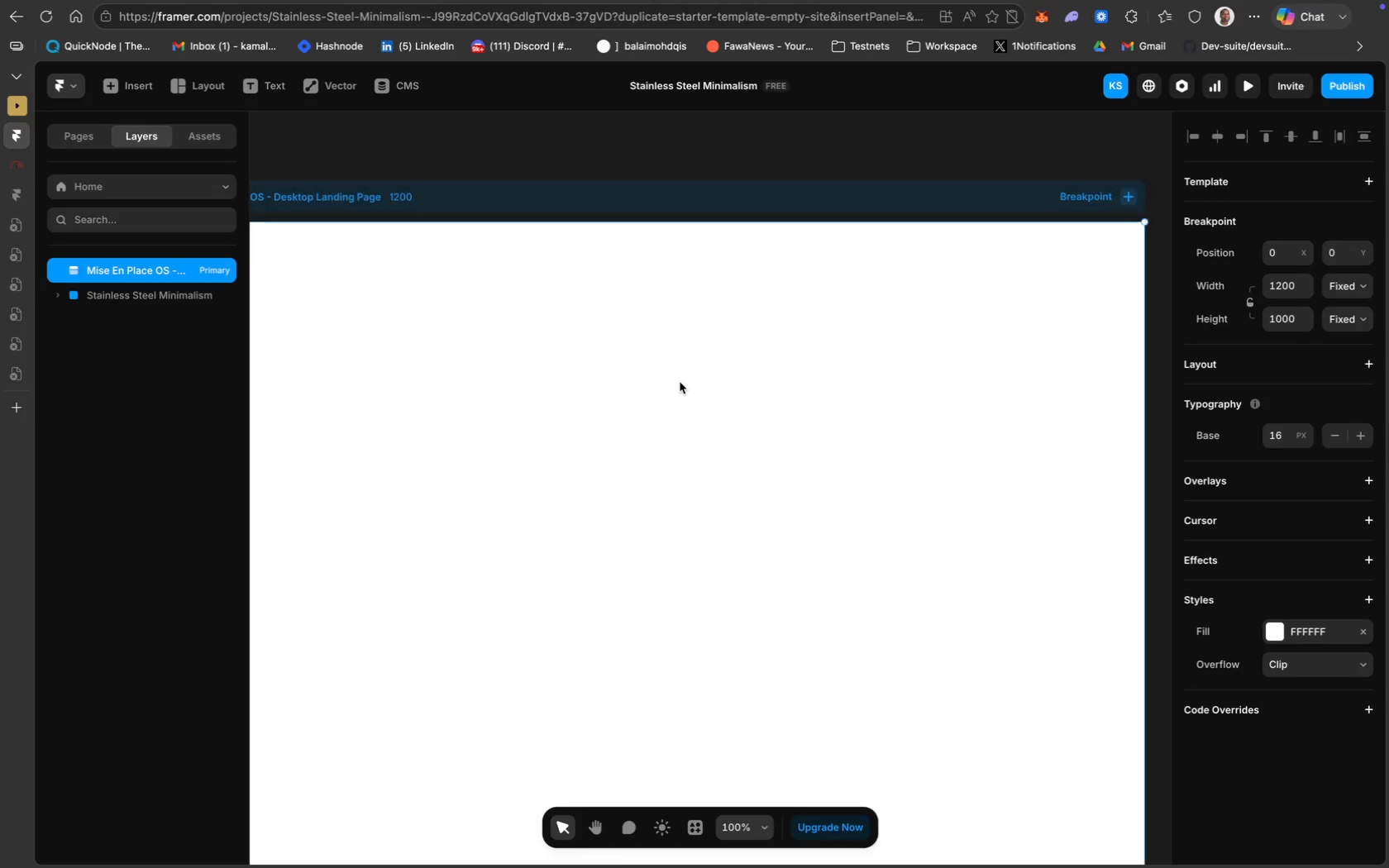 
key(Meta+Minus)
 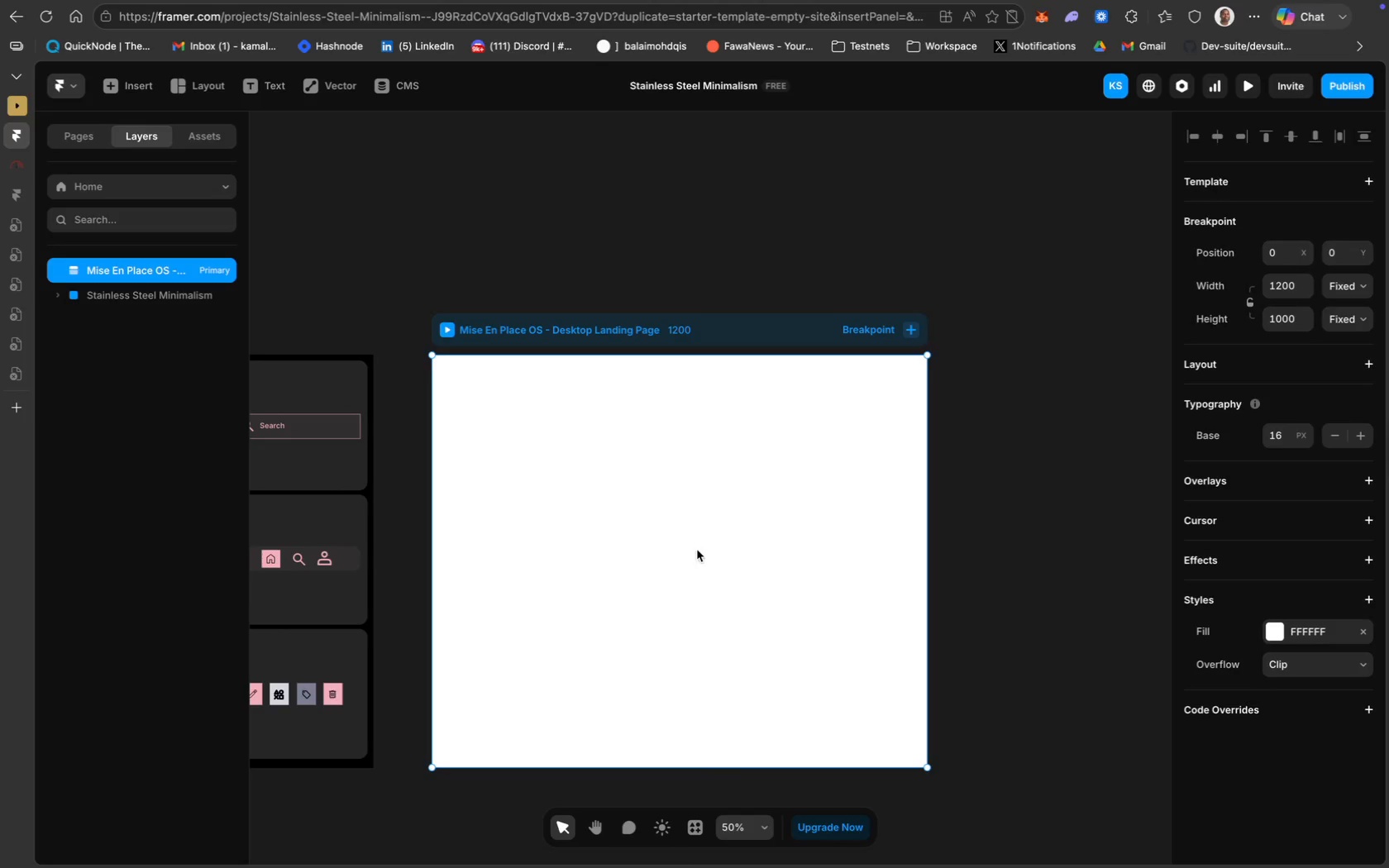 
scroll: coordinate [694, 564], scroll_direction: up, amount: 55.0
 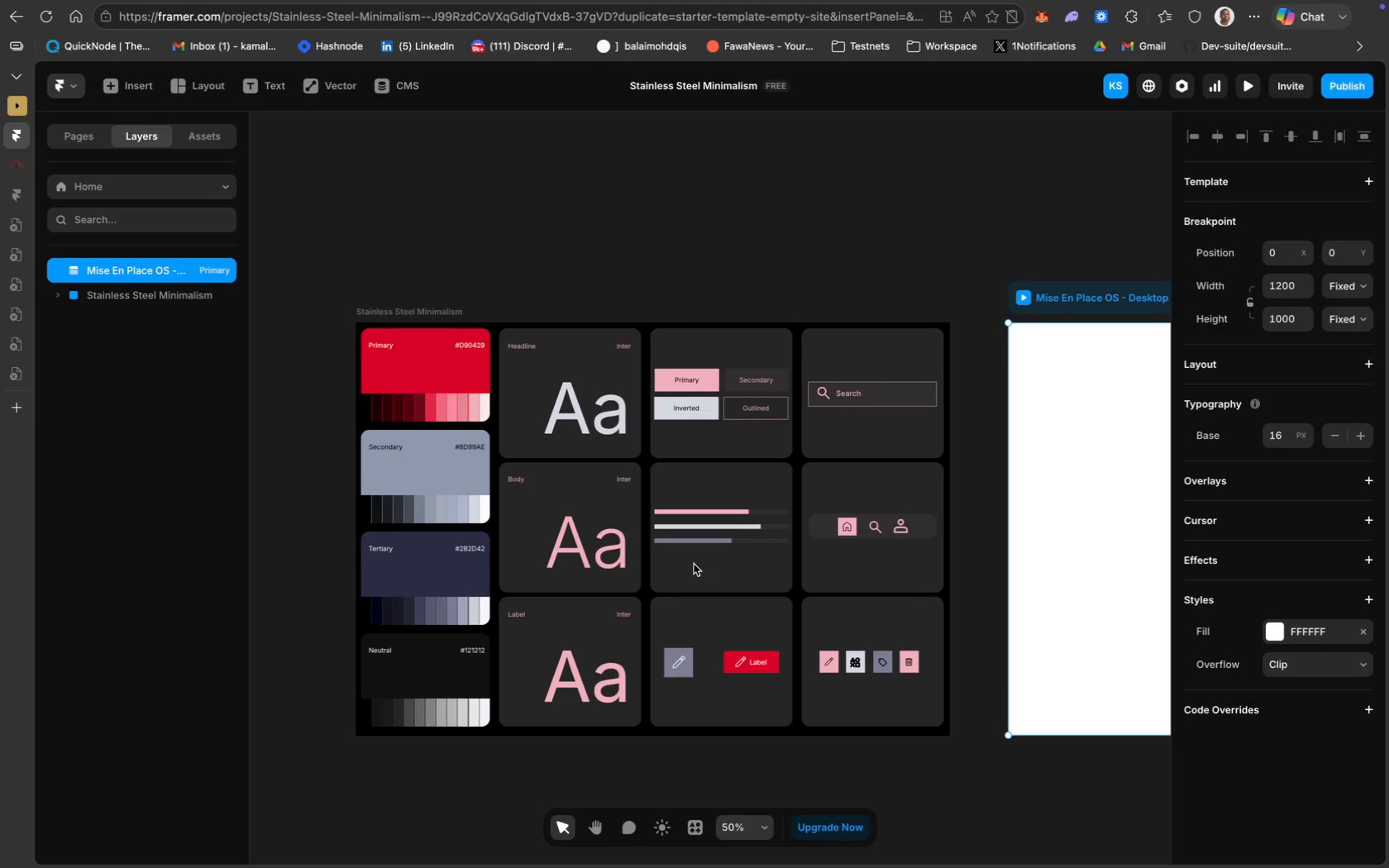 
wait(11.77)
 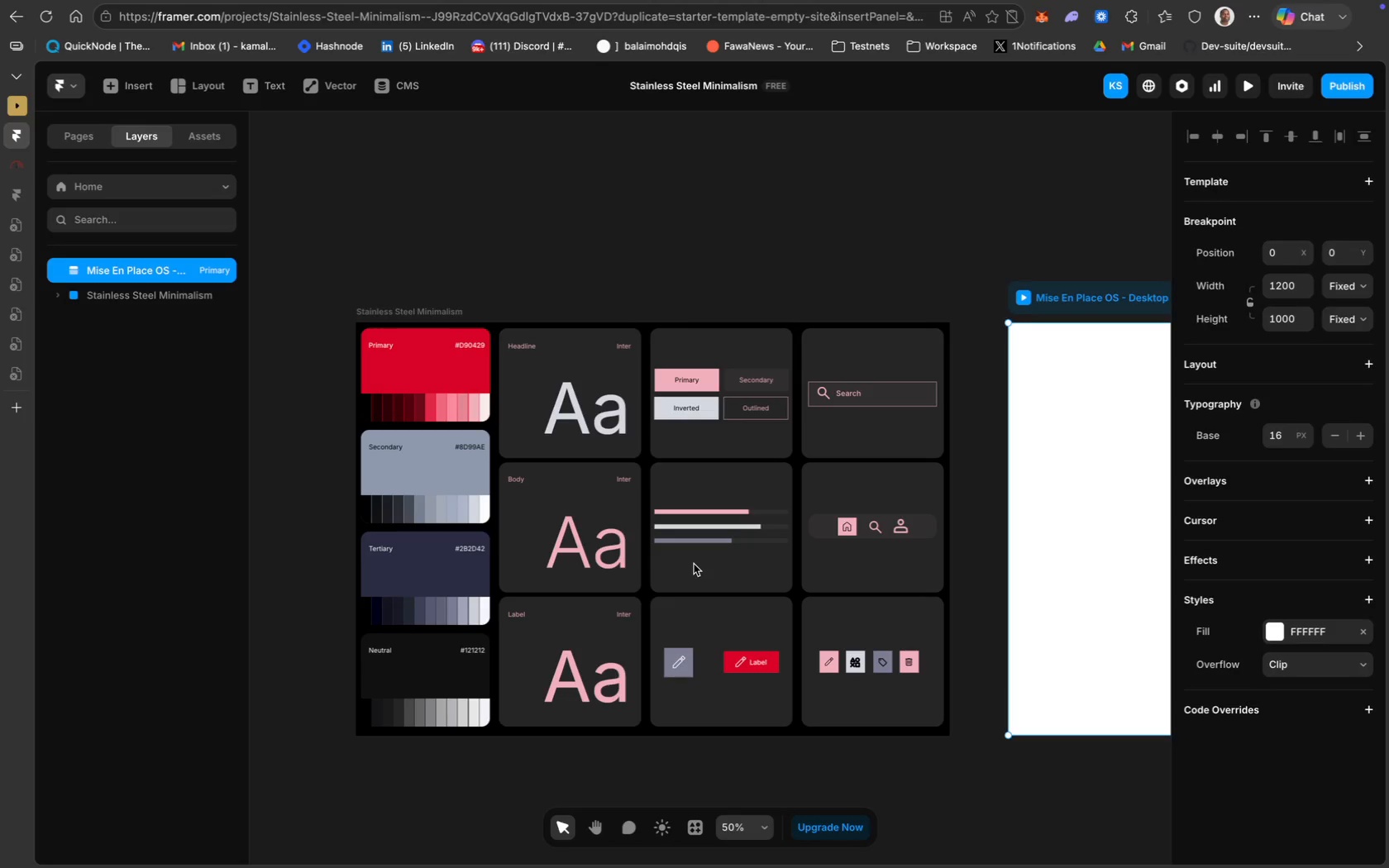 
scroll: coordinate [694, 564], scroll_direction: down, amount: 64.0
 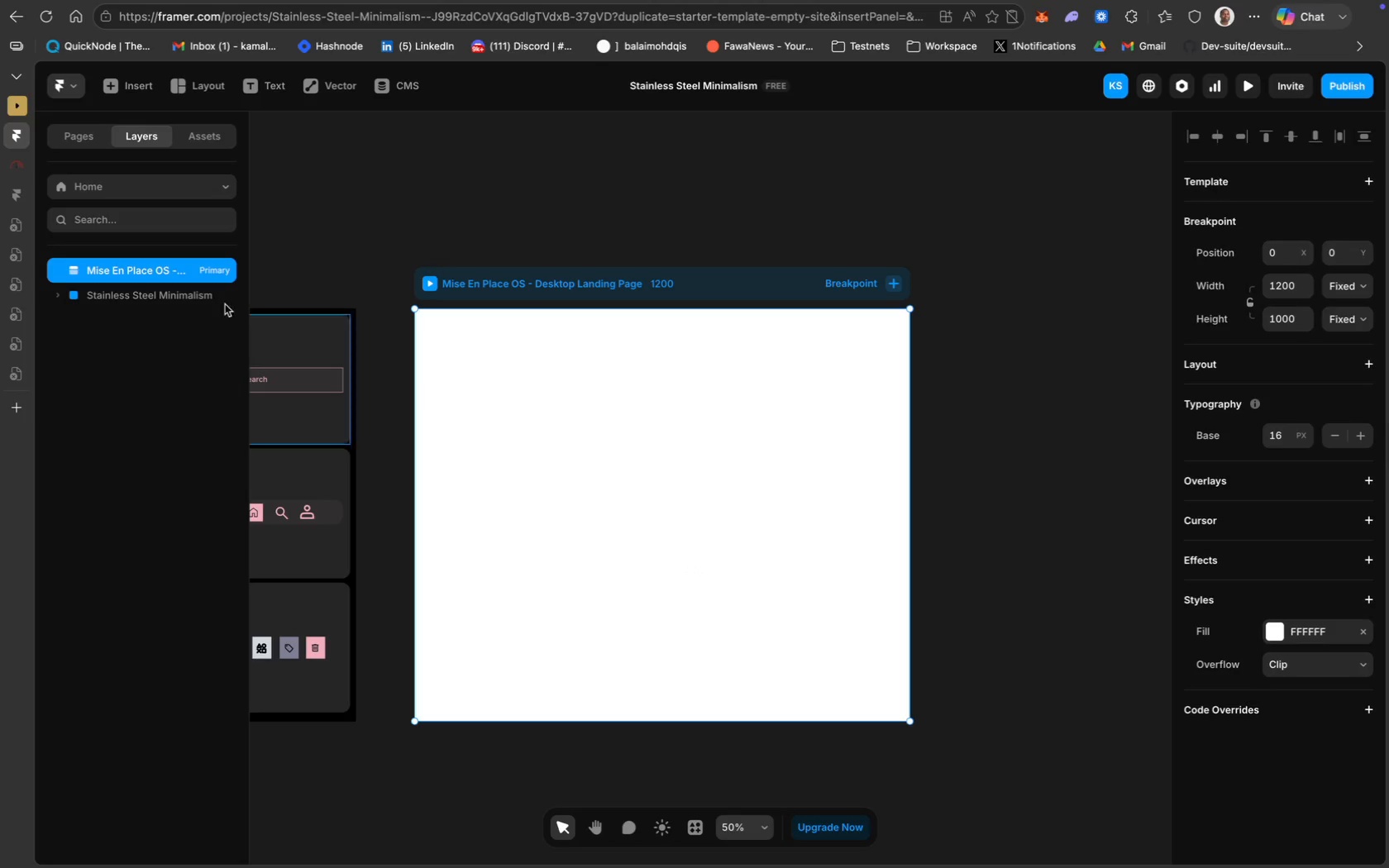 
left_click([132, 92])
 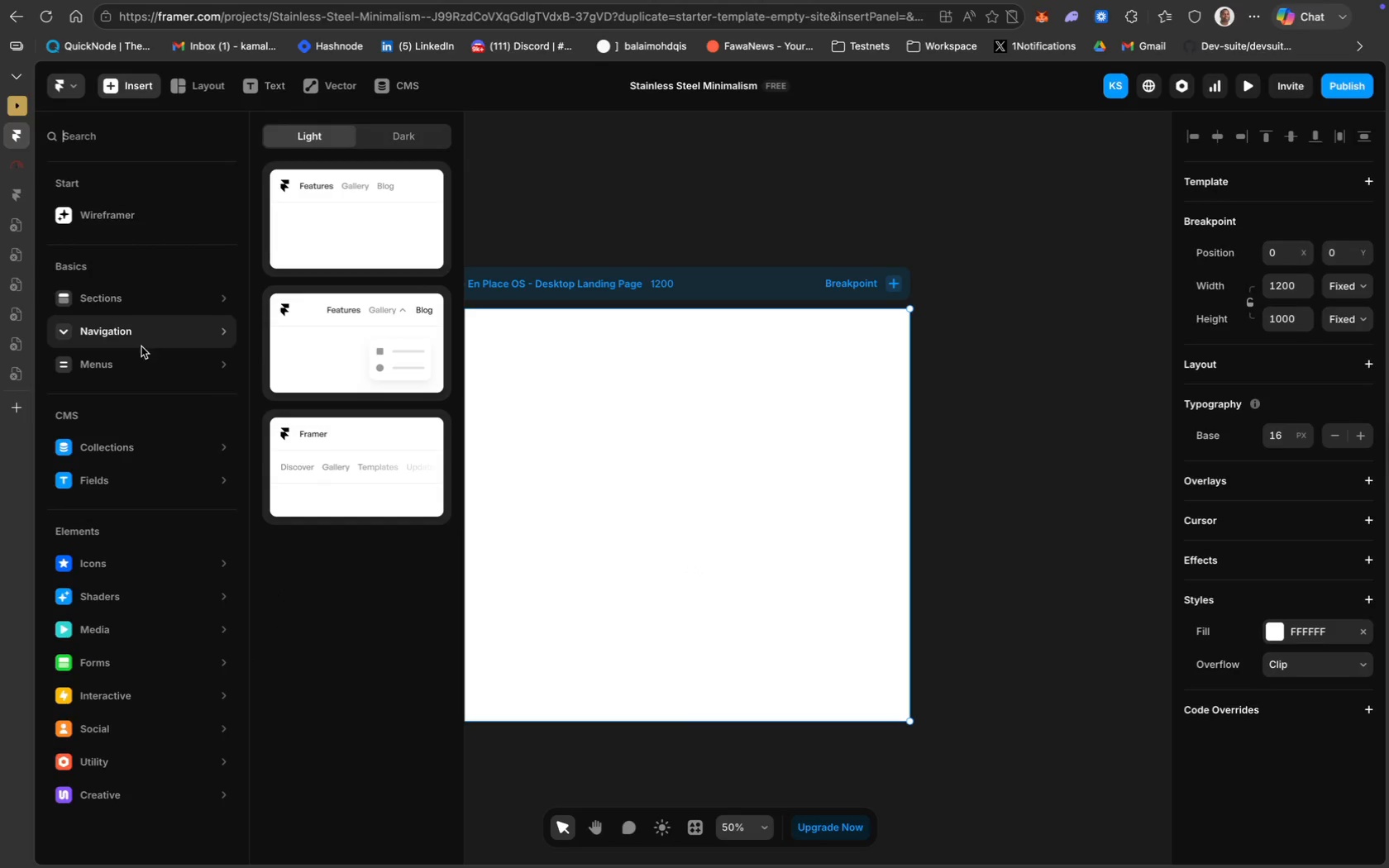 
wait(8.52)
 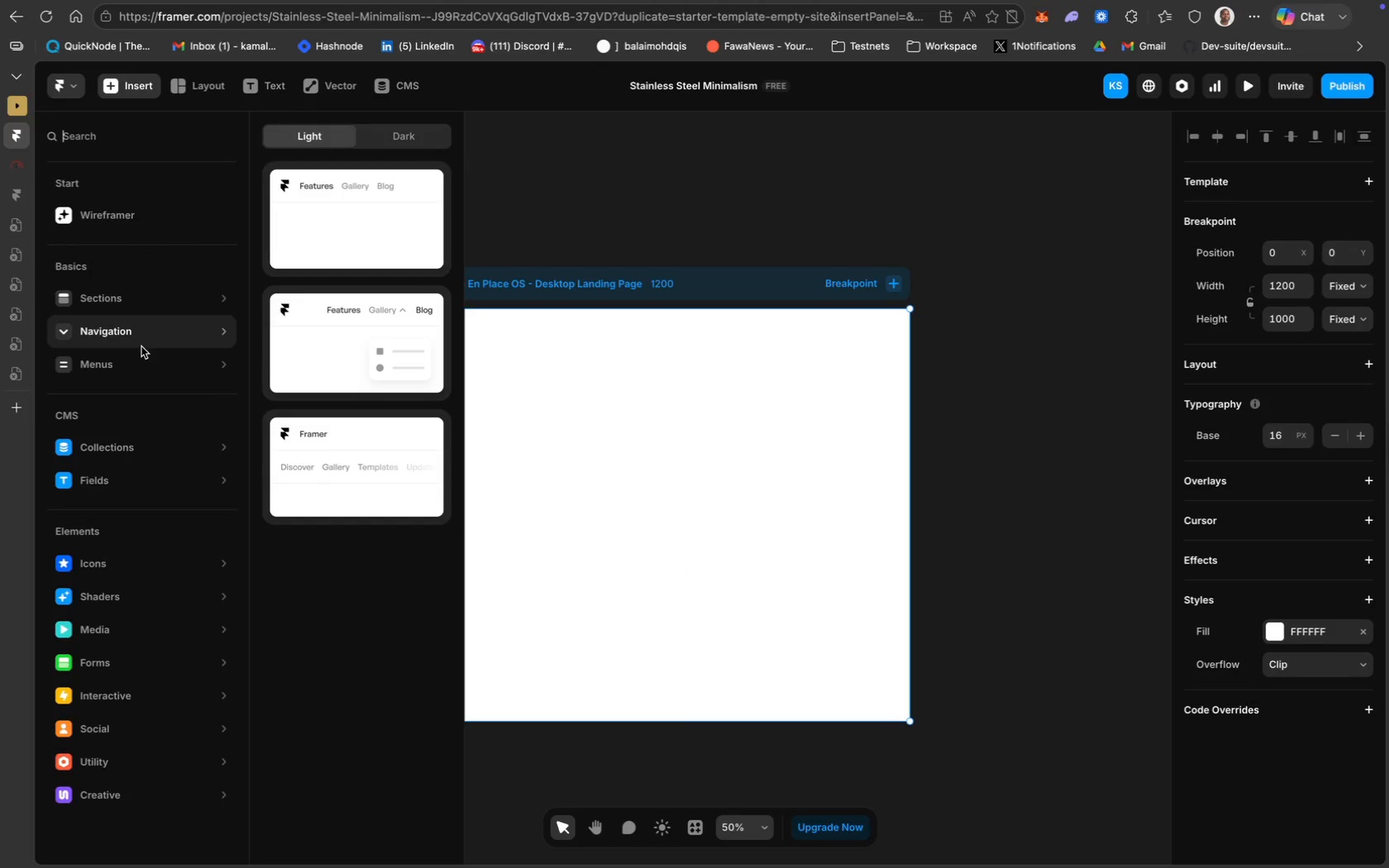 
left_click([402, 150])
 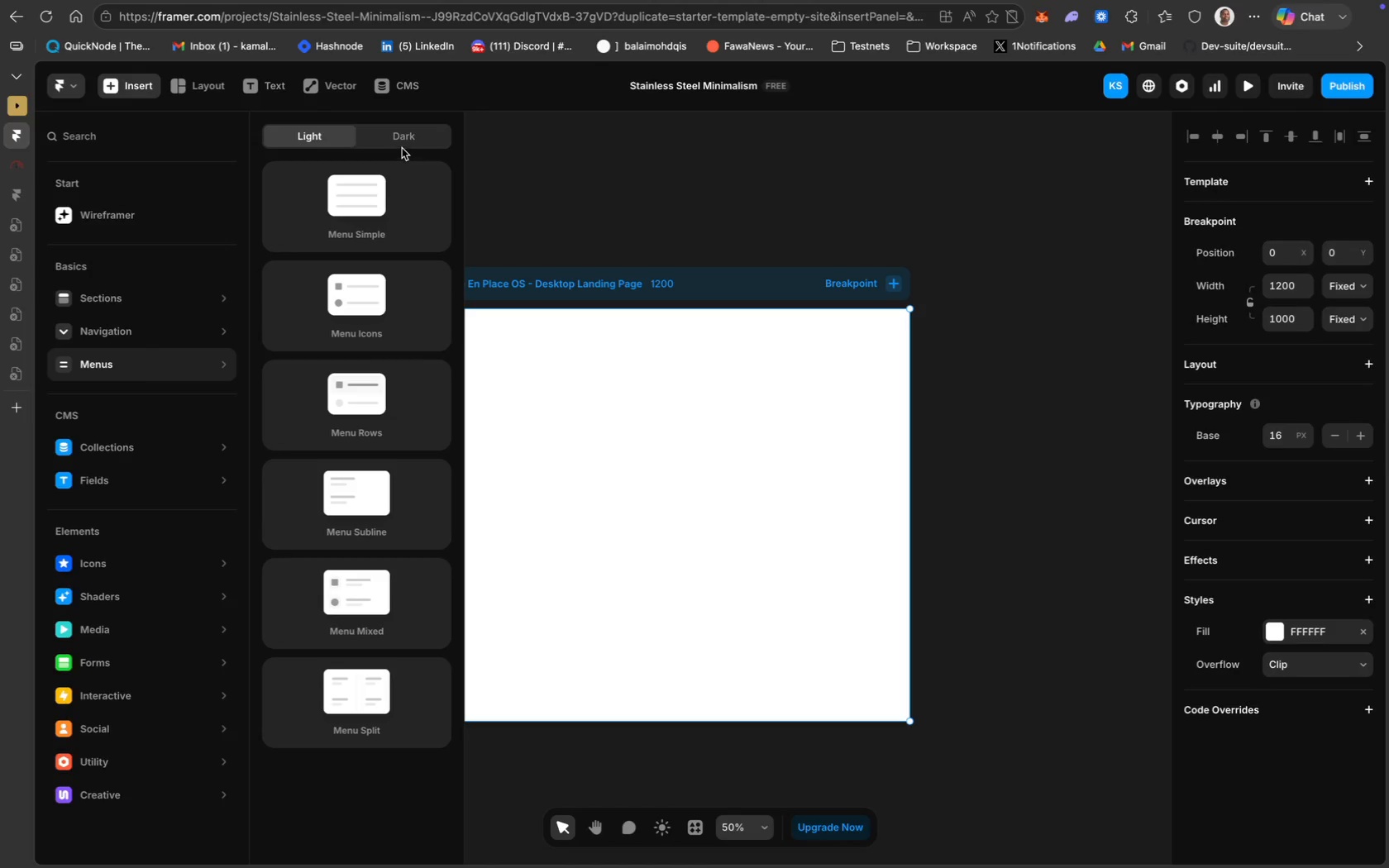 
left_click([401, 141])
 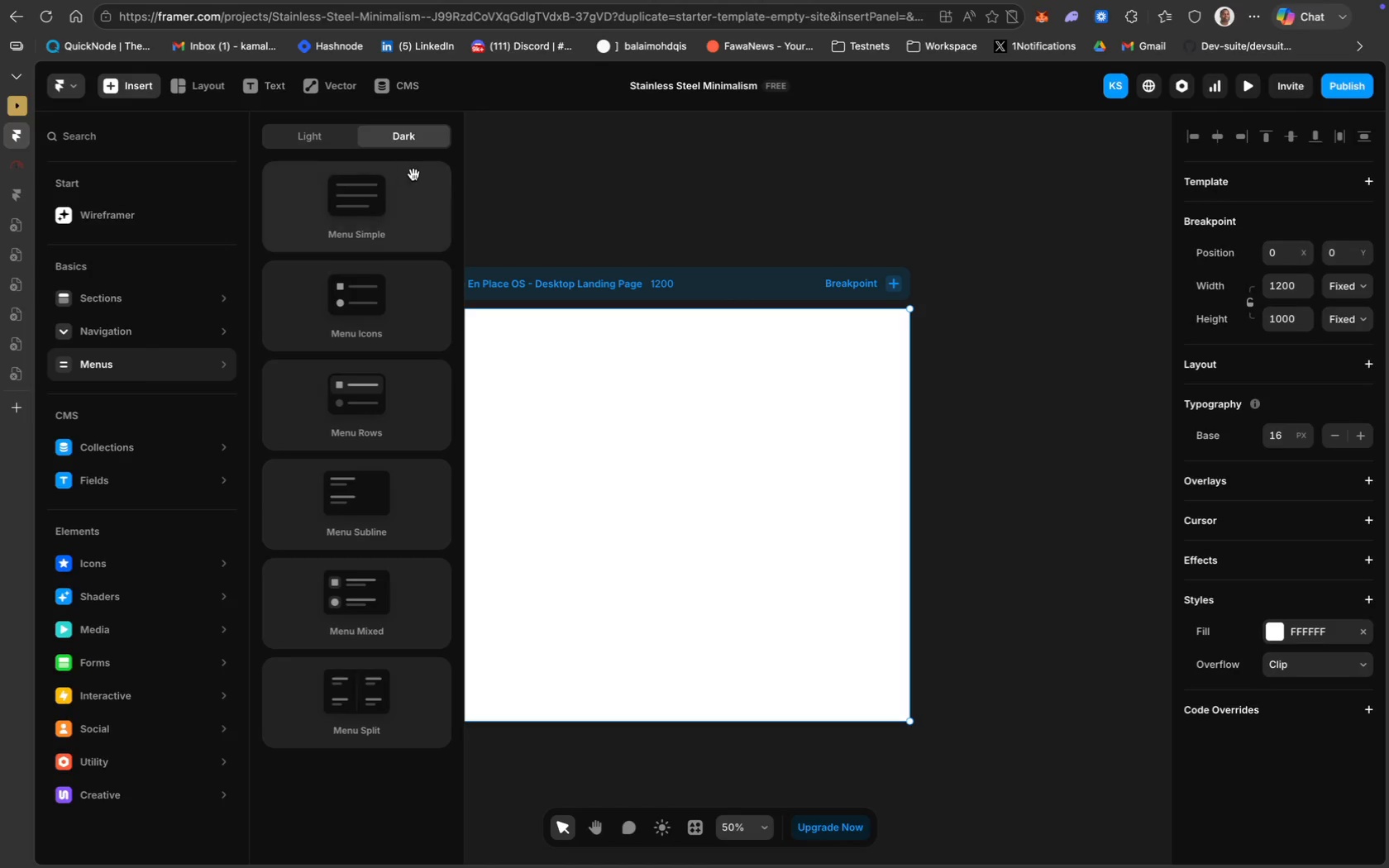 
wait(5.61)
 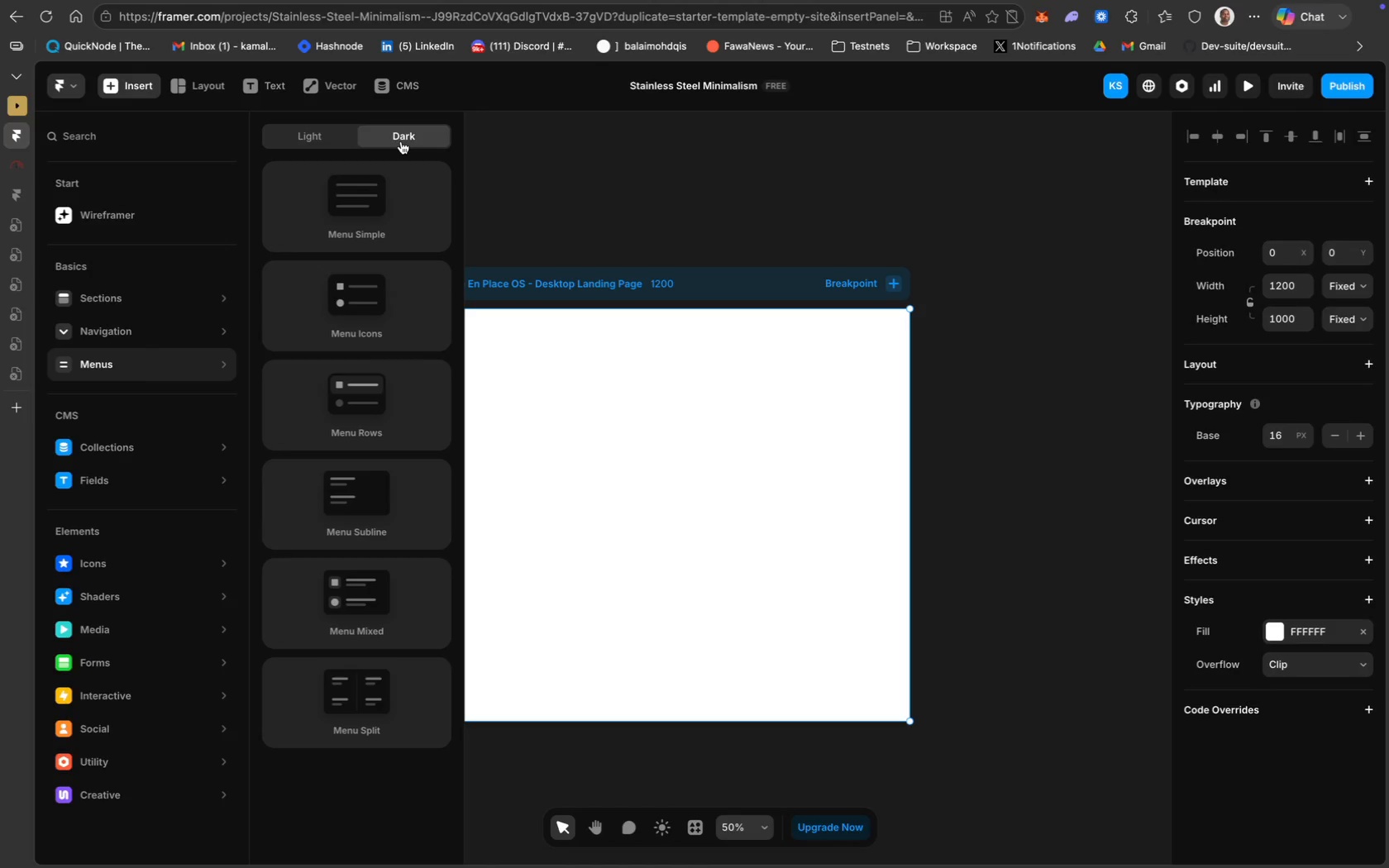 
left_click([334, 141])
 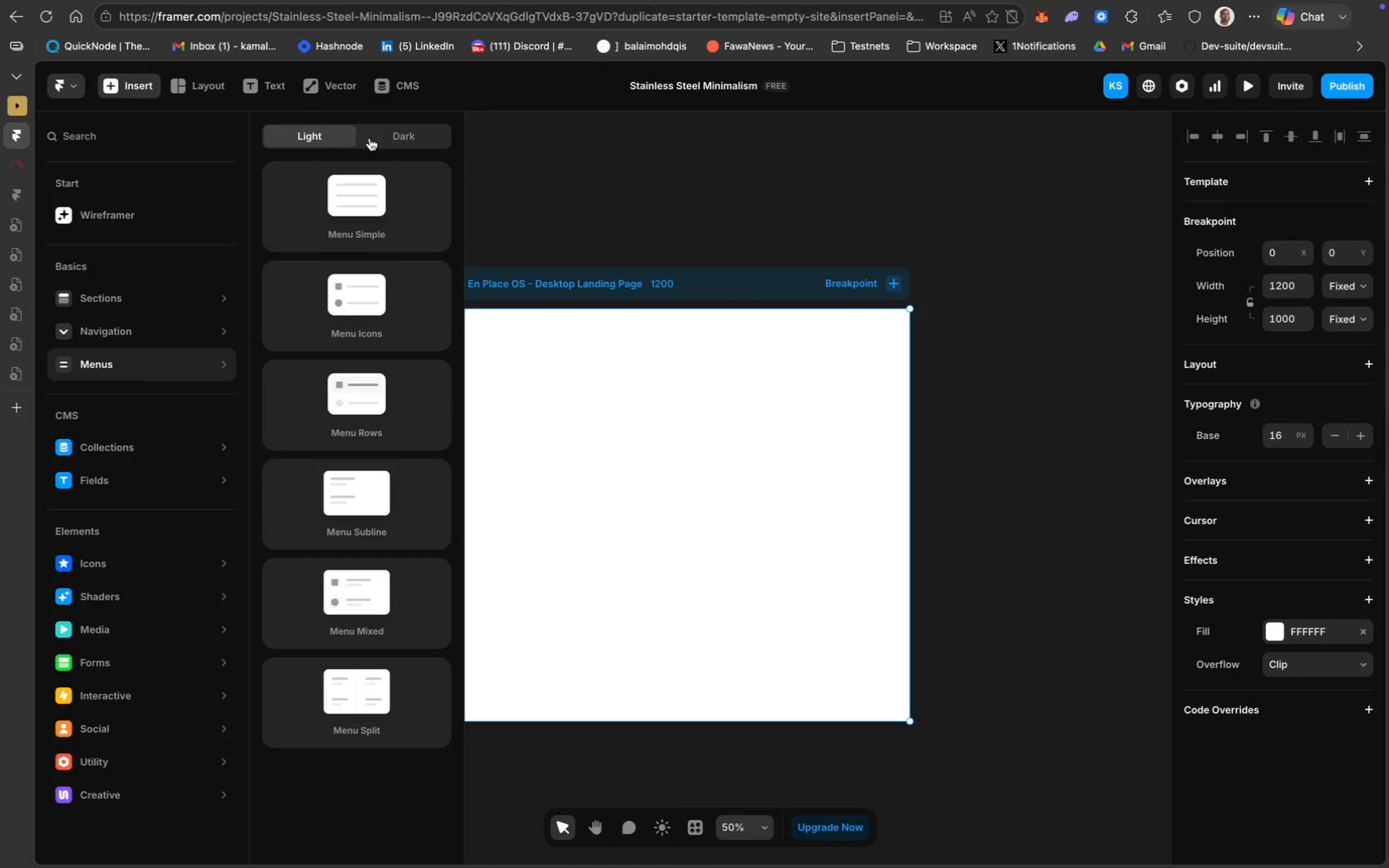 
left_click([384, 137])
 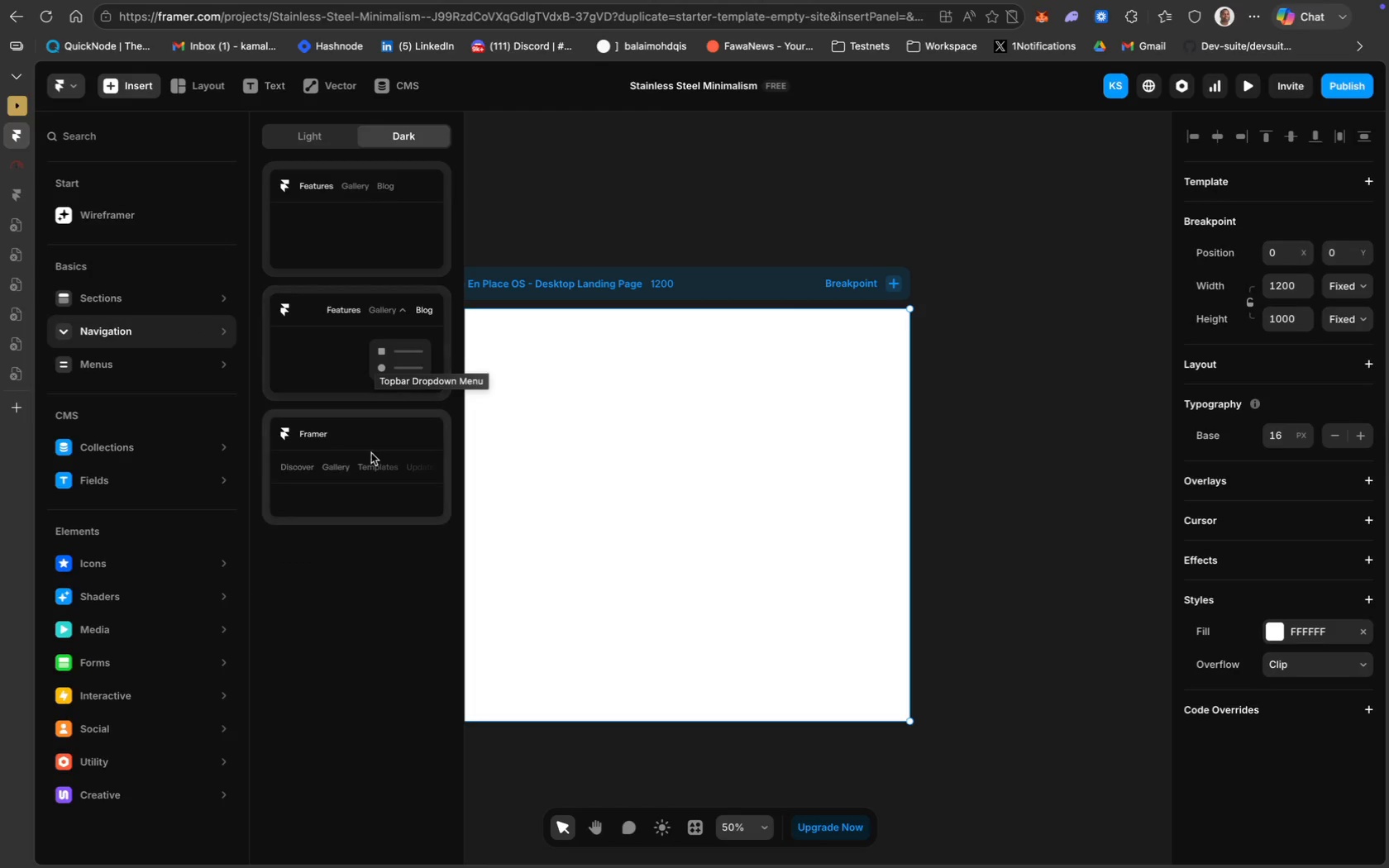 
wait(6.93)
 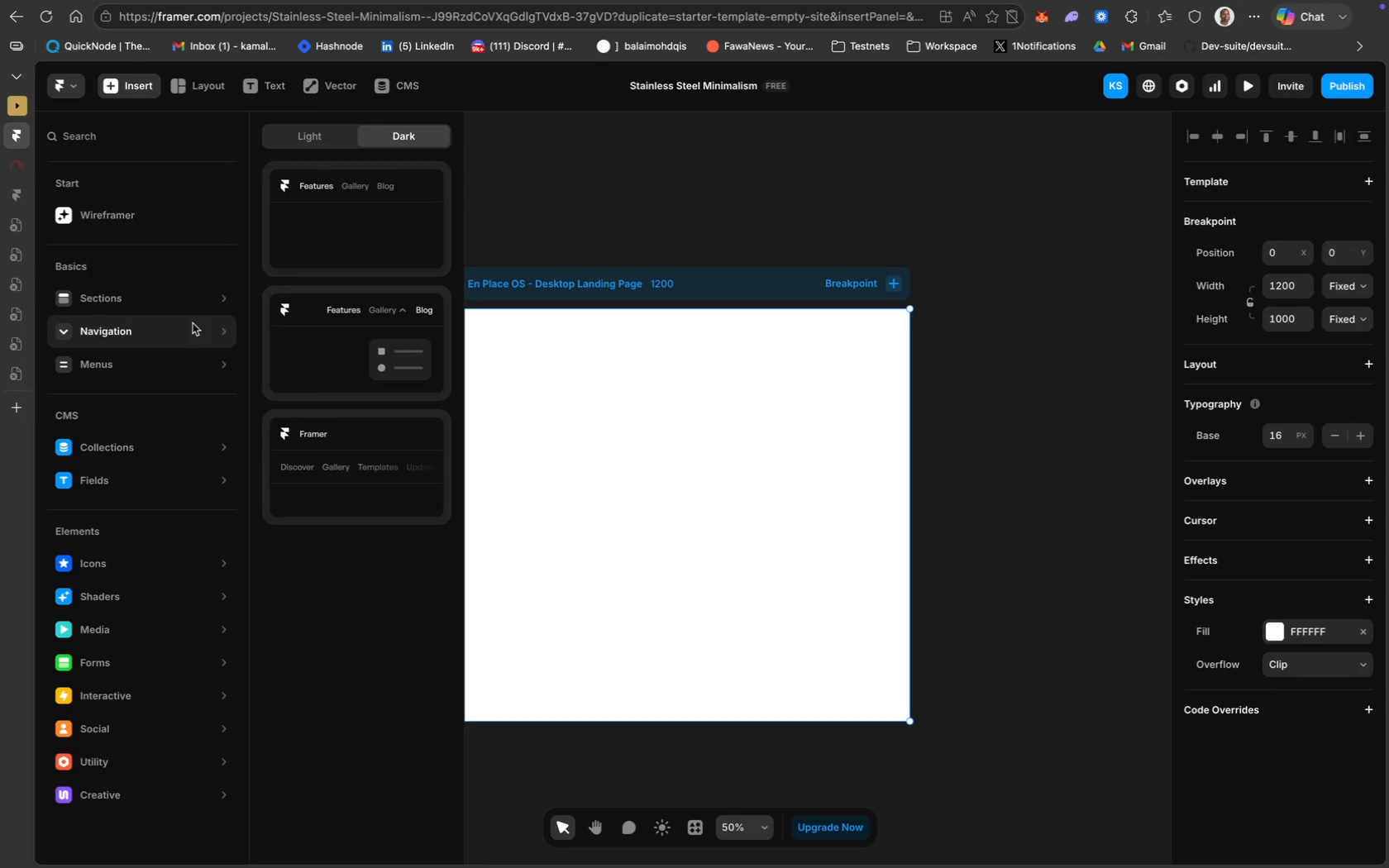 
left_click([313, 136])
 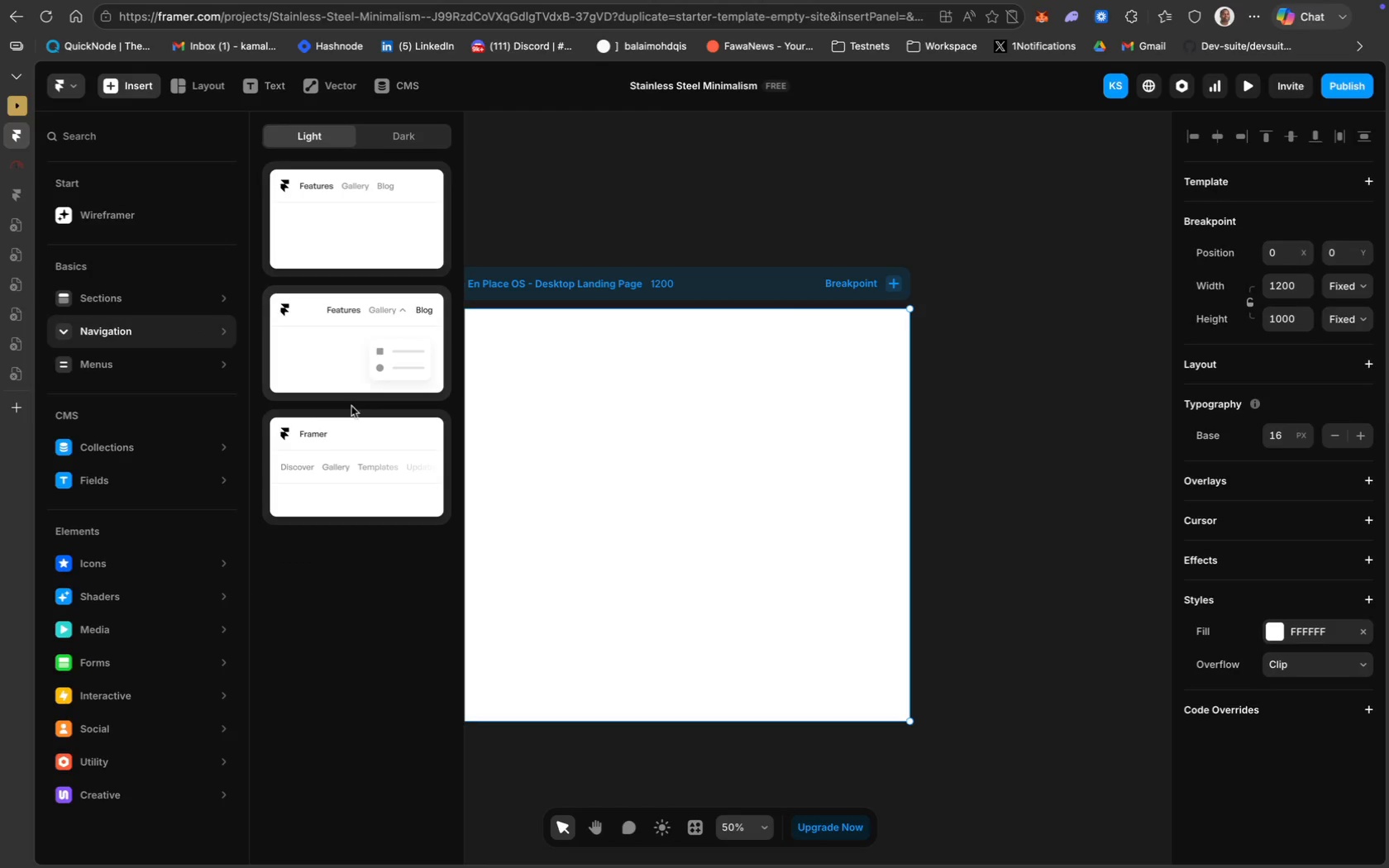 
mouse_move([351, 355])
 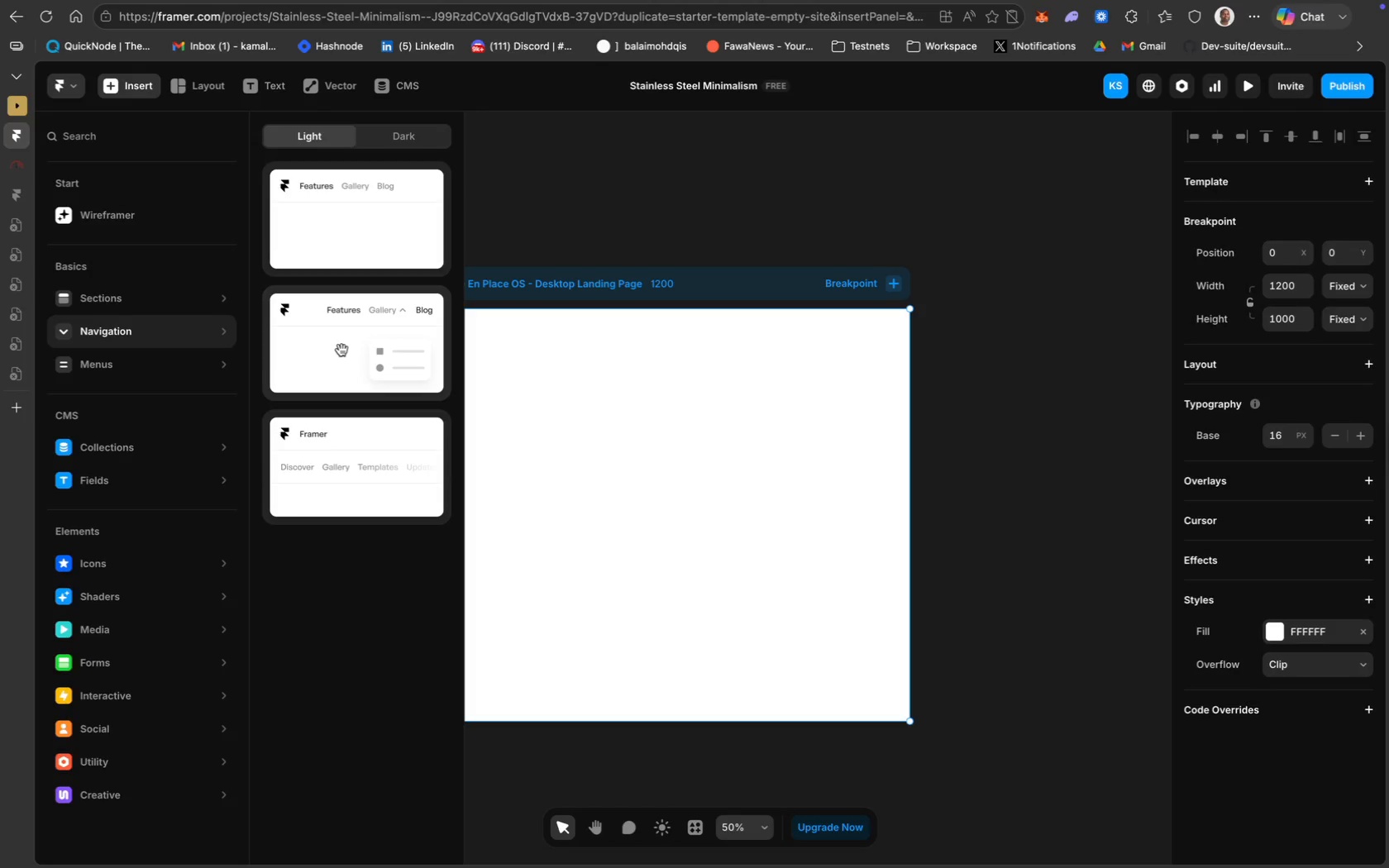 
left_click([340, 354])
 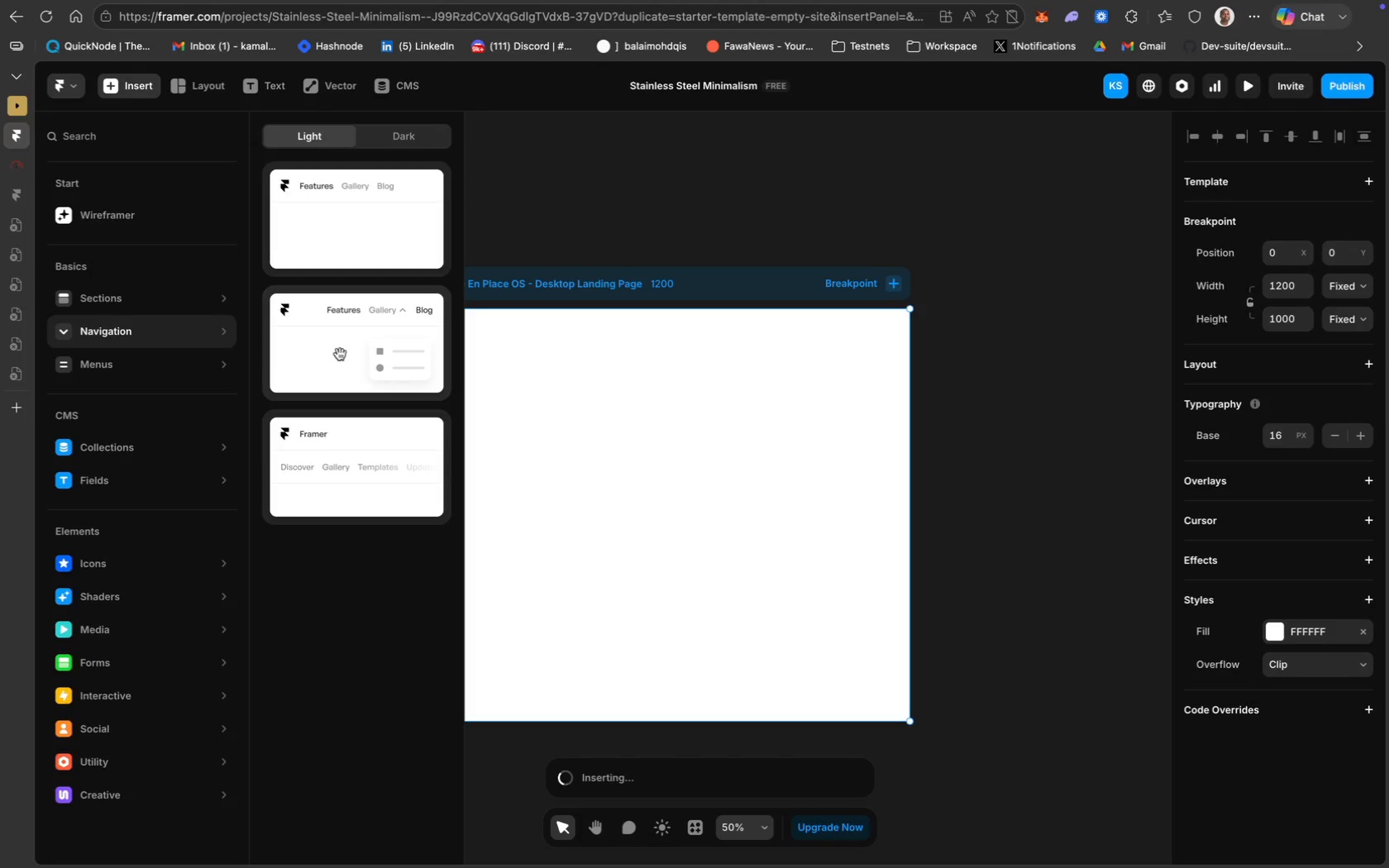 
mouse_move([578, 435])
 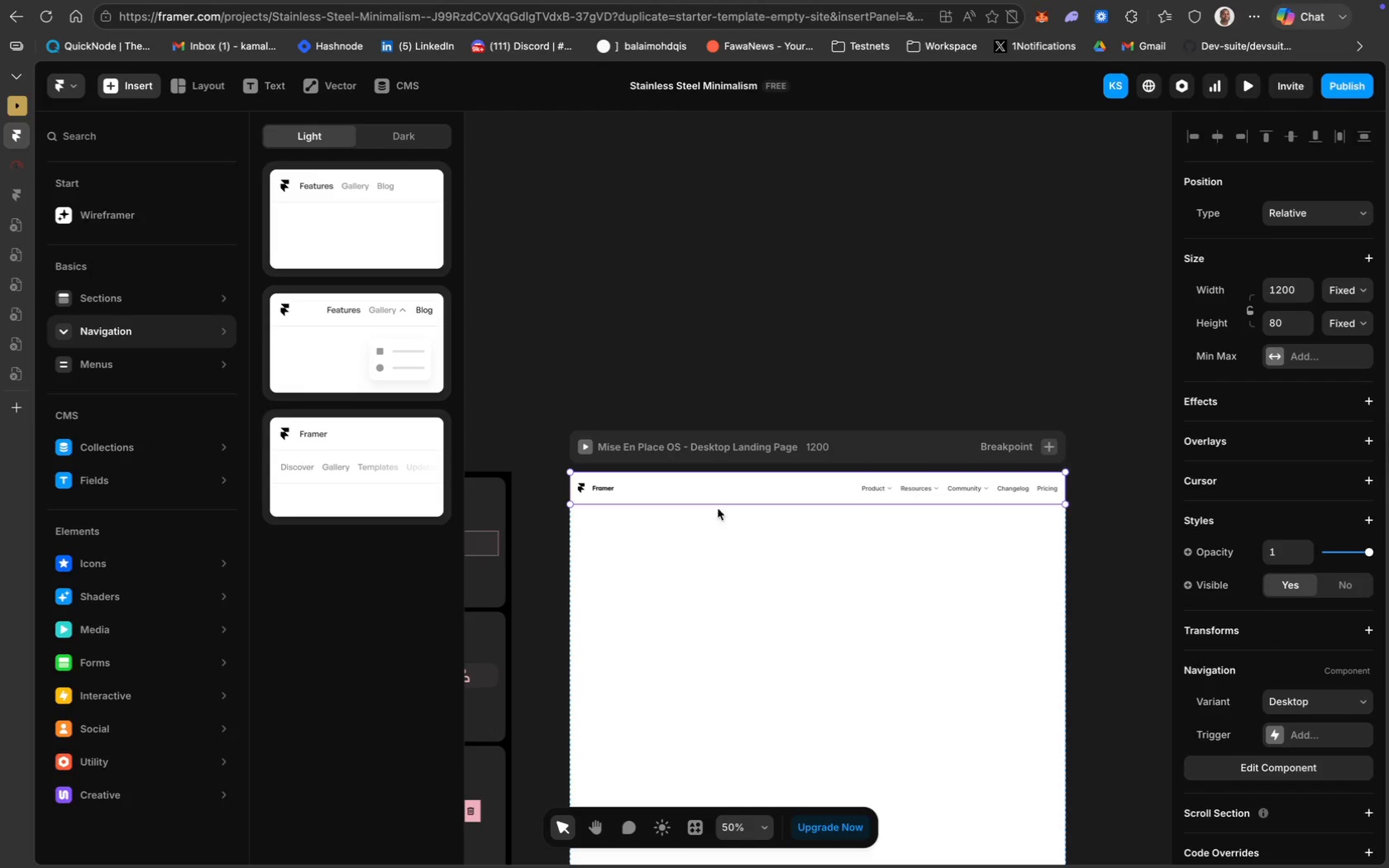 
key(CapsLock)
 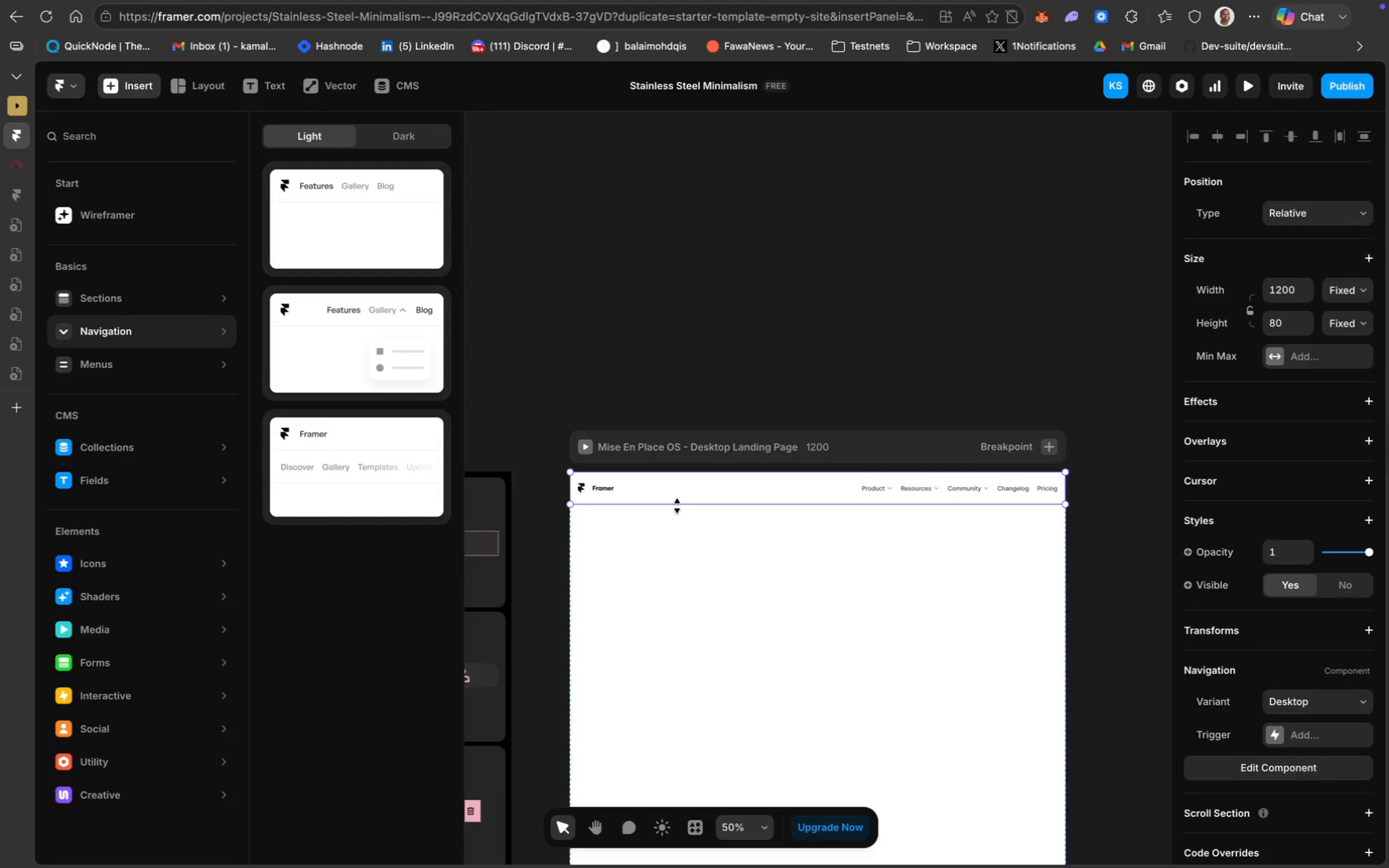 
wait(5.91)
 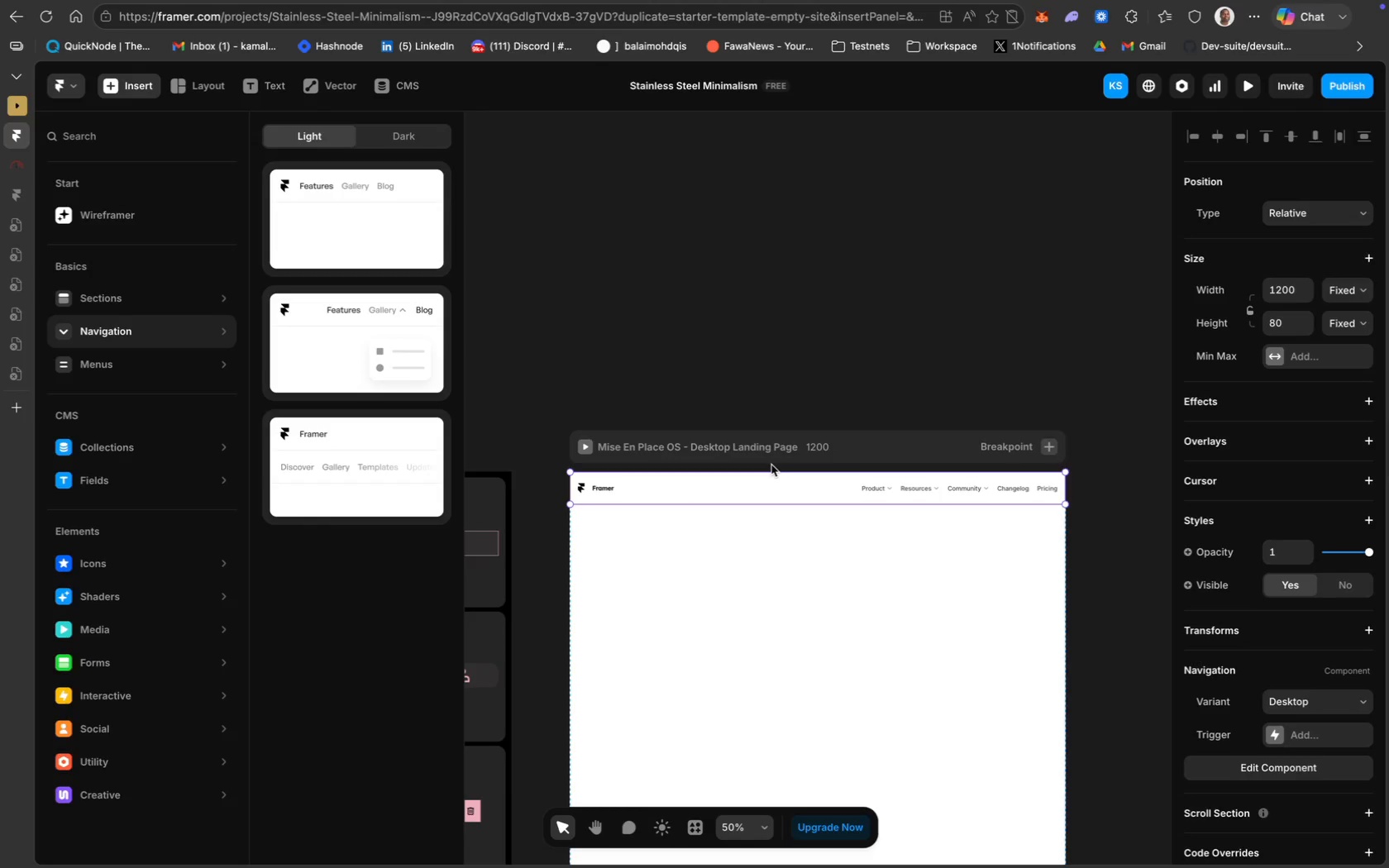 
double_click([628, 489])
 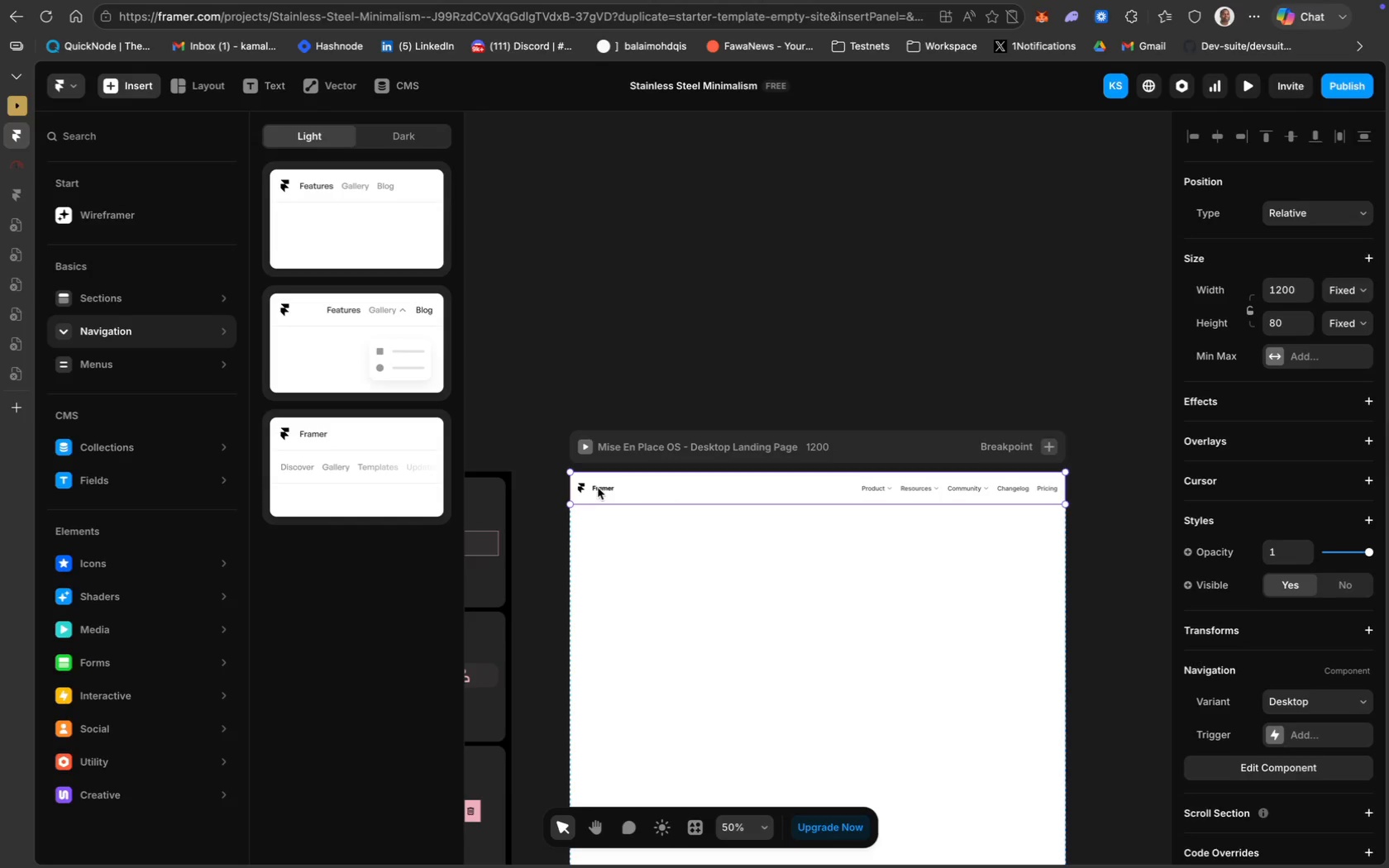 
double_click([598, 489])
 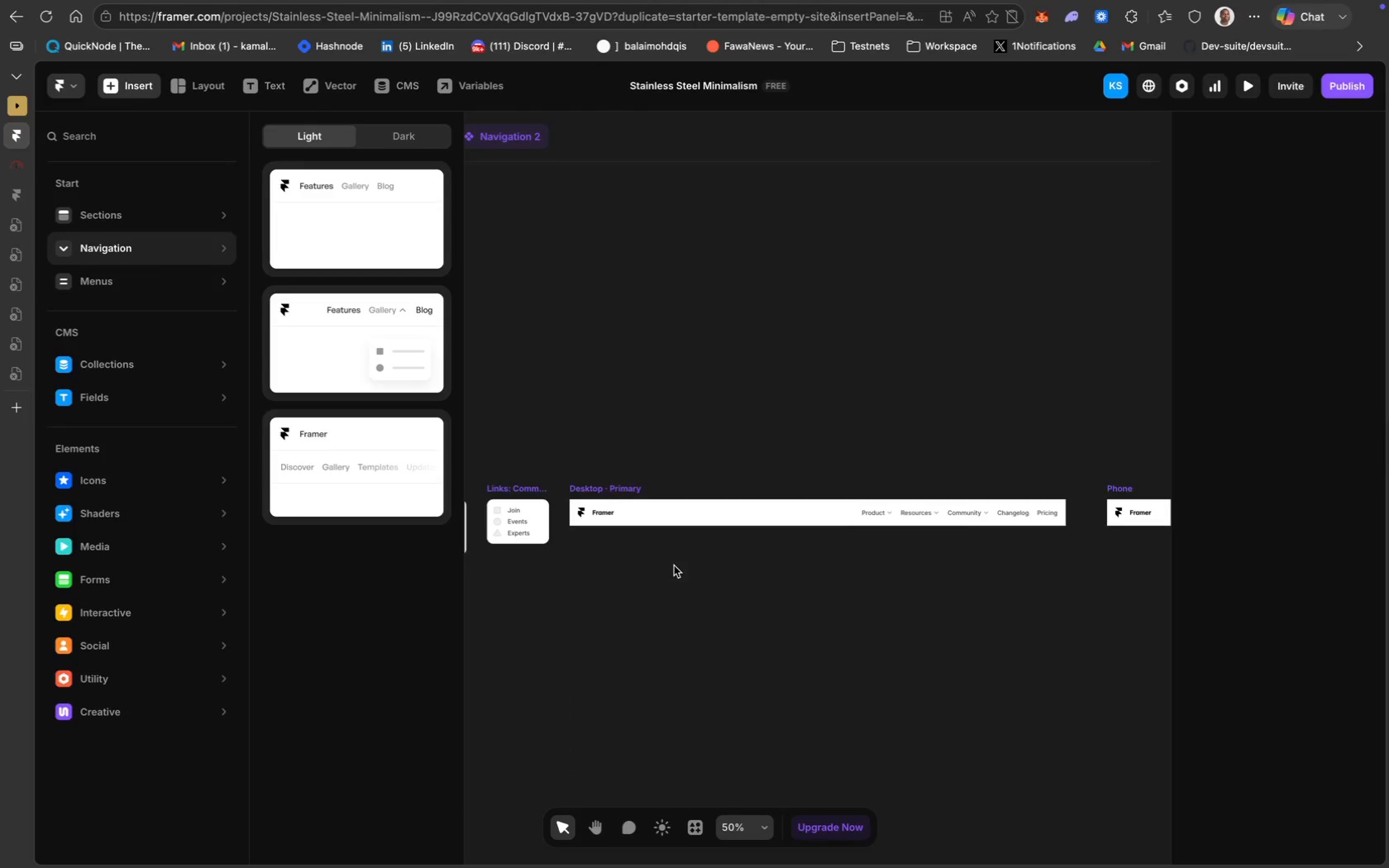 
left_click([699, 507])
 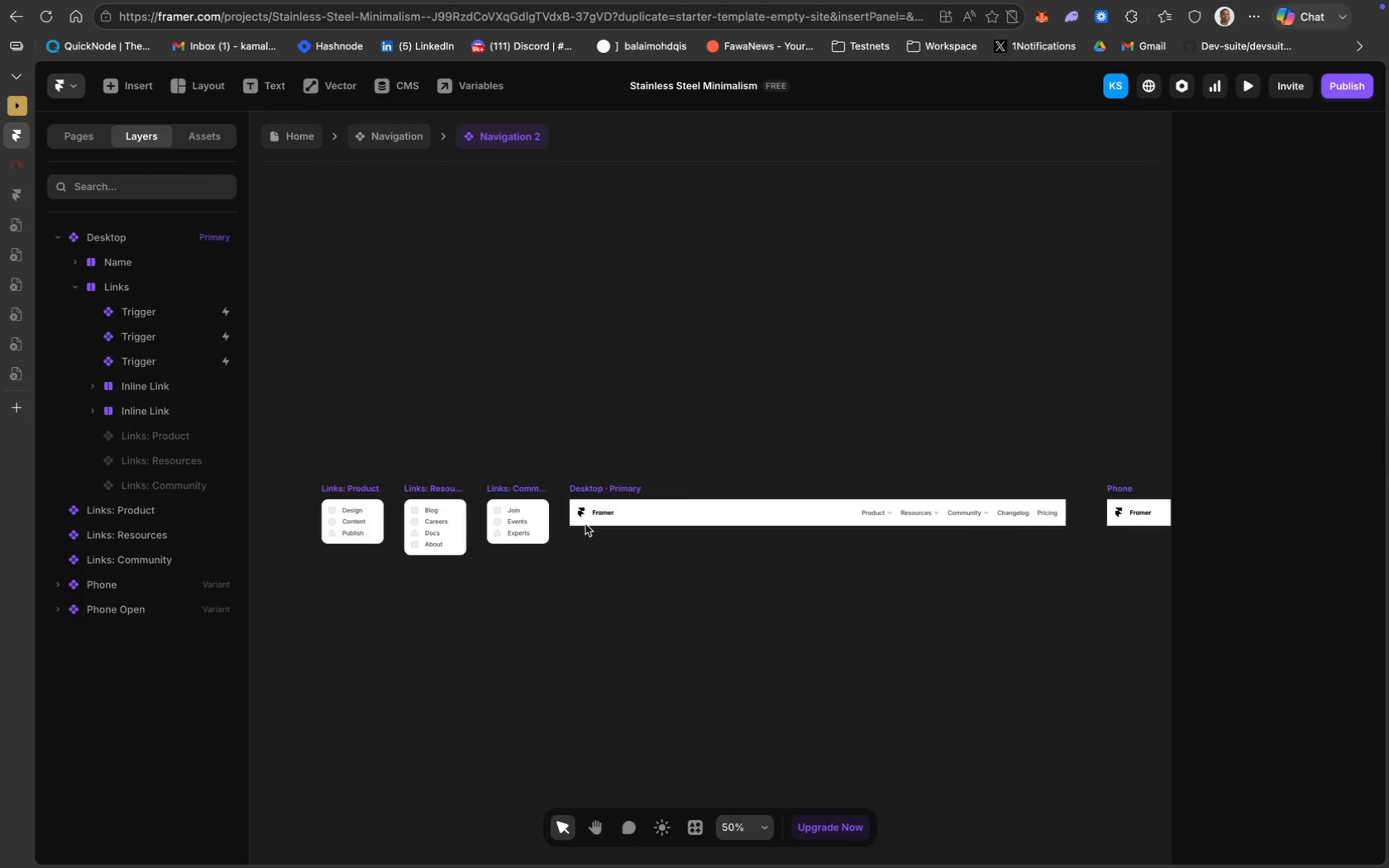 
wait(6.35)
 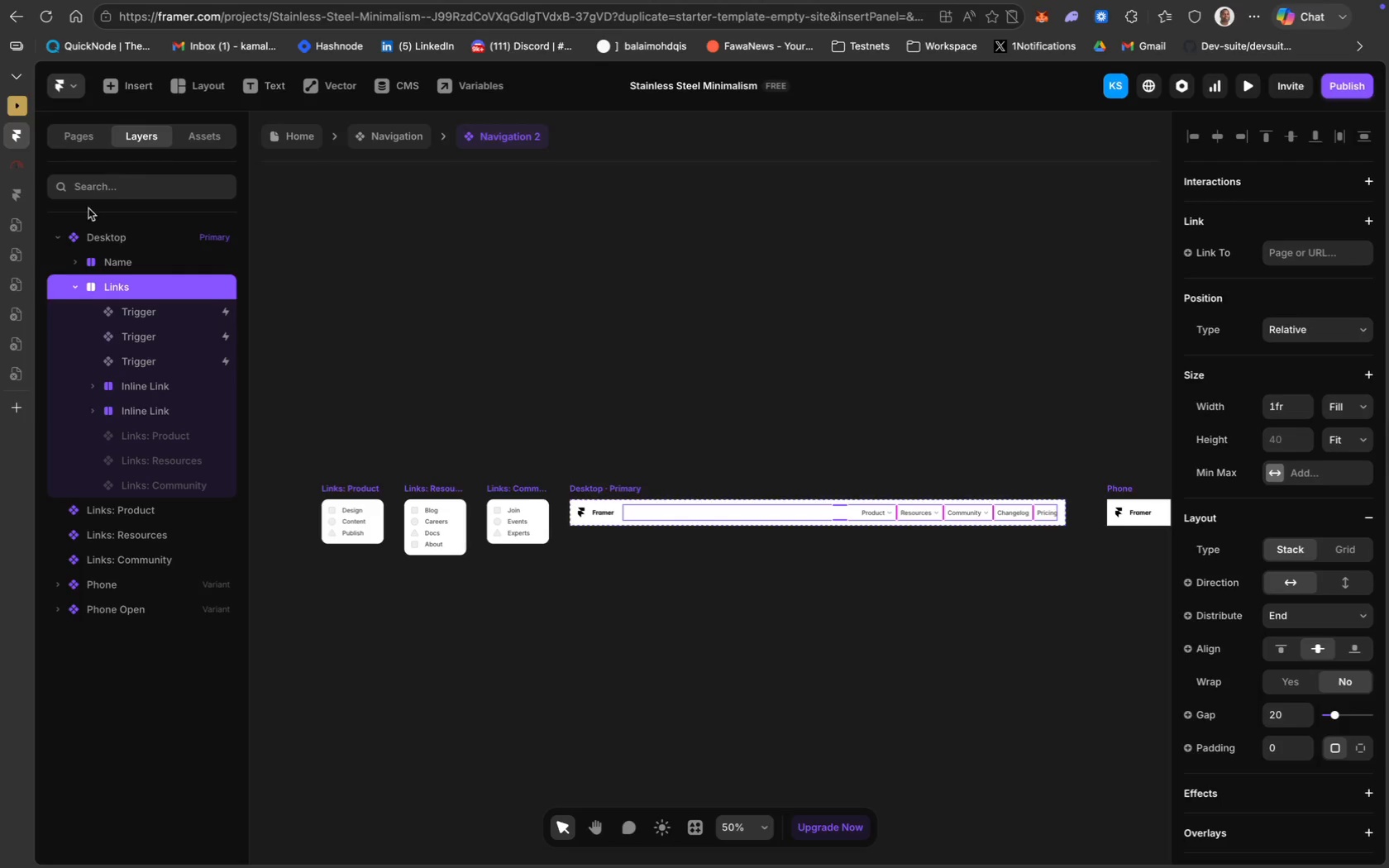 
left_click([654, 518])
 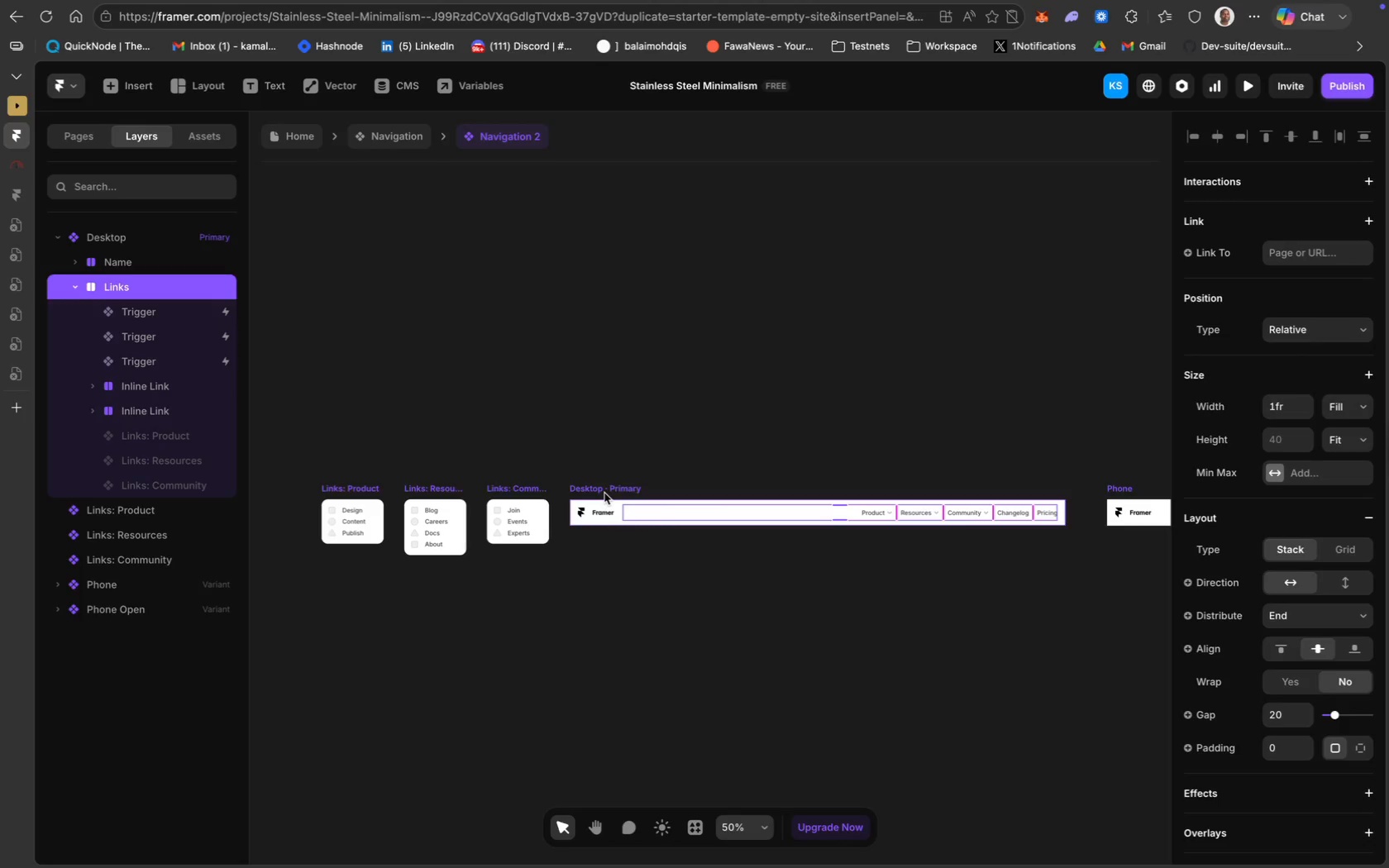 
left_click([605, 492])
 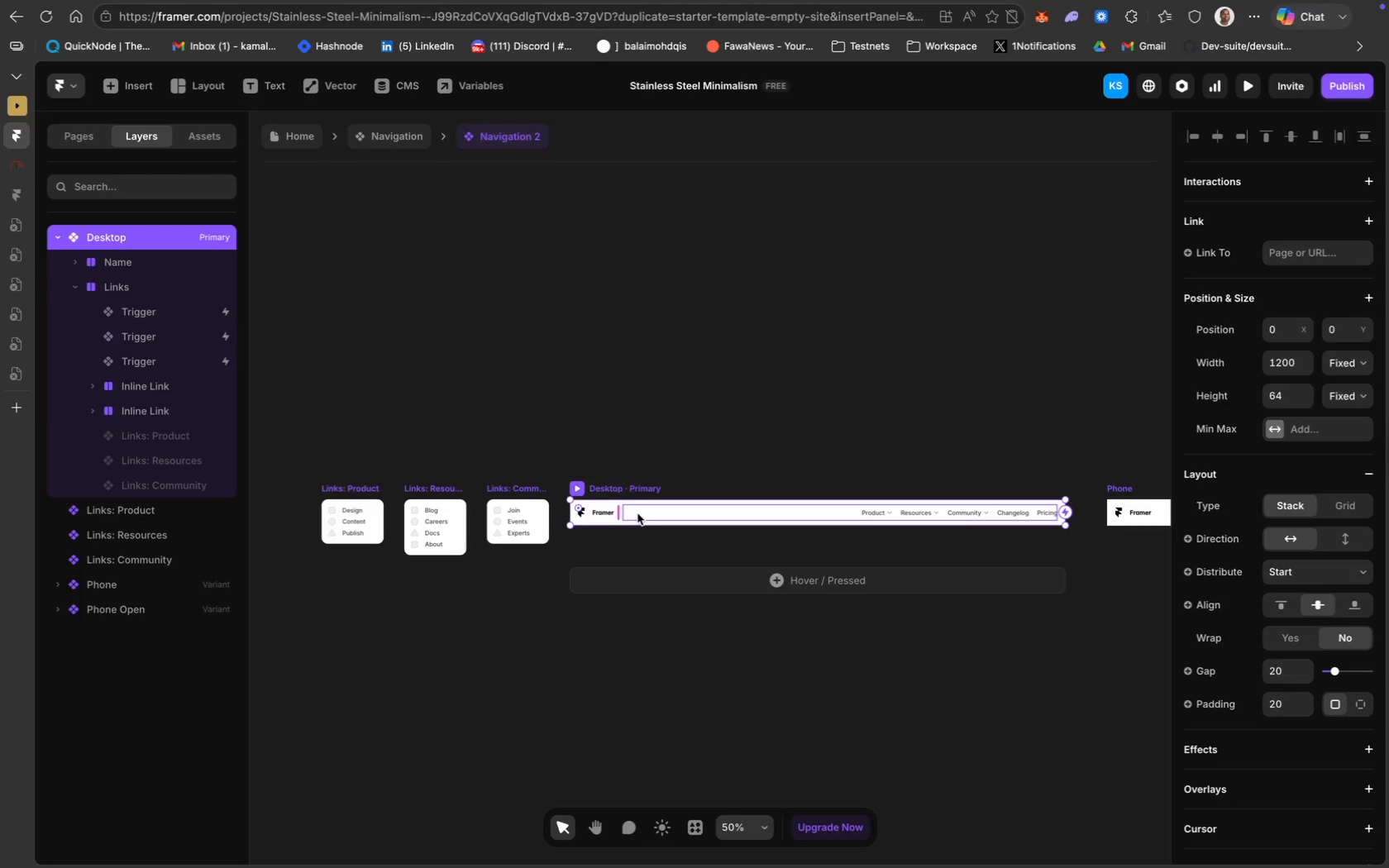 
wait(6.47)
 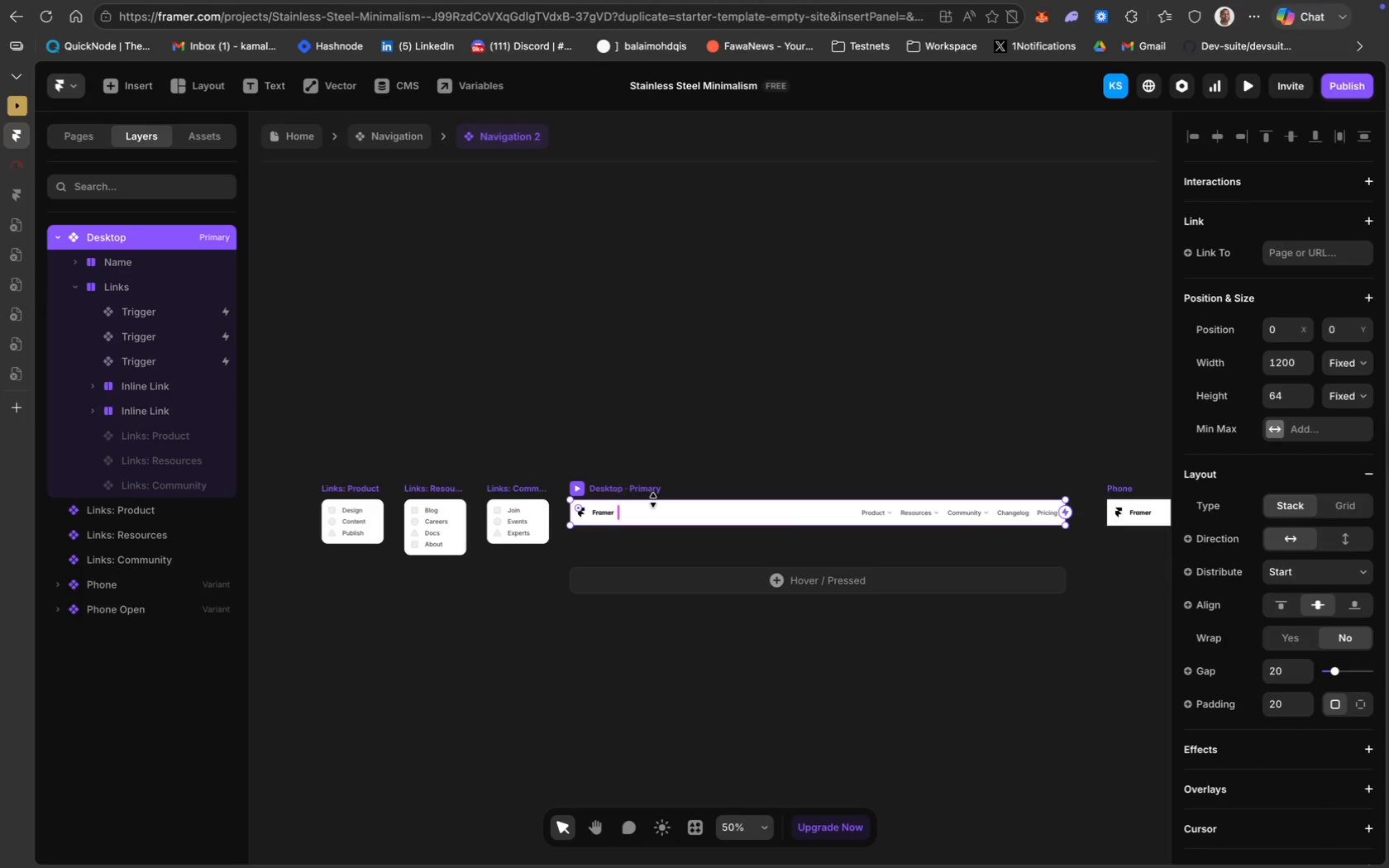 
left_click([604, 525])
 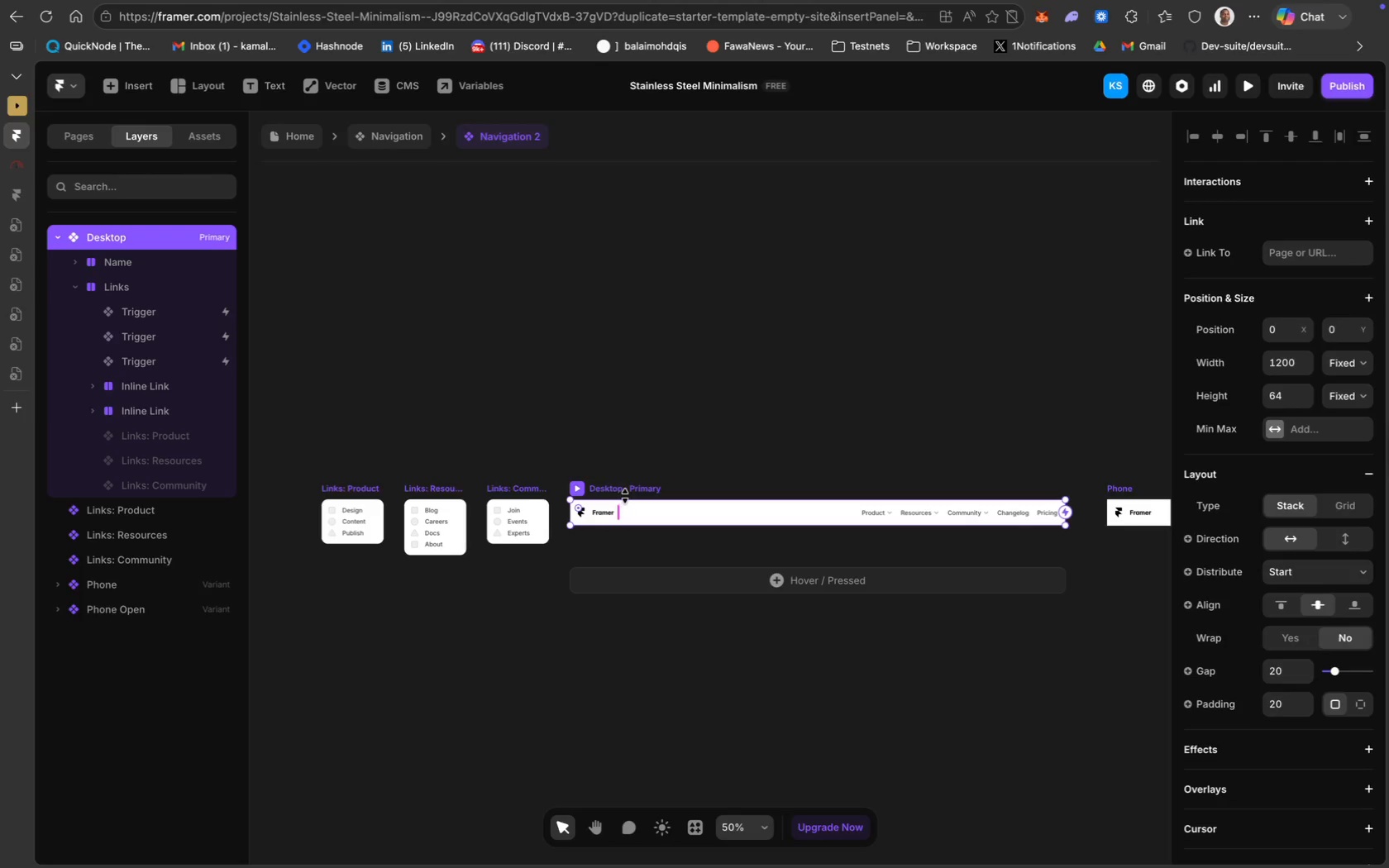 
left_click([627, 494])
 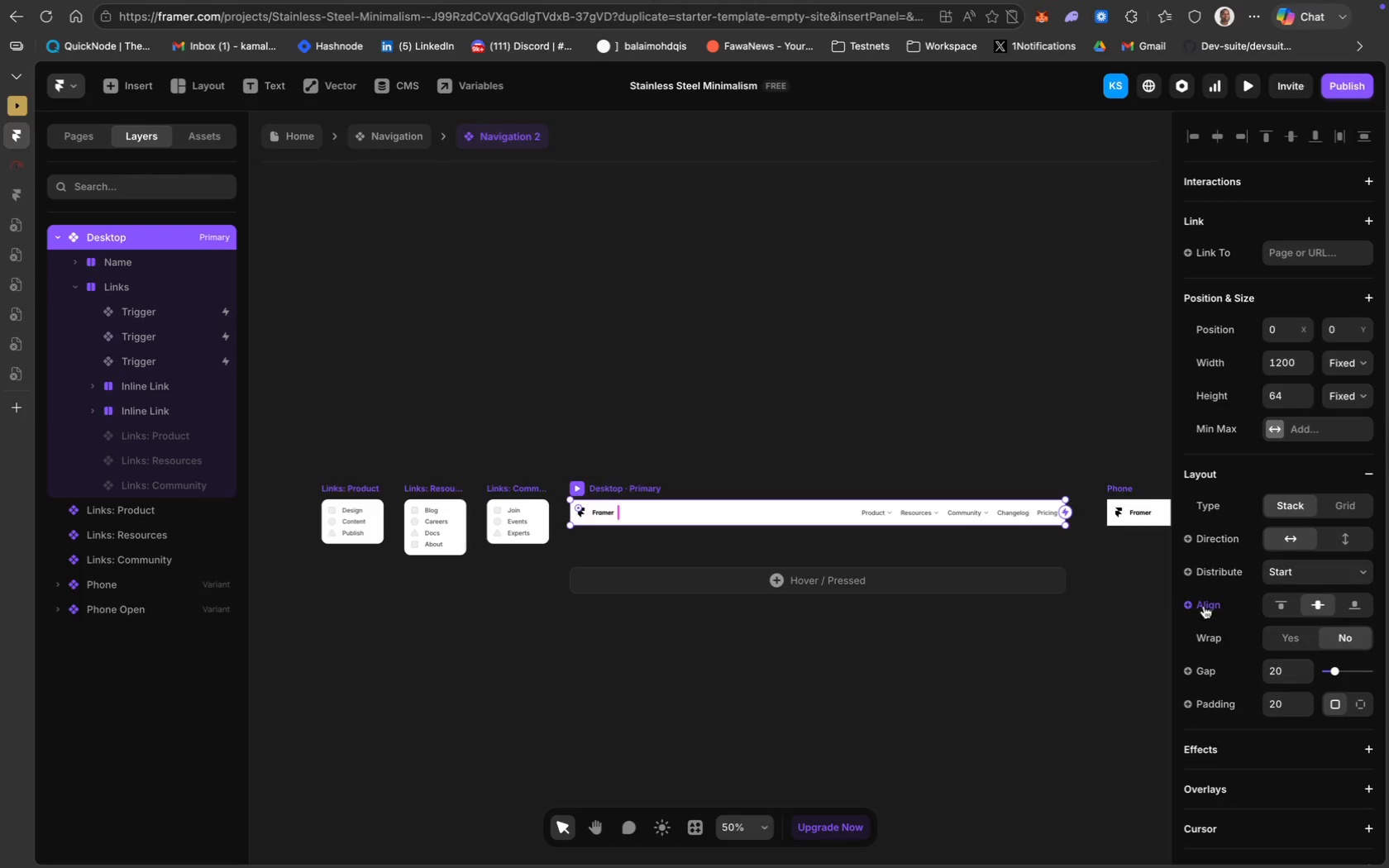 
scroll: coordinate [1324, 653], scroll_direction: down, amount: 39.0
 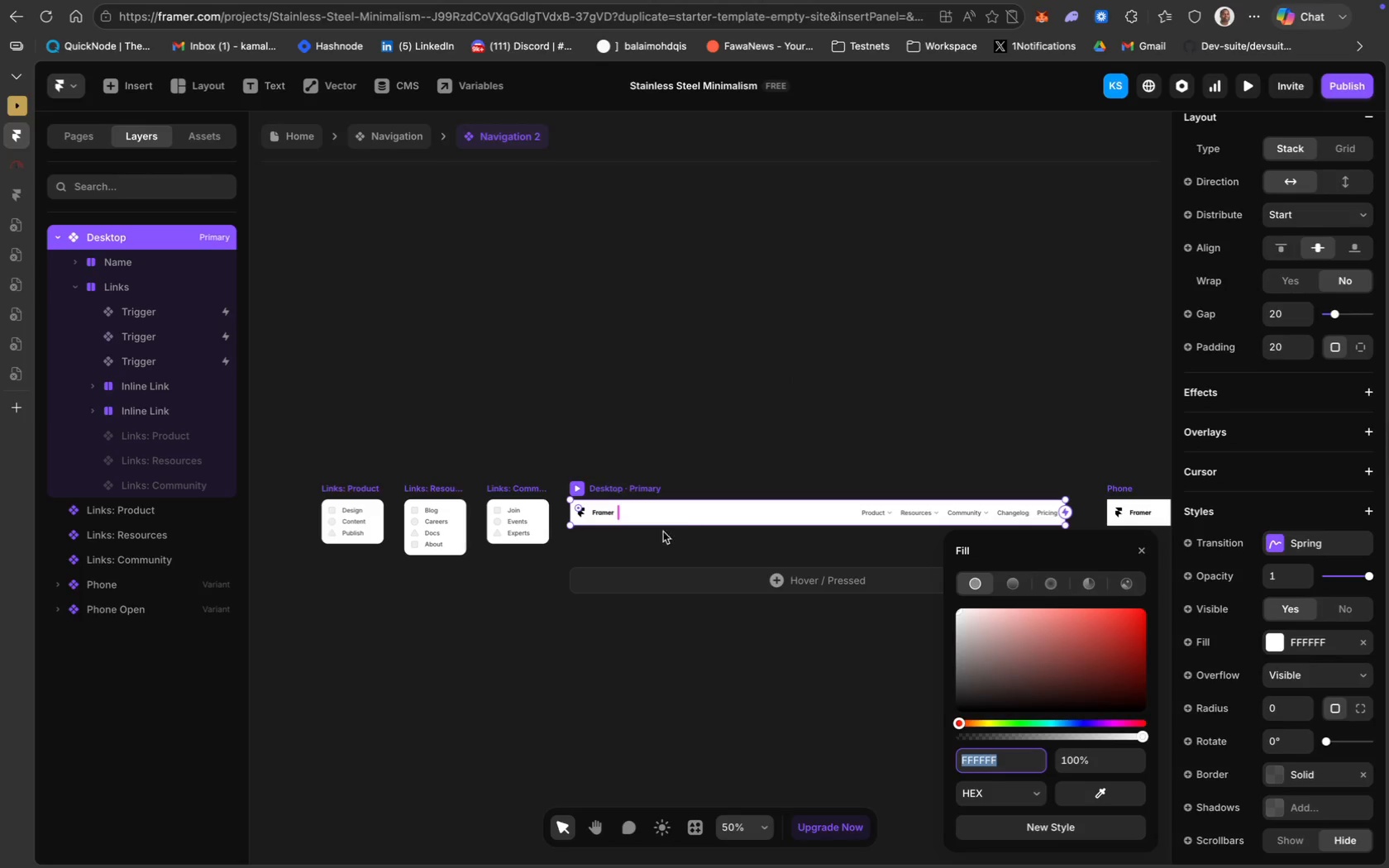 
wait(33.4)
 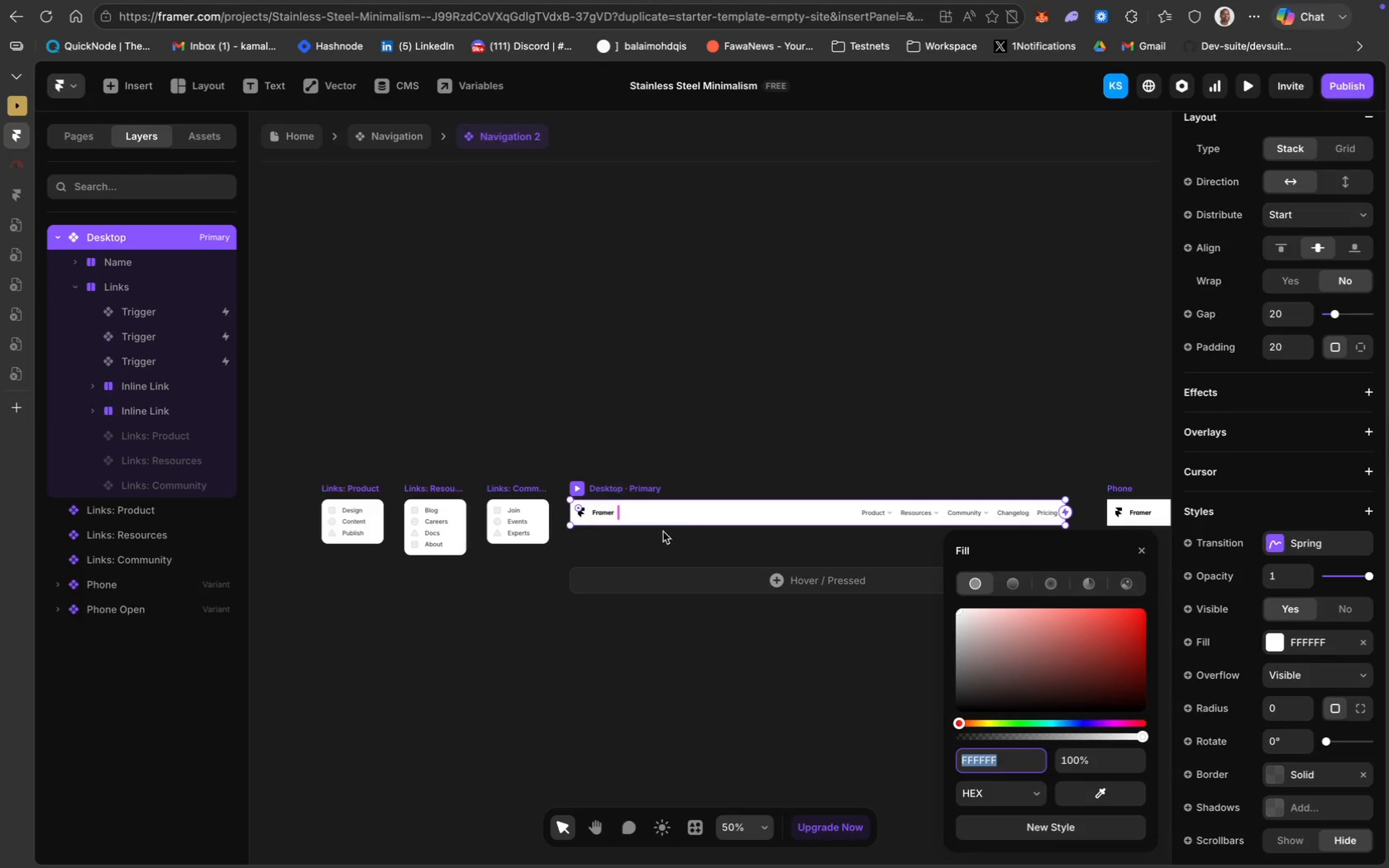 
left_click([294, 140])
 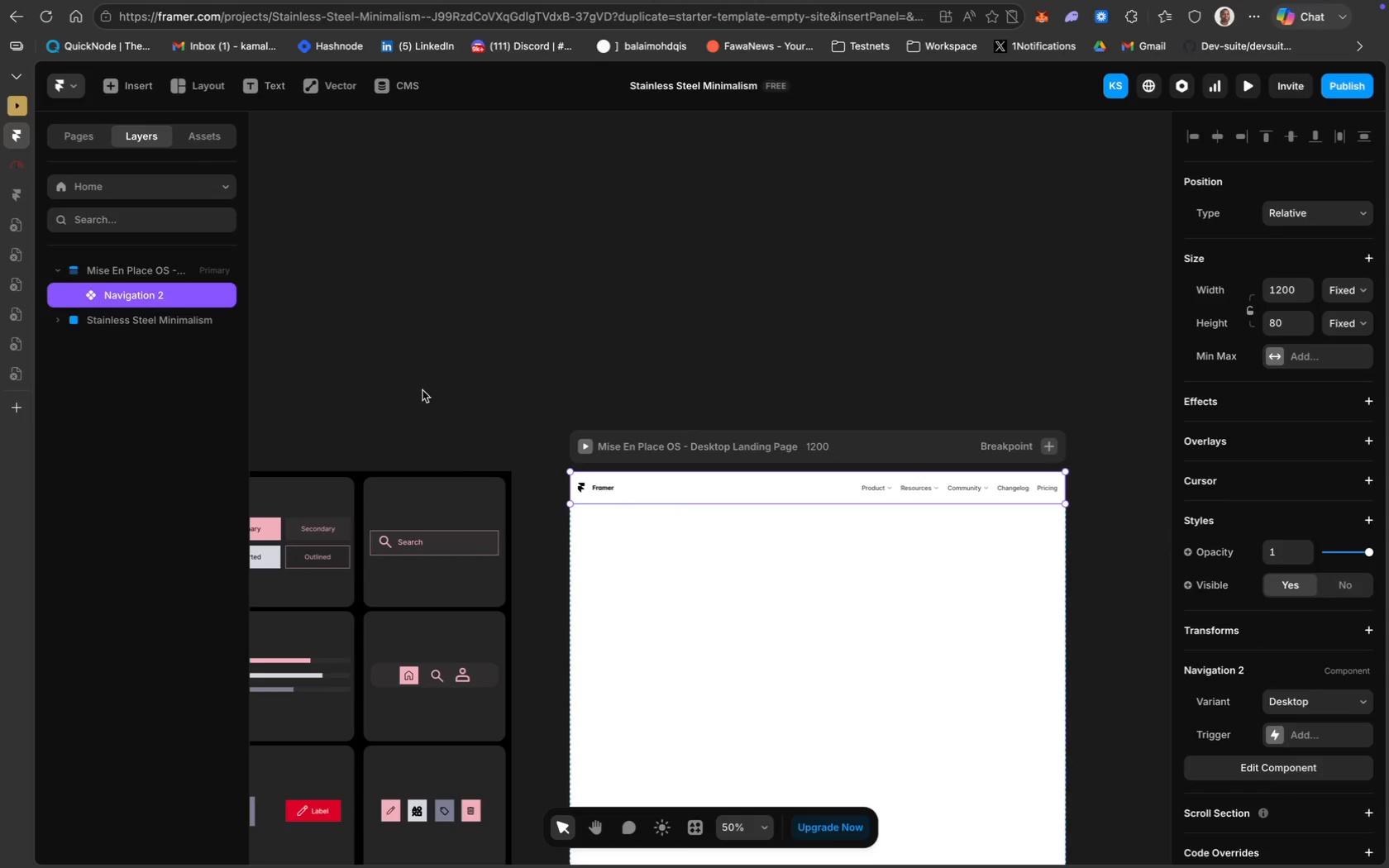 
scroll: coordinate [560, 537], scroll_direction: up, amount: 17.0
 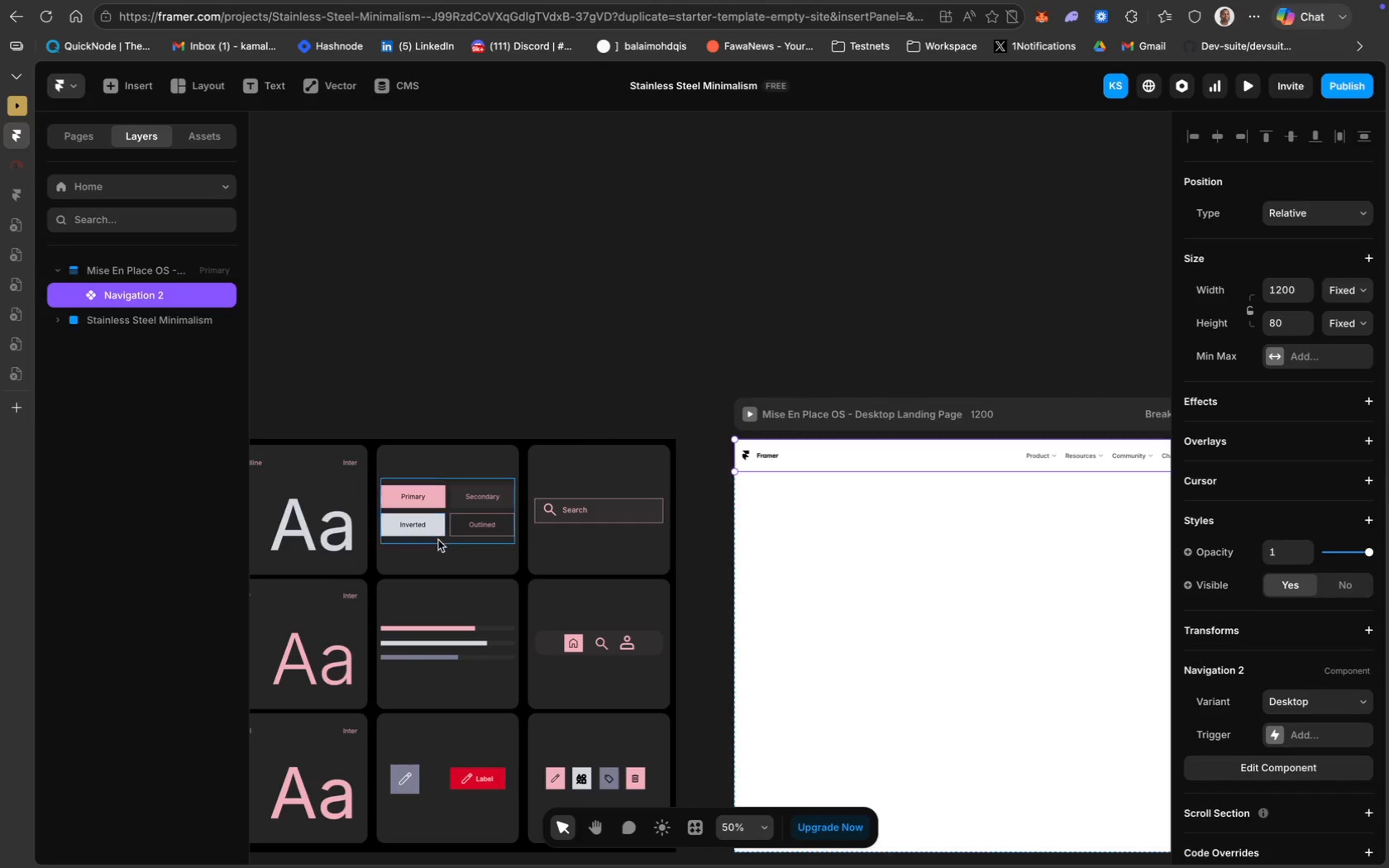 
left_click([446, 549])
 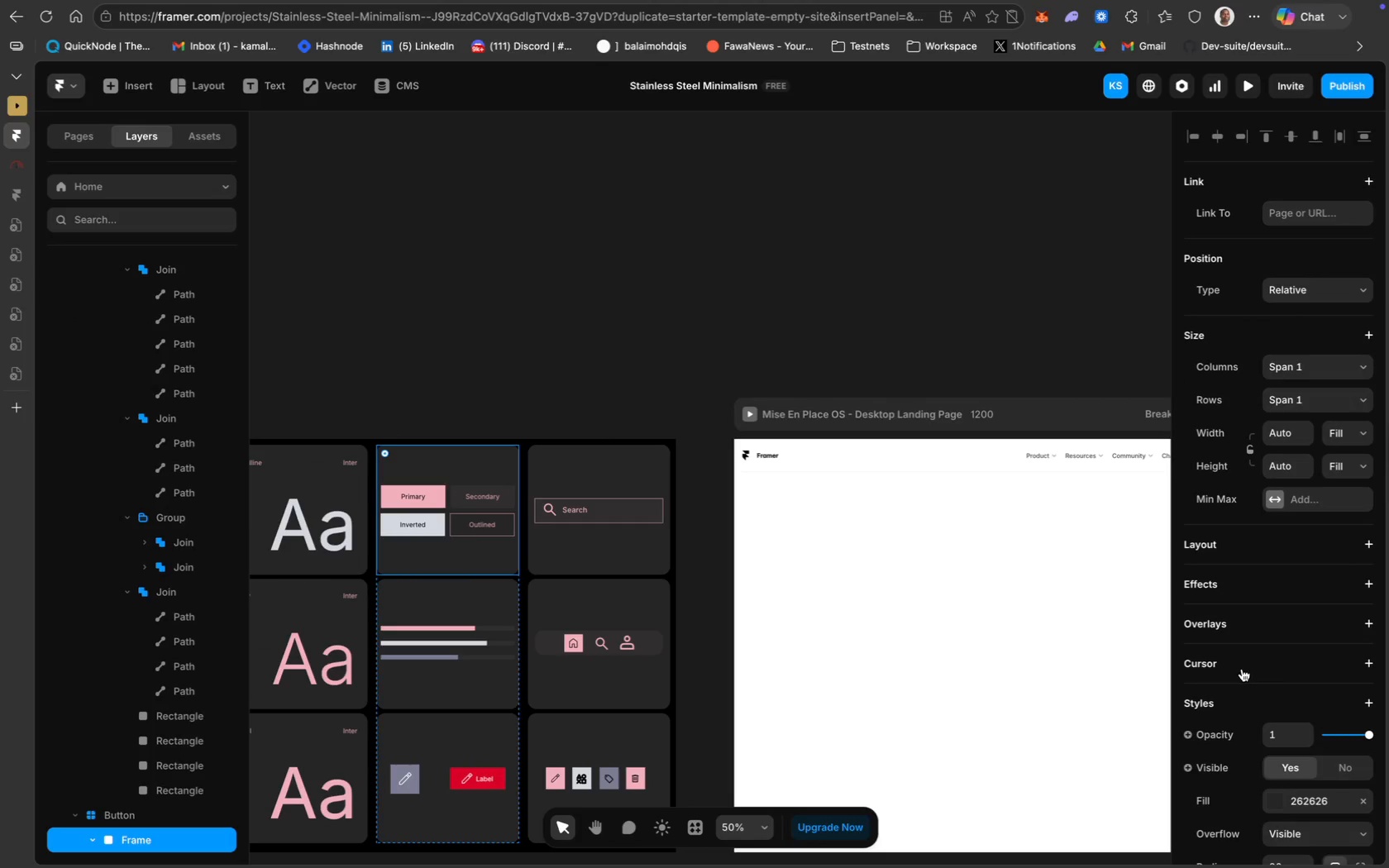 
scroll: coordinate [1317, 733], scroll_direction: down, amount: 24.0
 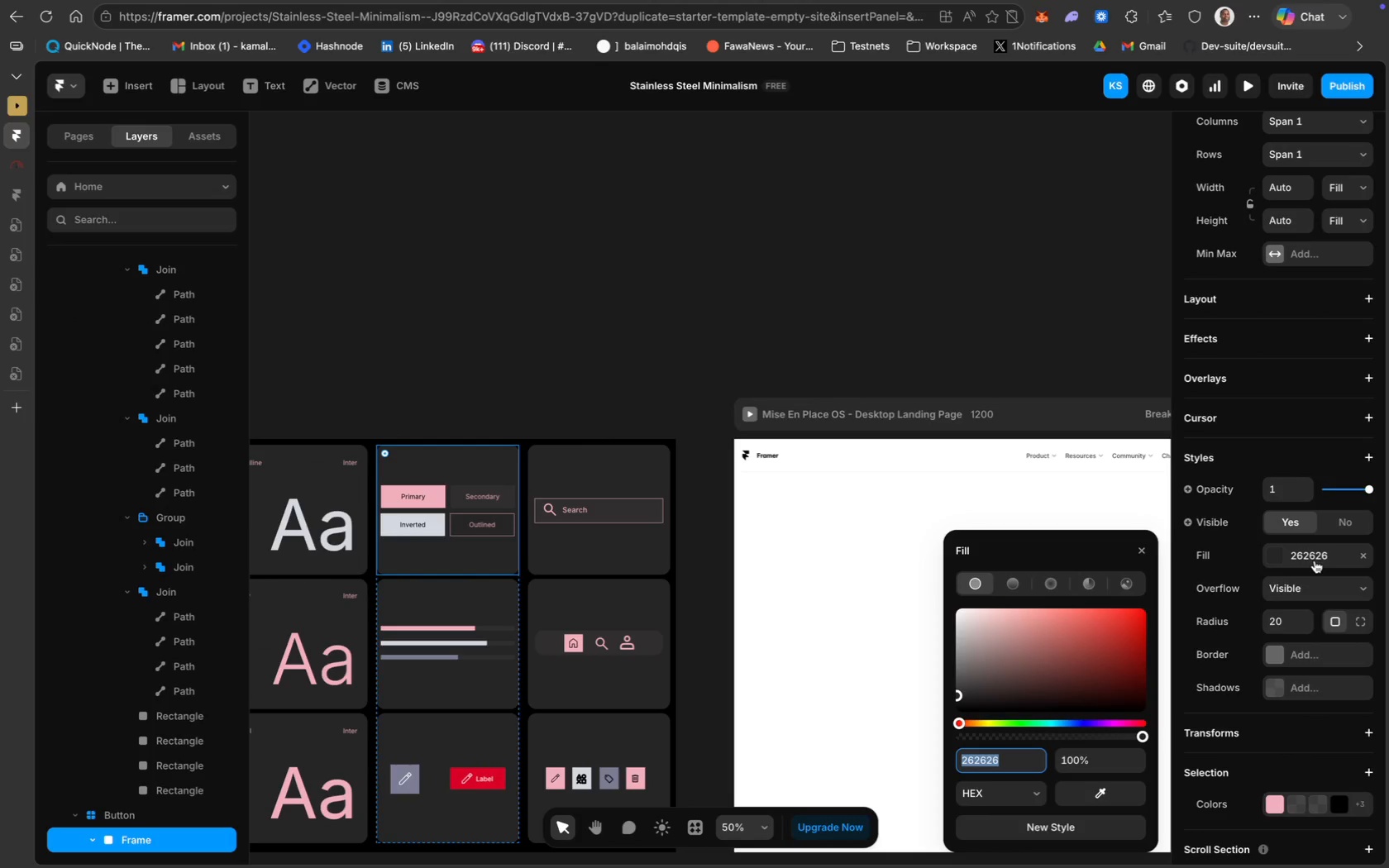 
key(Meta+C)
 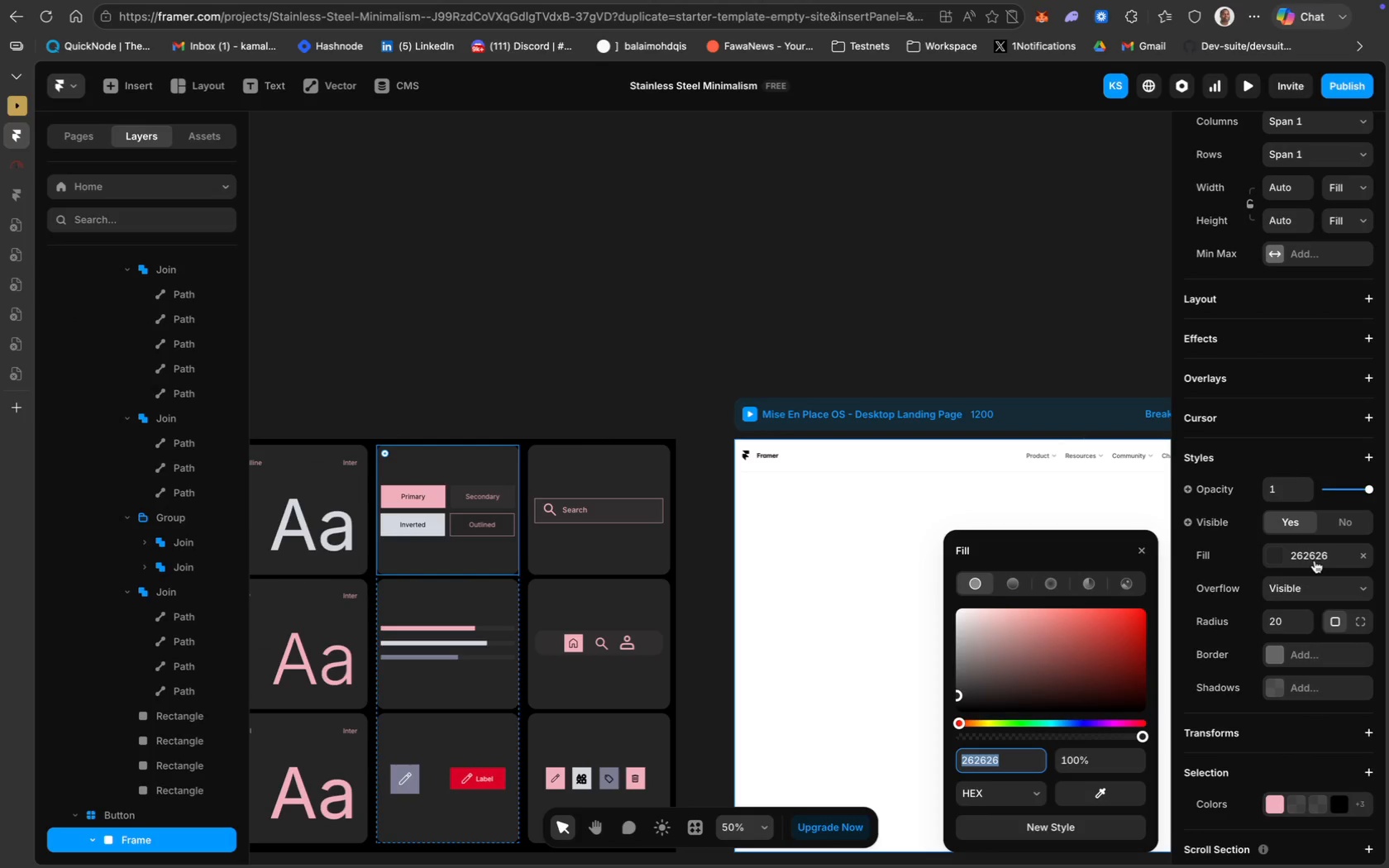 
key(Meta+C)
 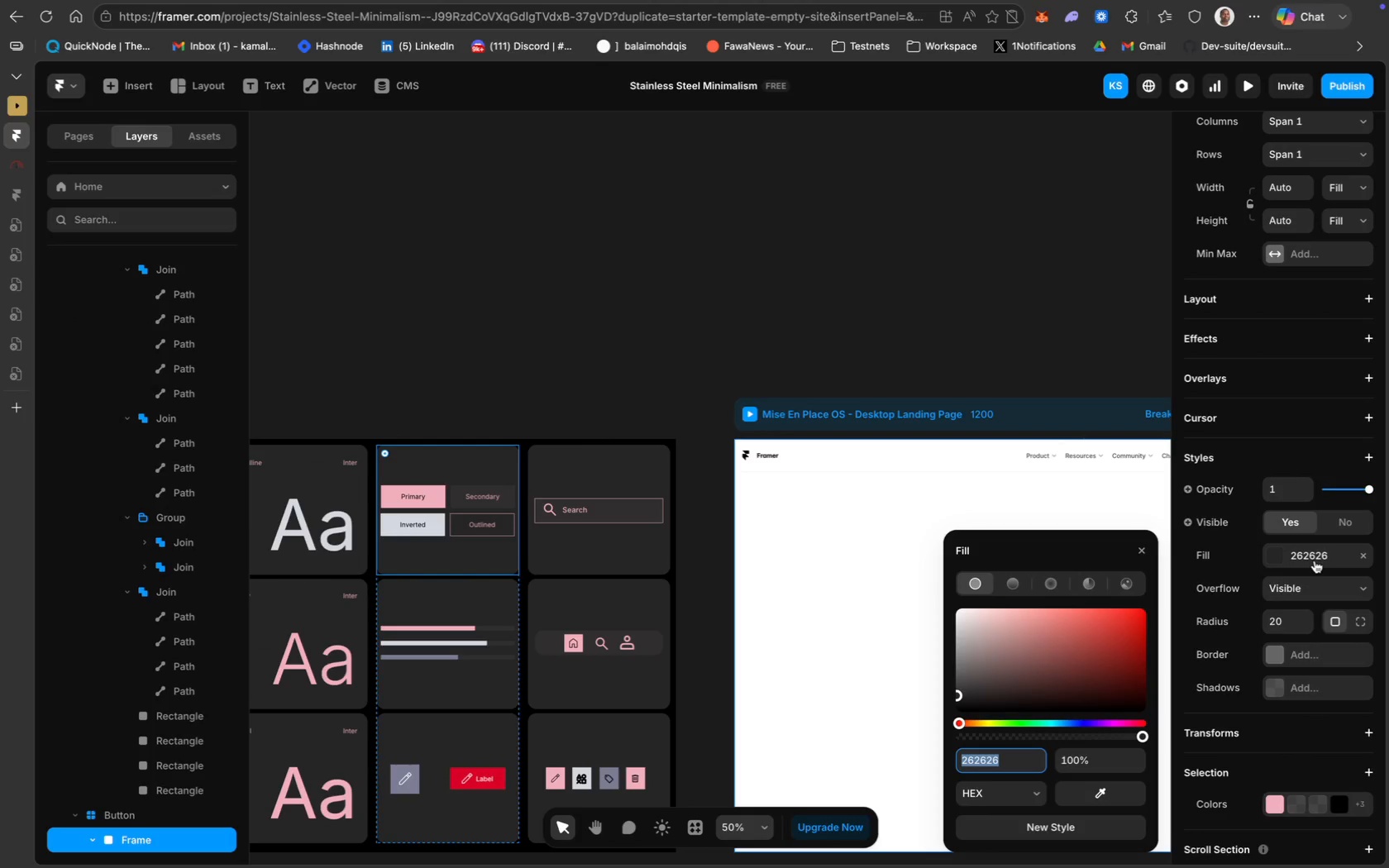 
key(Meta+C)
 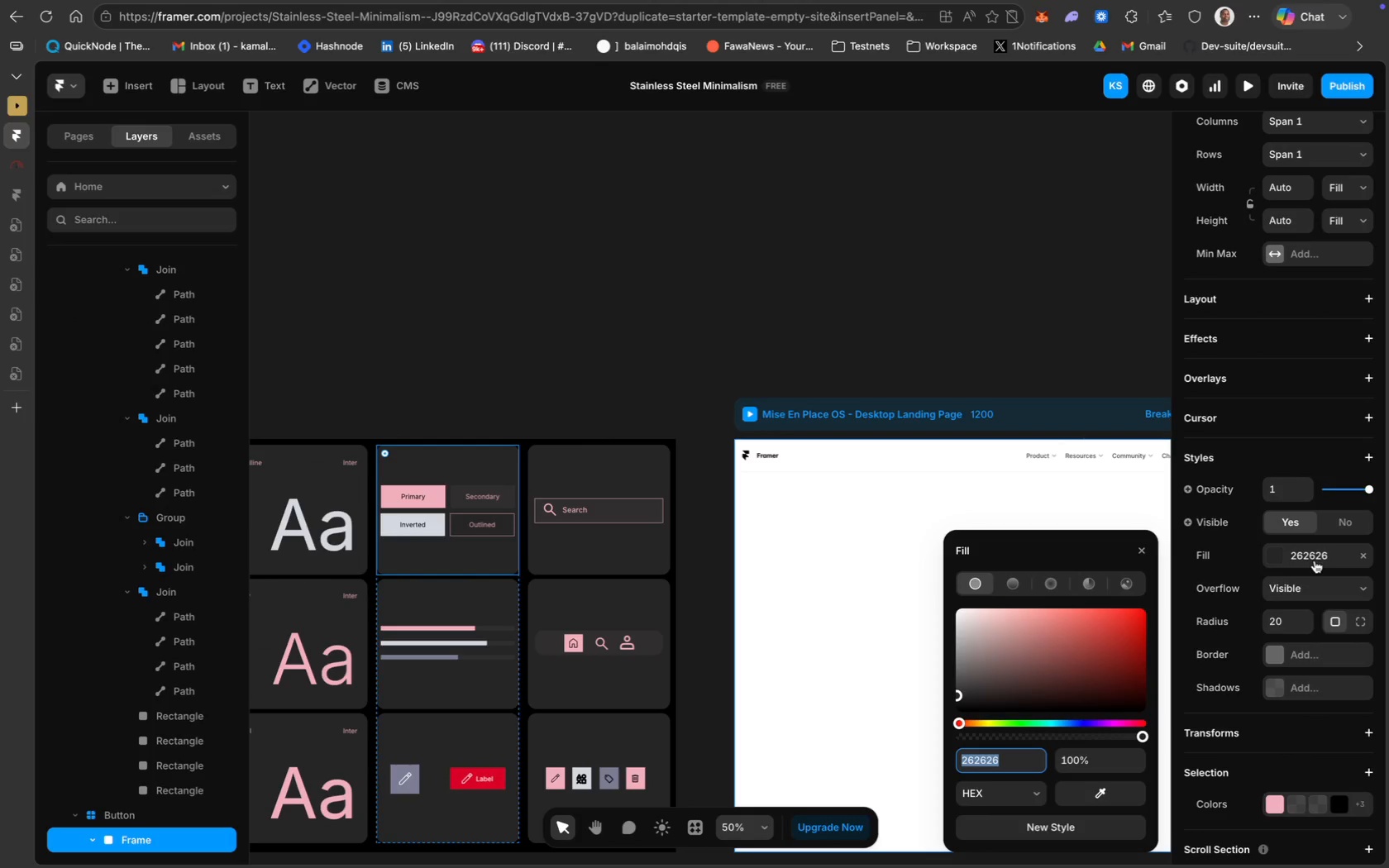 
key(Meta+C)
 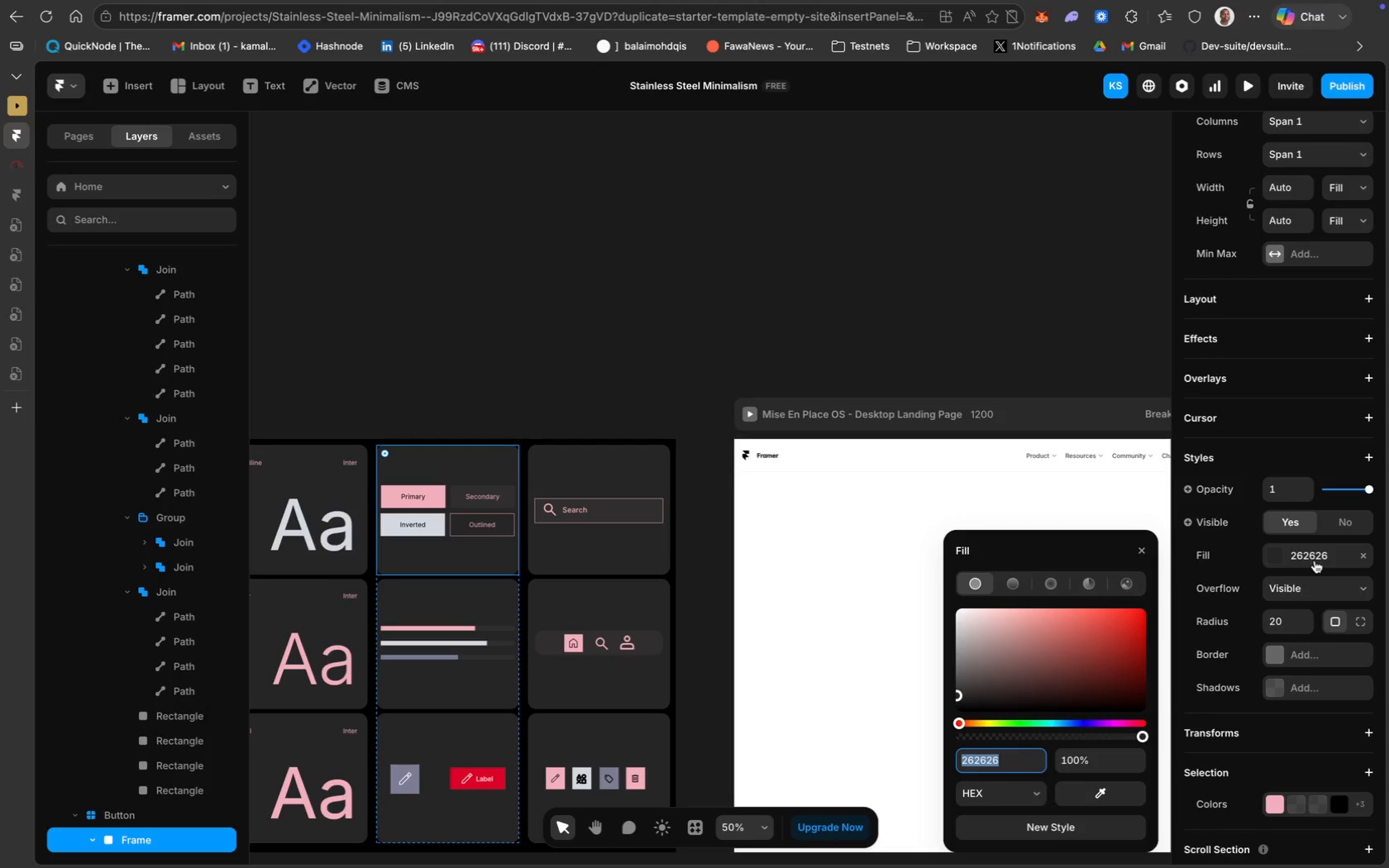 
wait(9.54)
 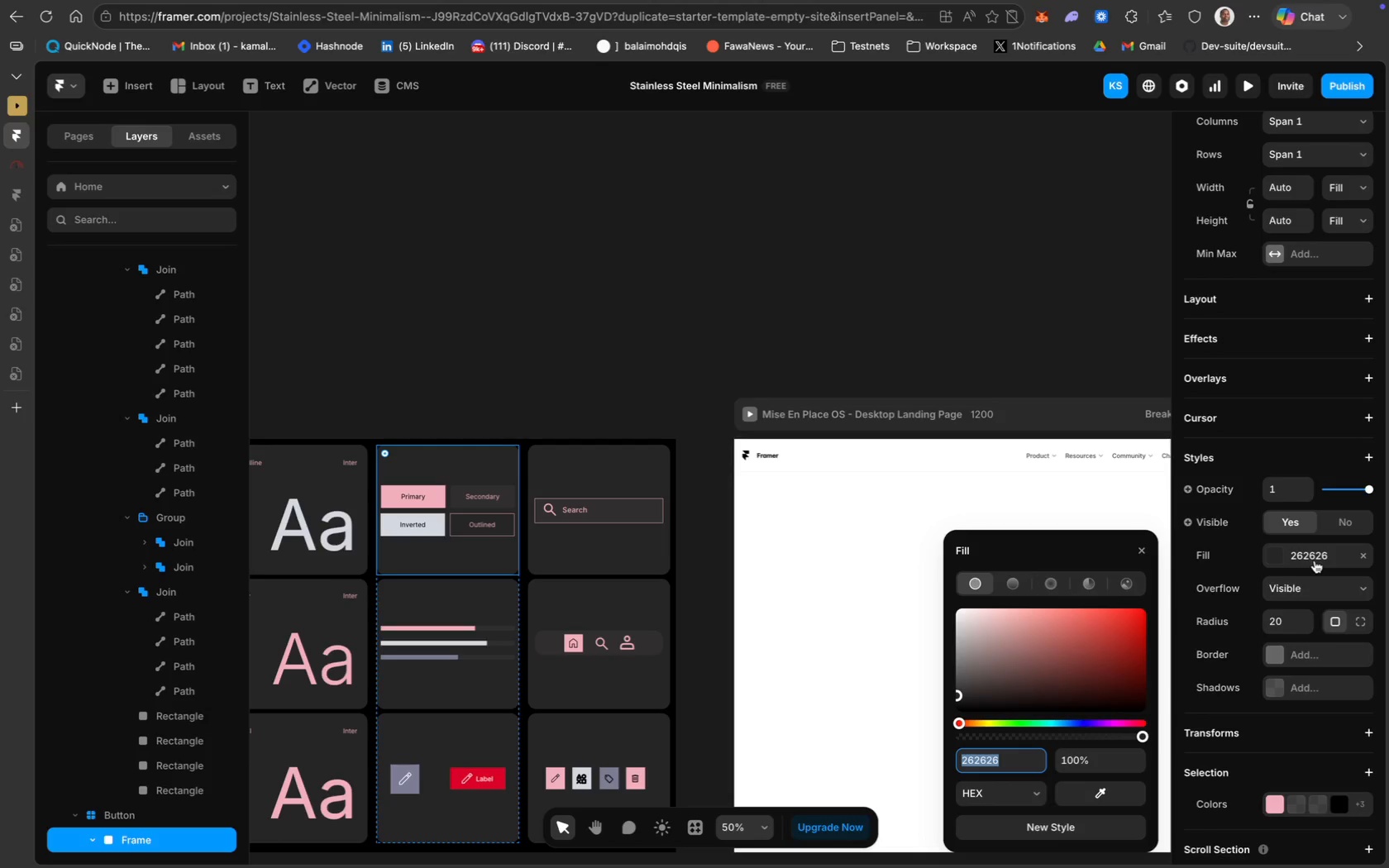 
key(Meta+C)
 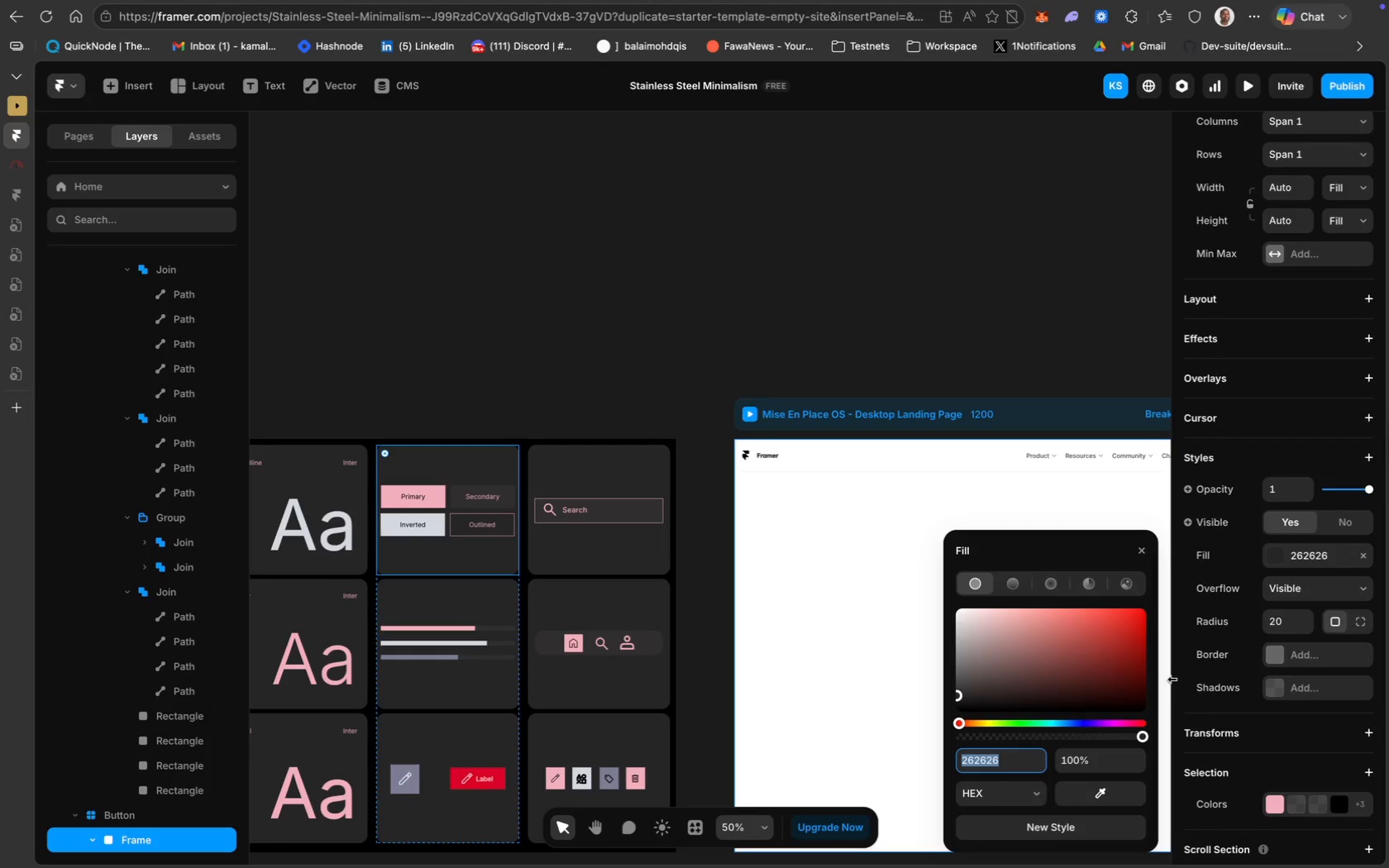 
key(Meta+C)
 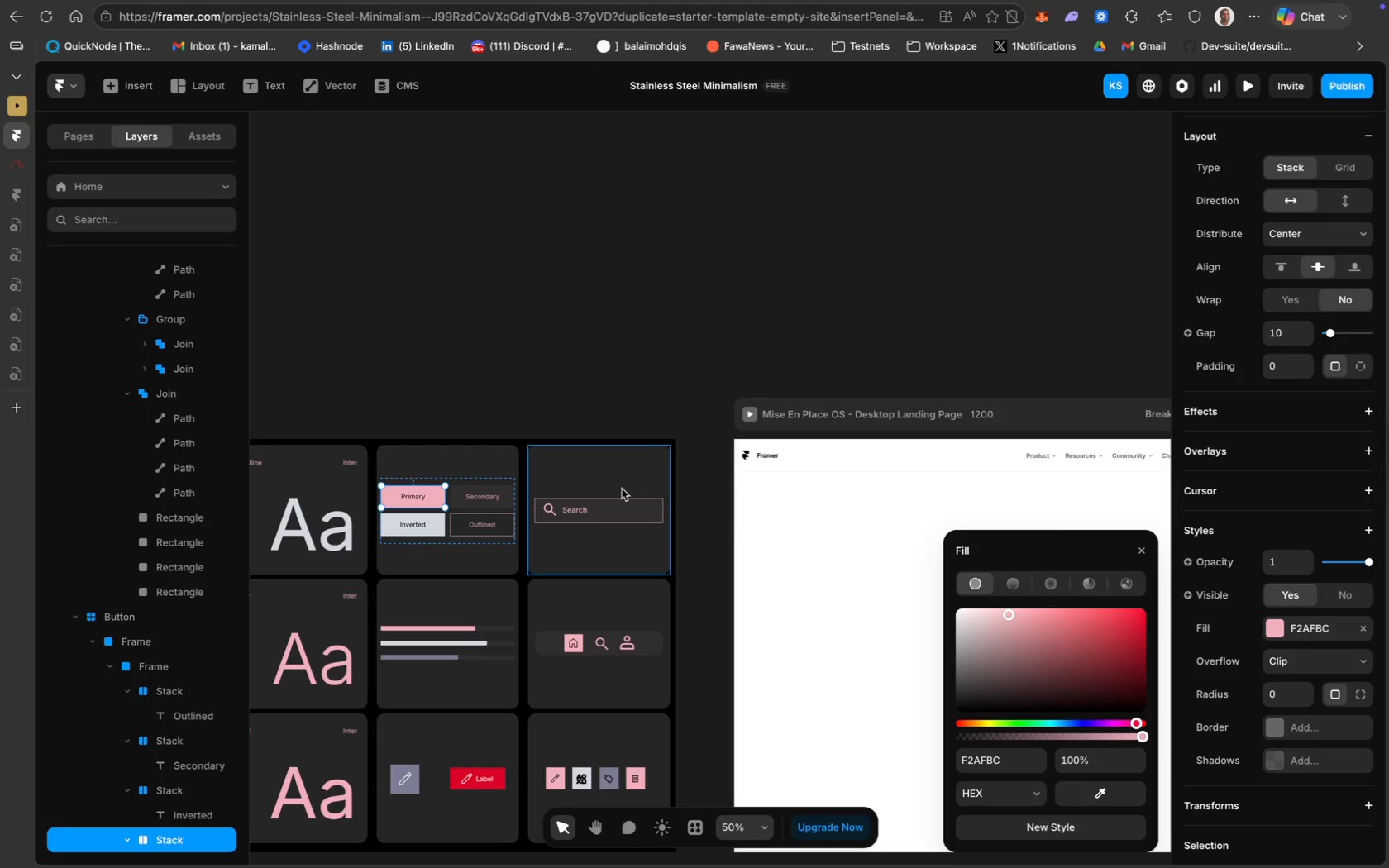 
wait(45.97)
 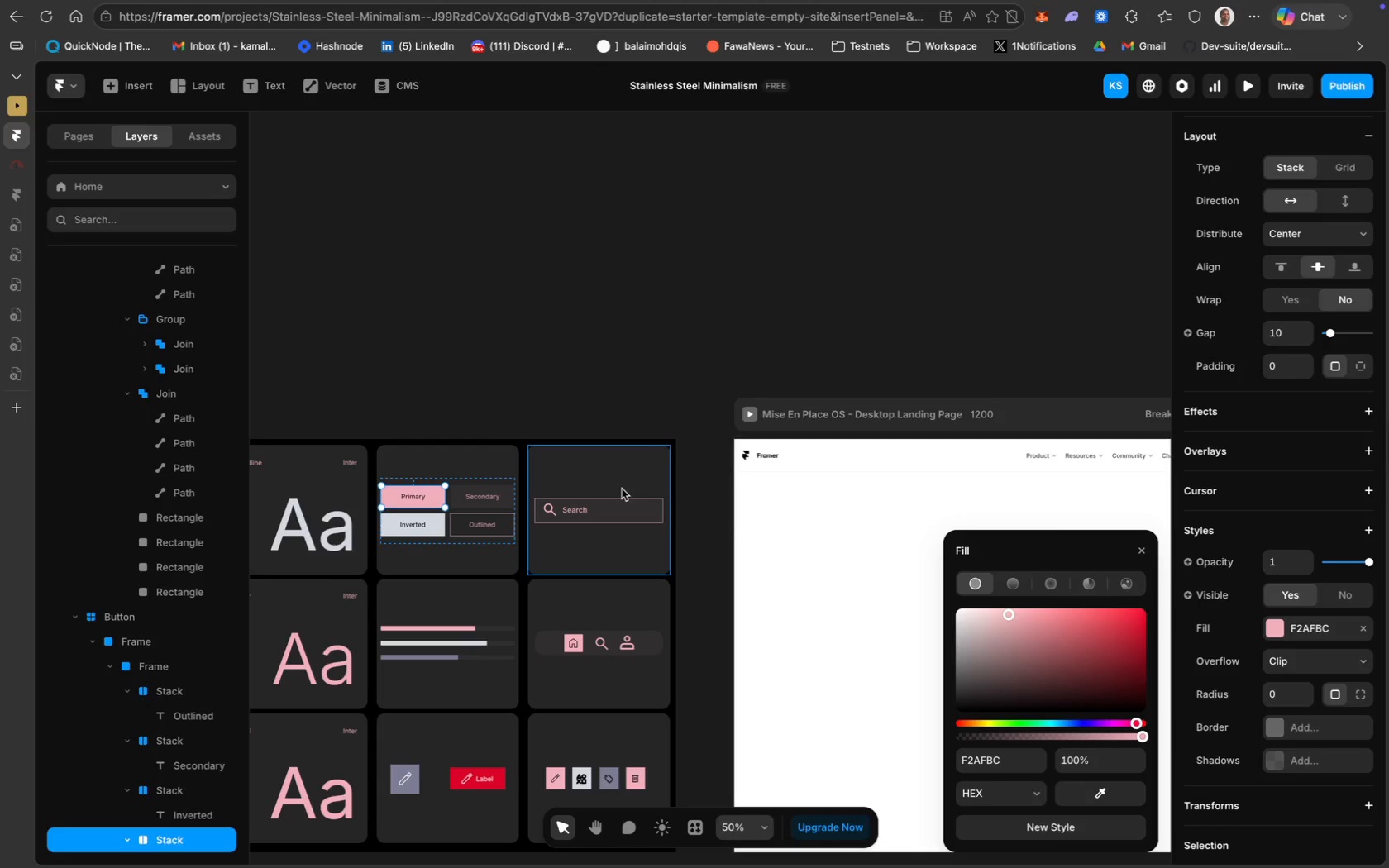 
mouse_move([551, 583])
 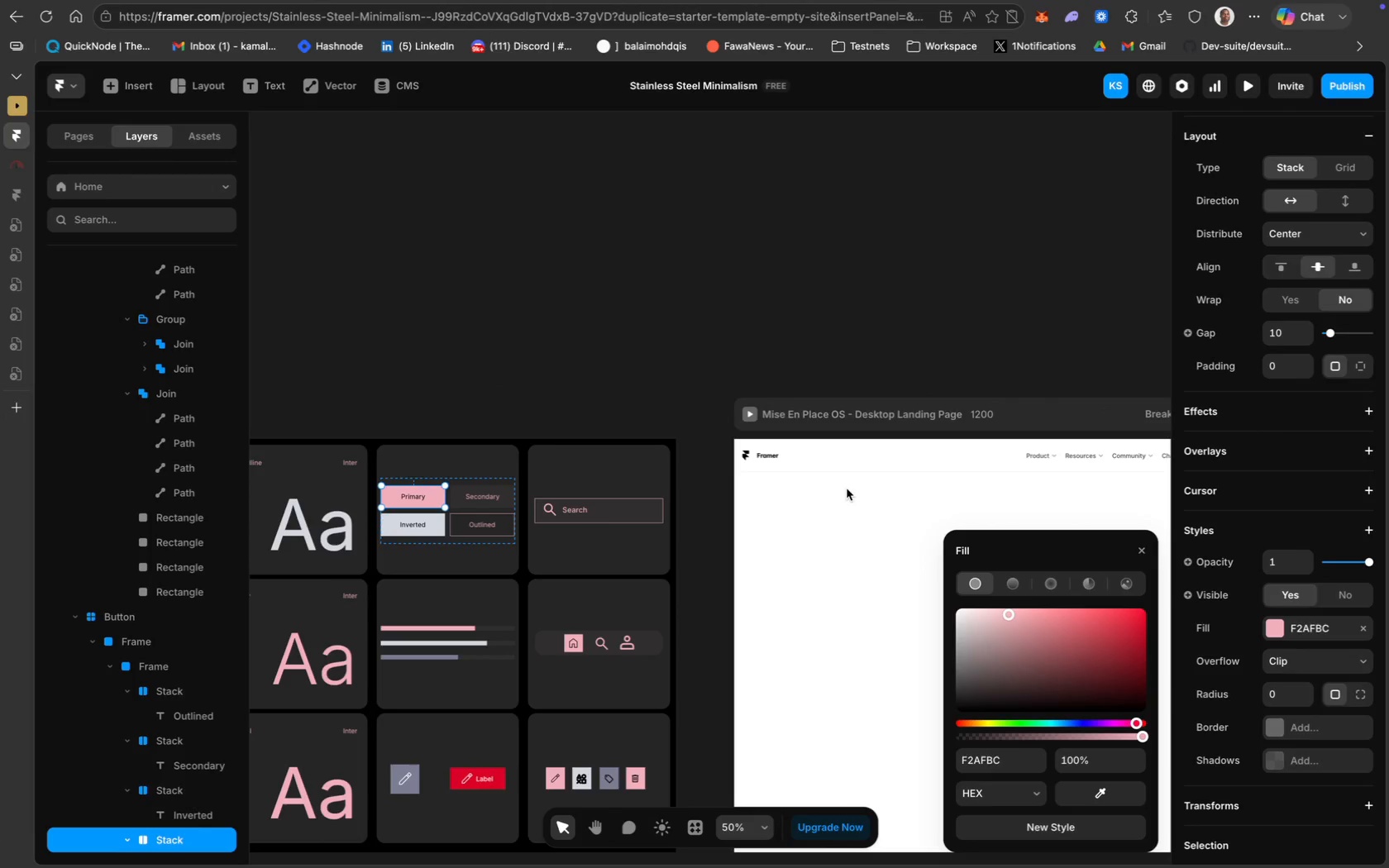 
wait(48.91)
 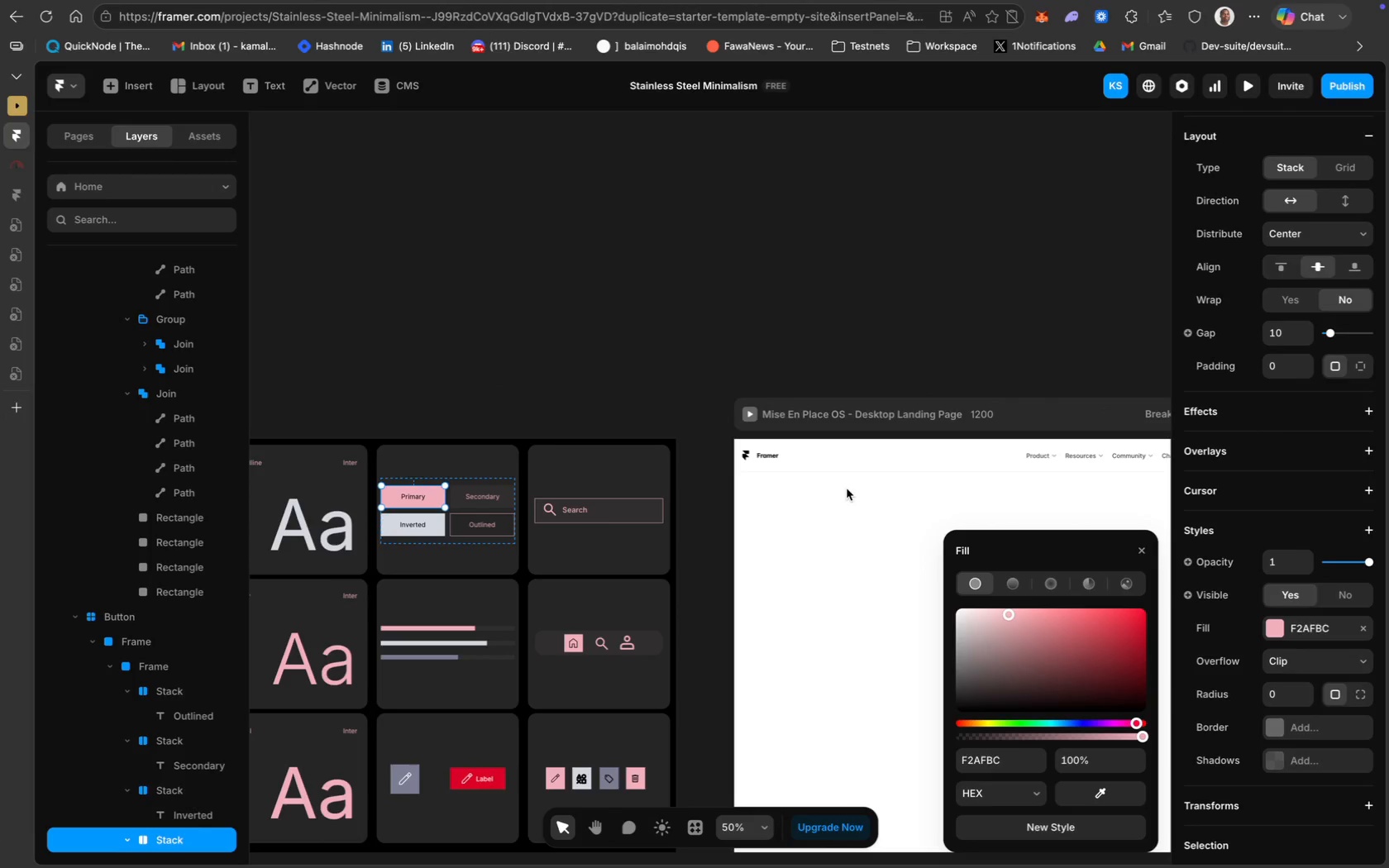 
scroll: coordinate [769, 537], scroll_direction: down, amount: 15.0
 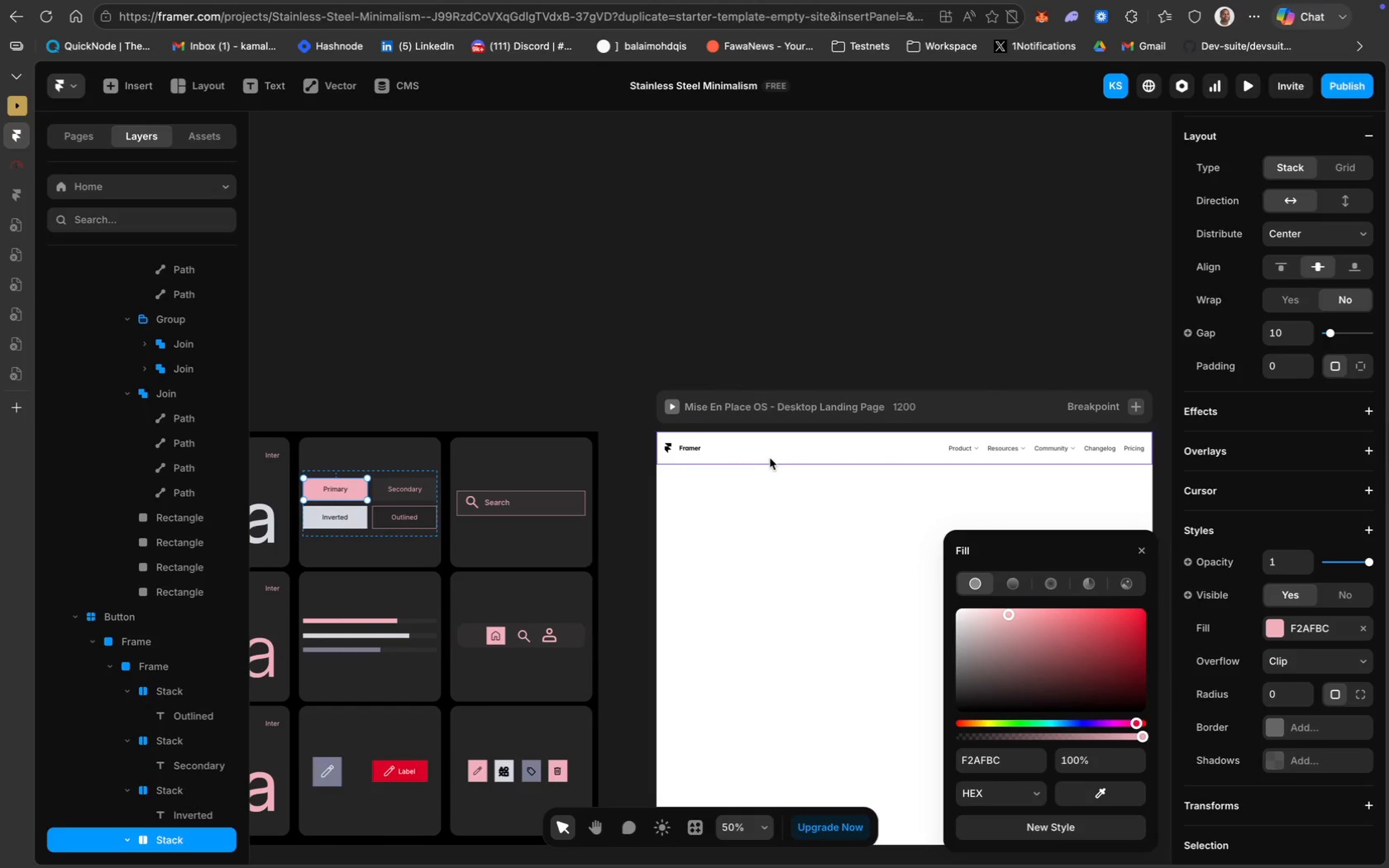 
double_click([770, 458])
 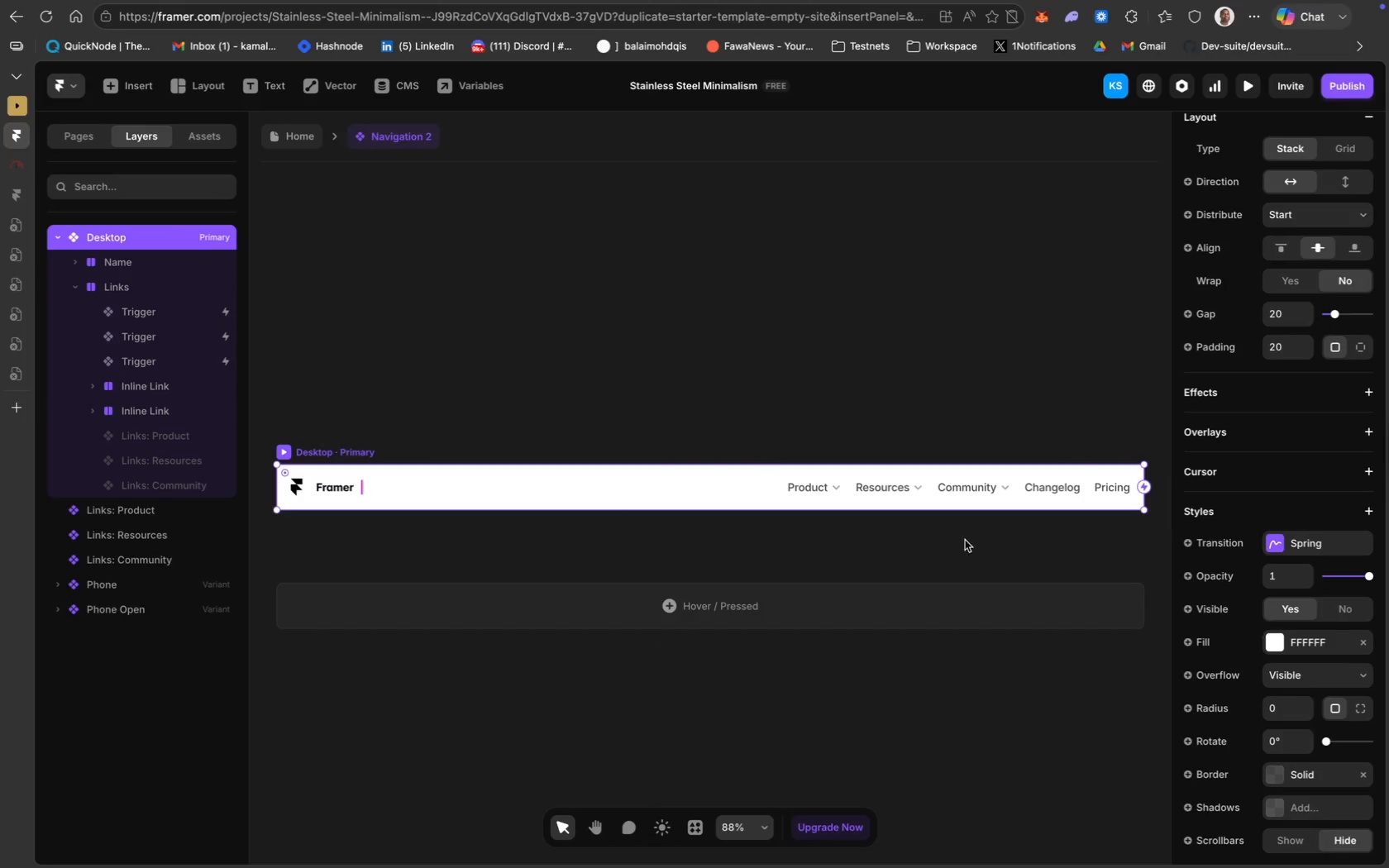 
scroll: coordinate [1239, 603], scroll_direction: down, amount: 34.0
 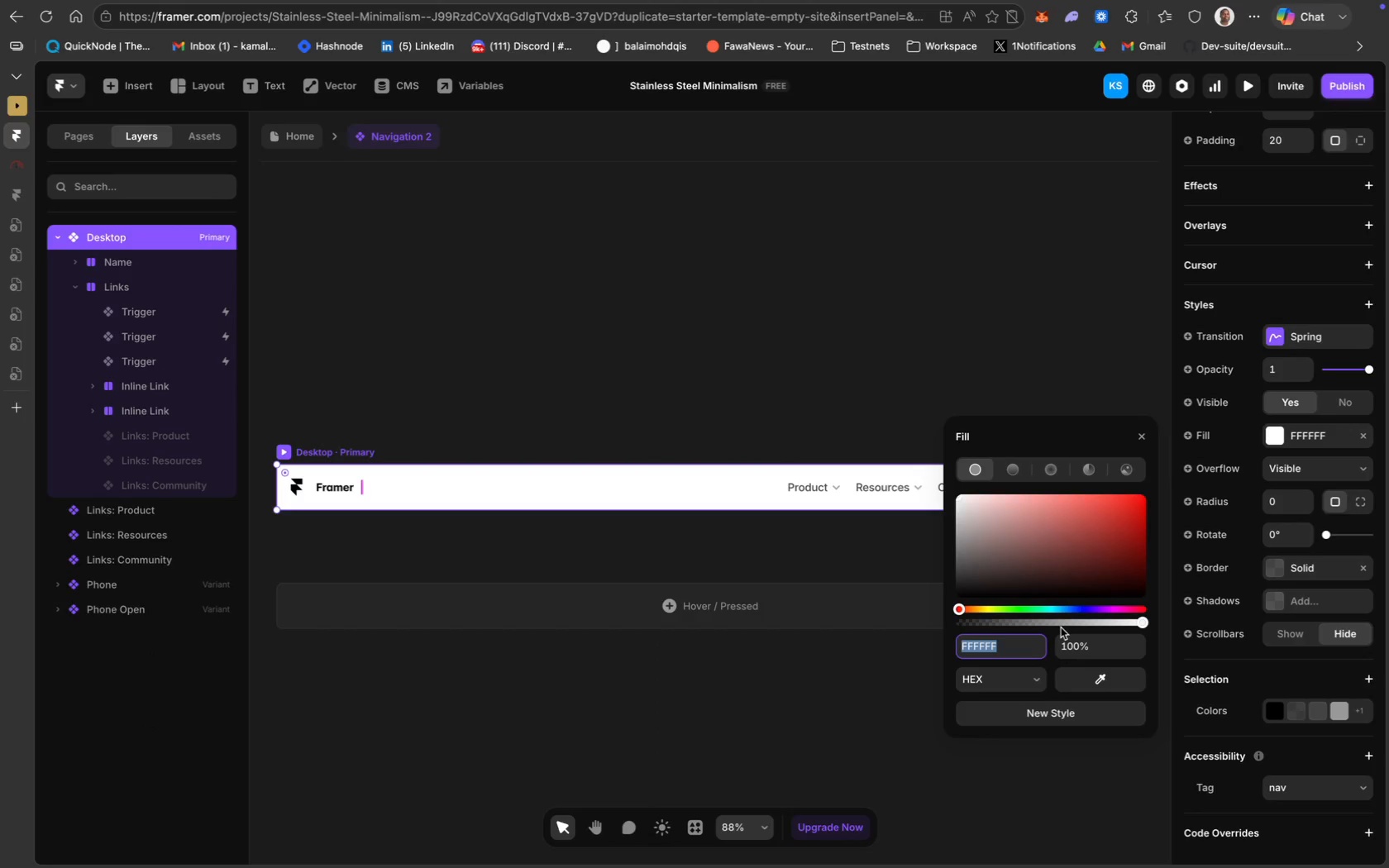 
key(Meta+CommandLeft)
 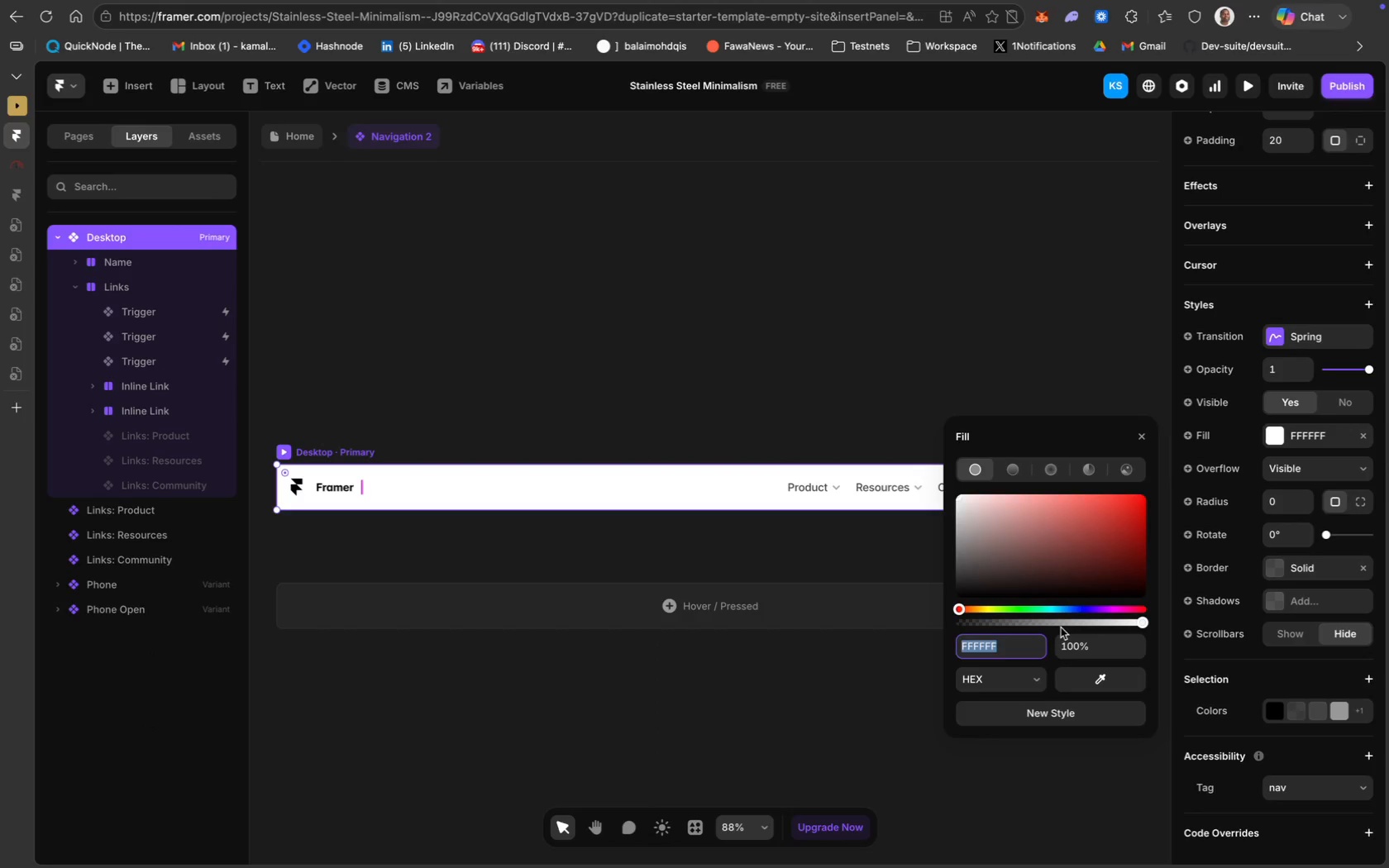 
key(Meta+V)
 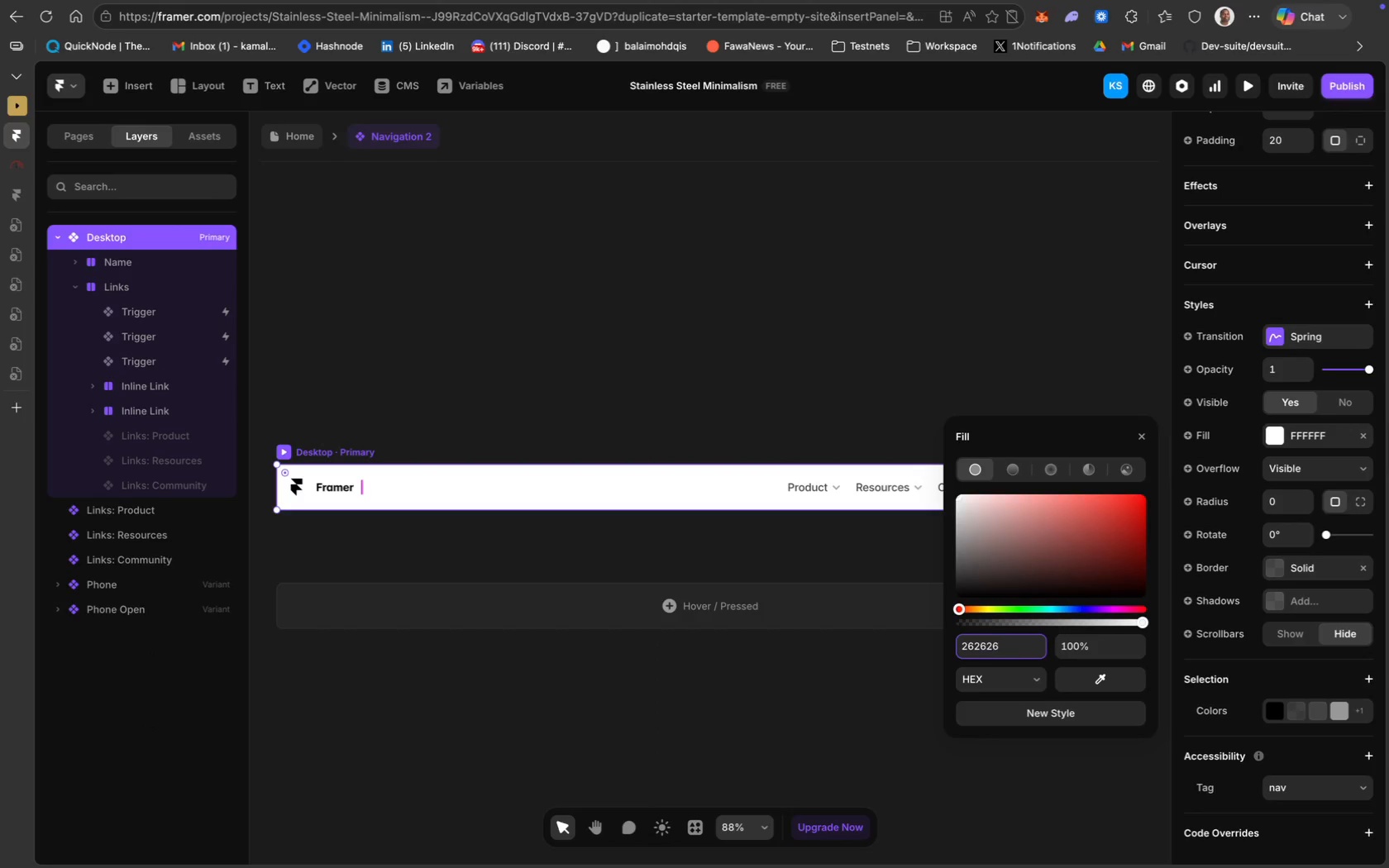 
key(Enter)
 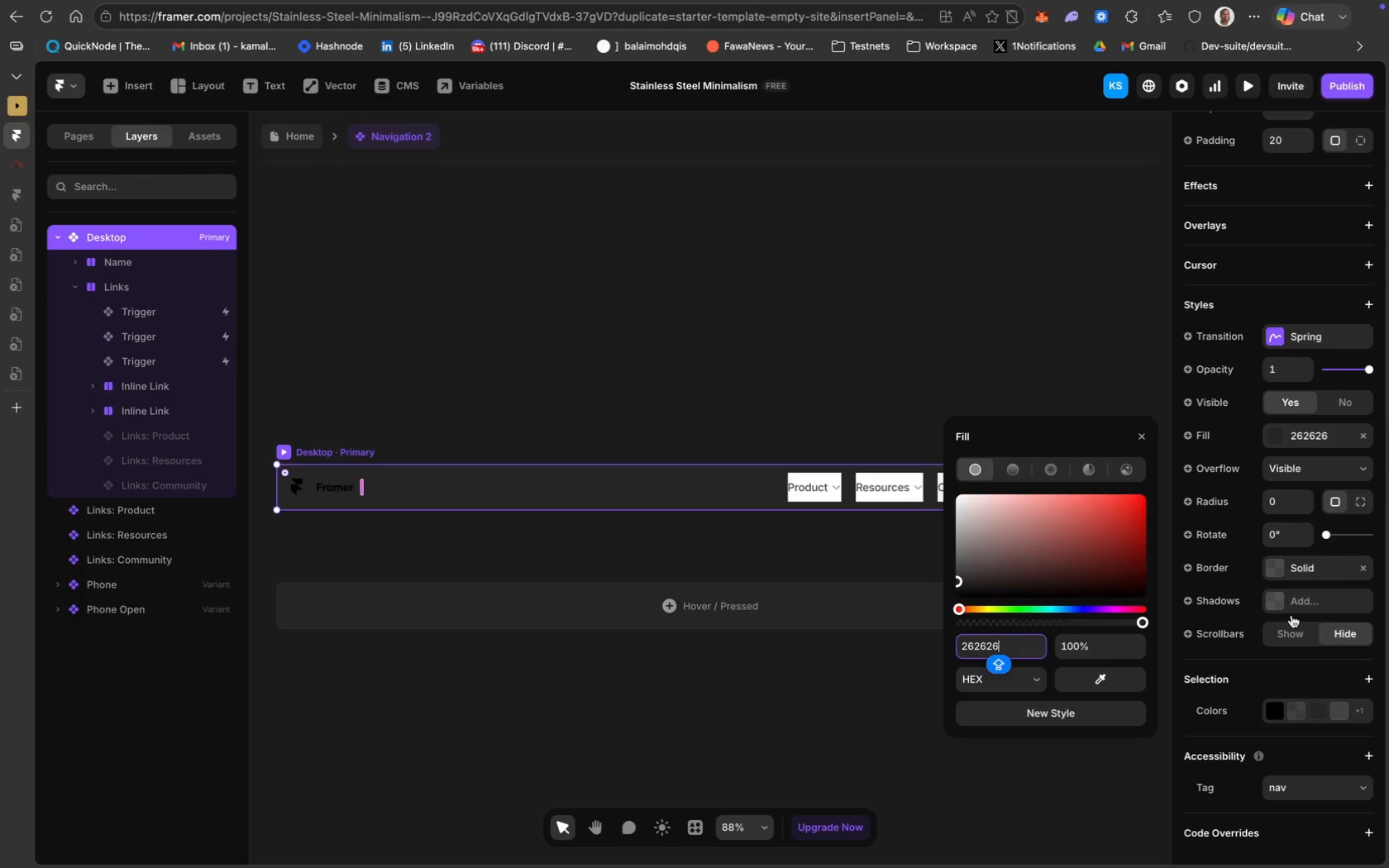 
scroll: coordinate [1253, 676], scroll_direction: down, amount: 7.0
 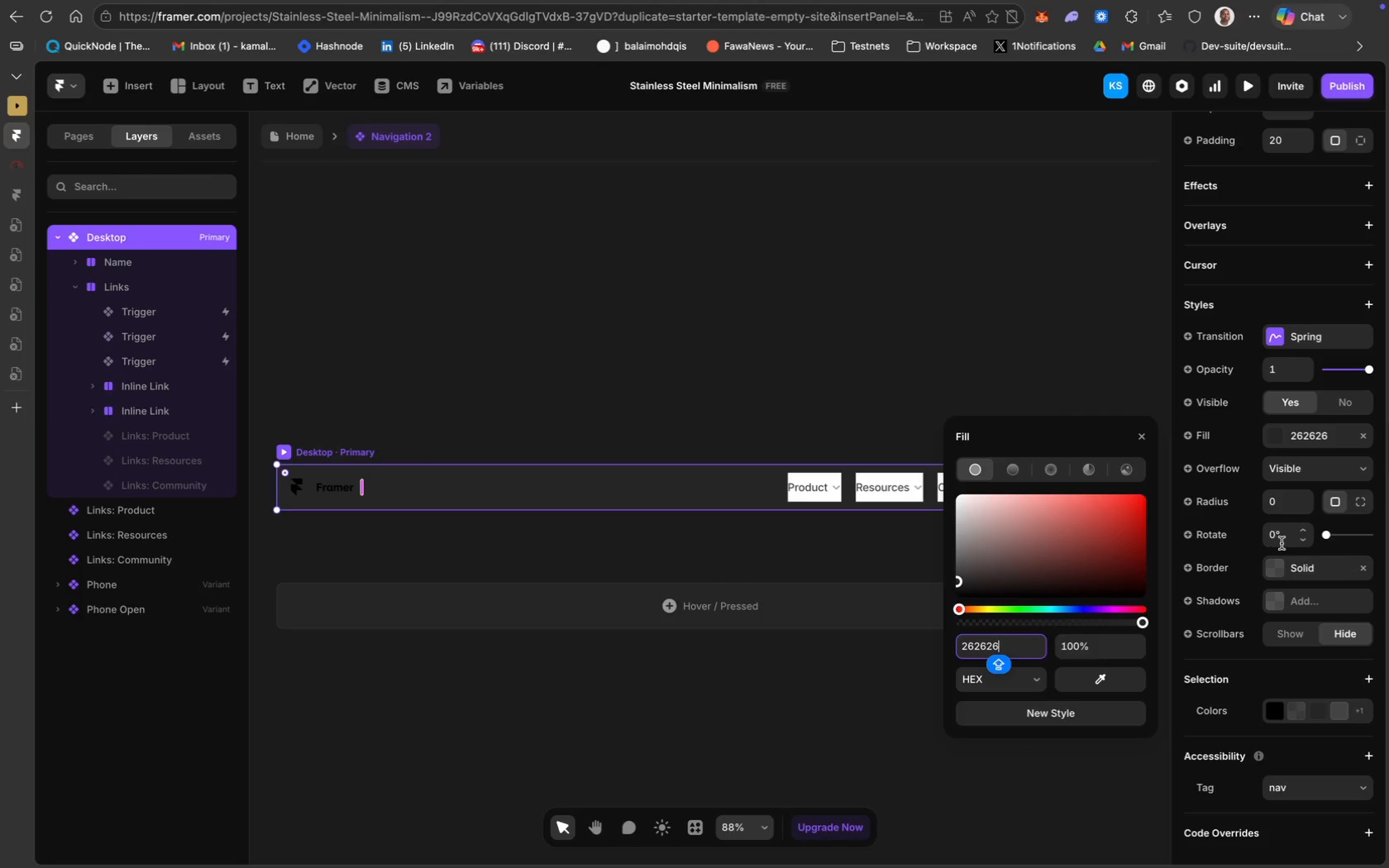 
left_click([1305, 569])
 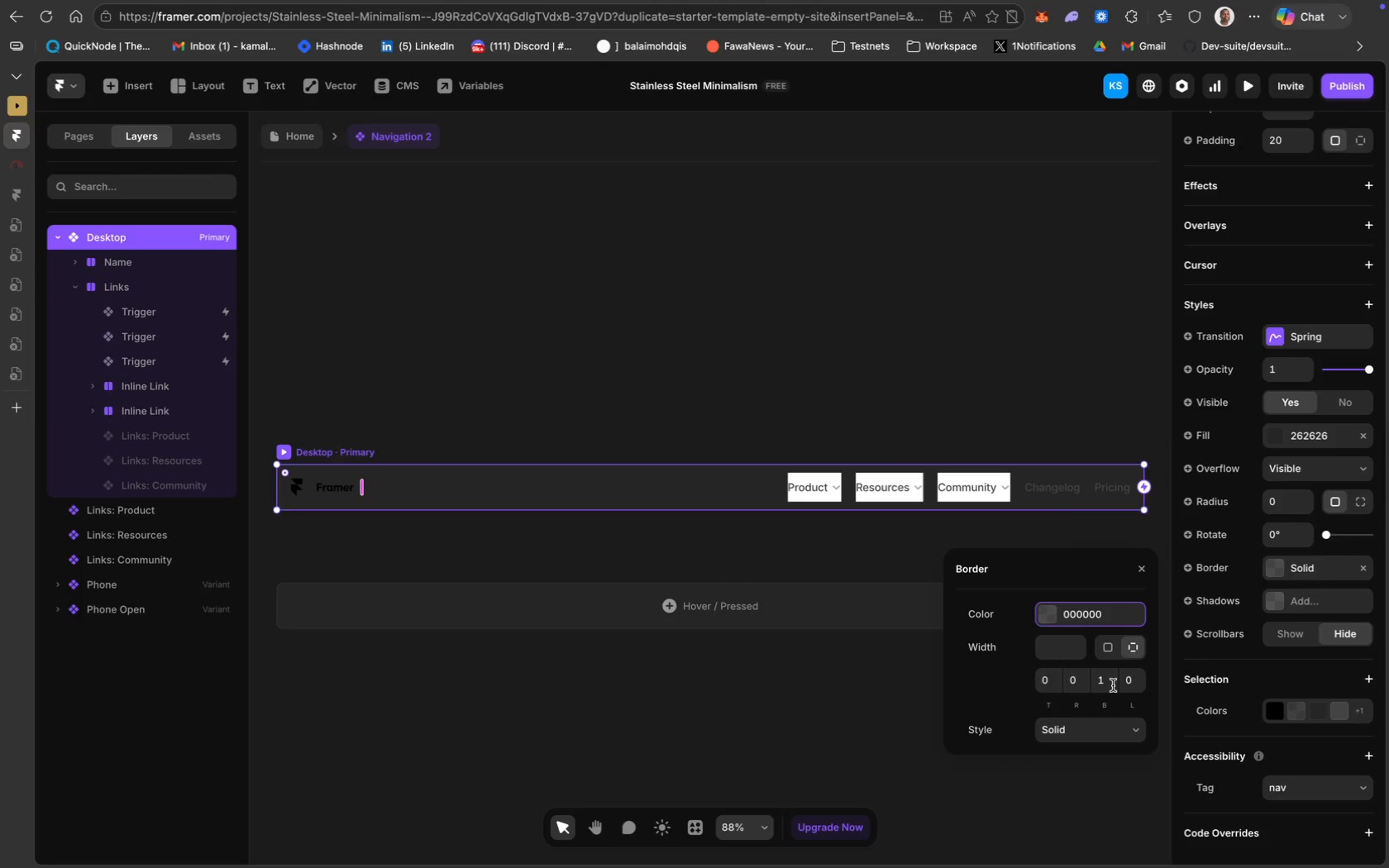 
left_click([1105, 679])
 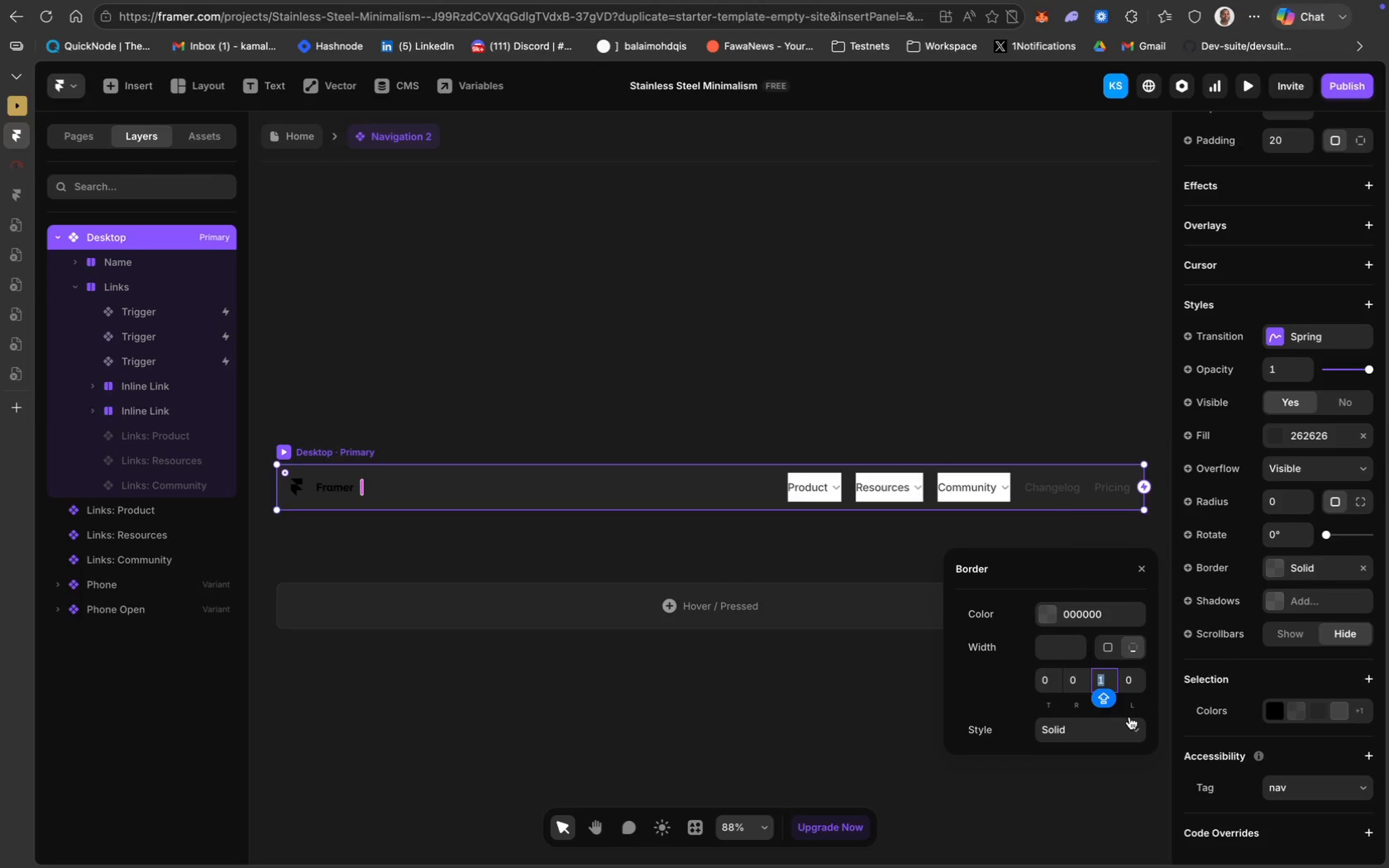 
type(F2AFBC)
 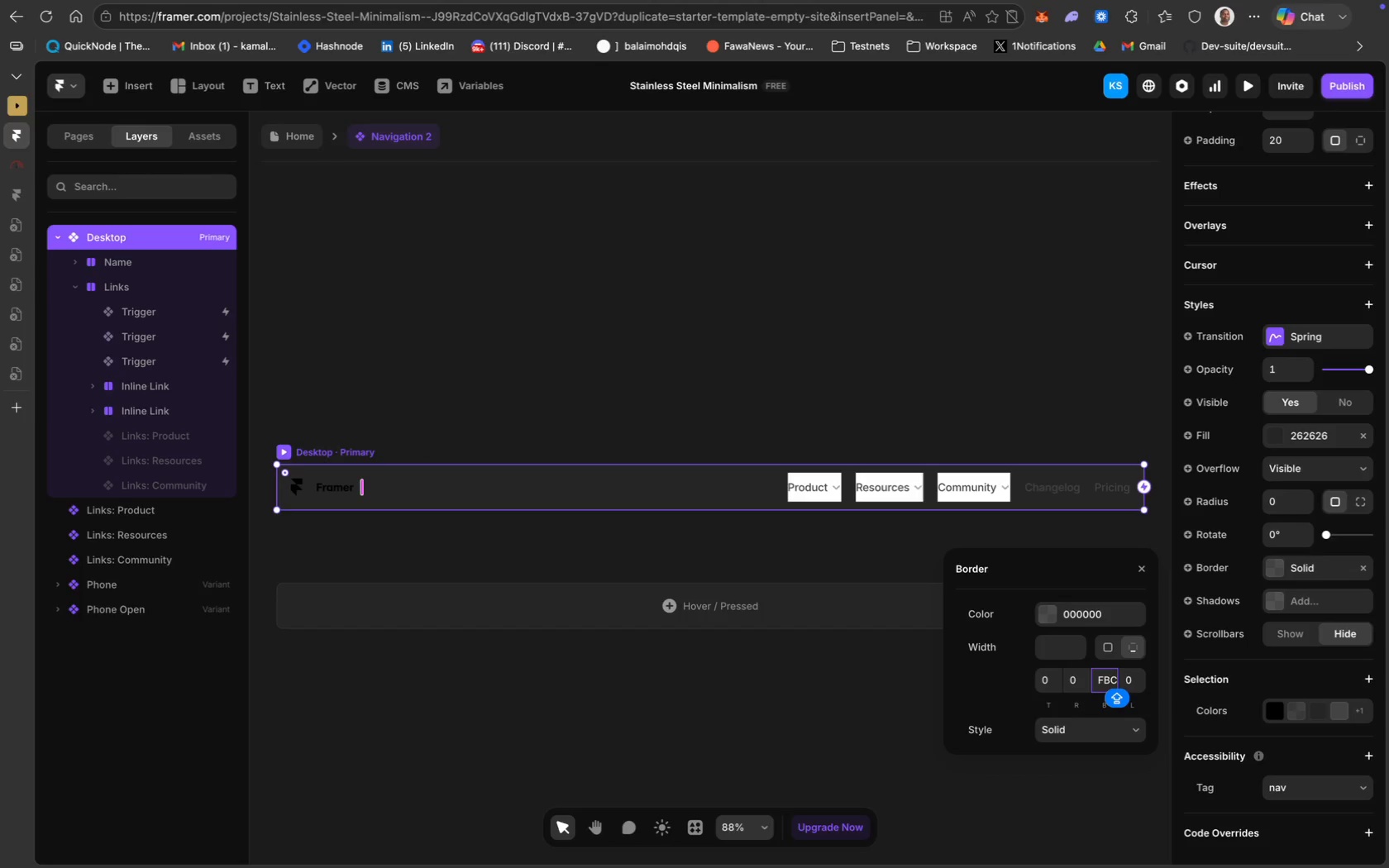 
key(Meta+CommandLeft)
 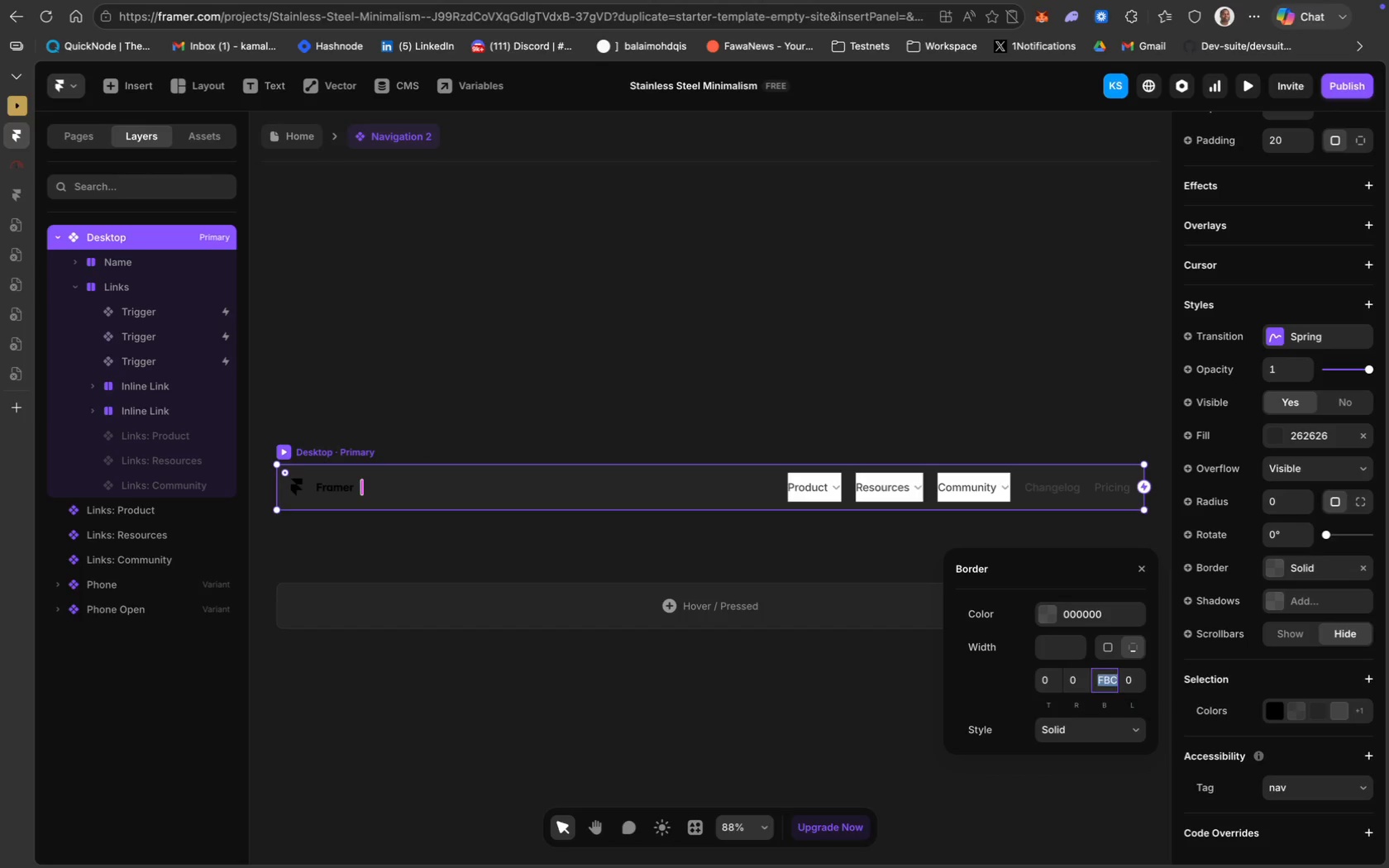 
key(Meta+A)
 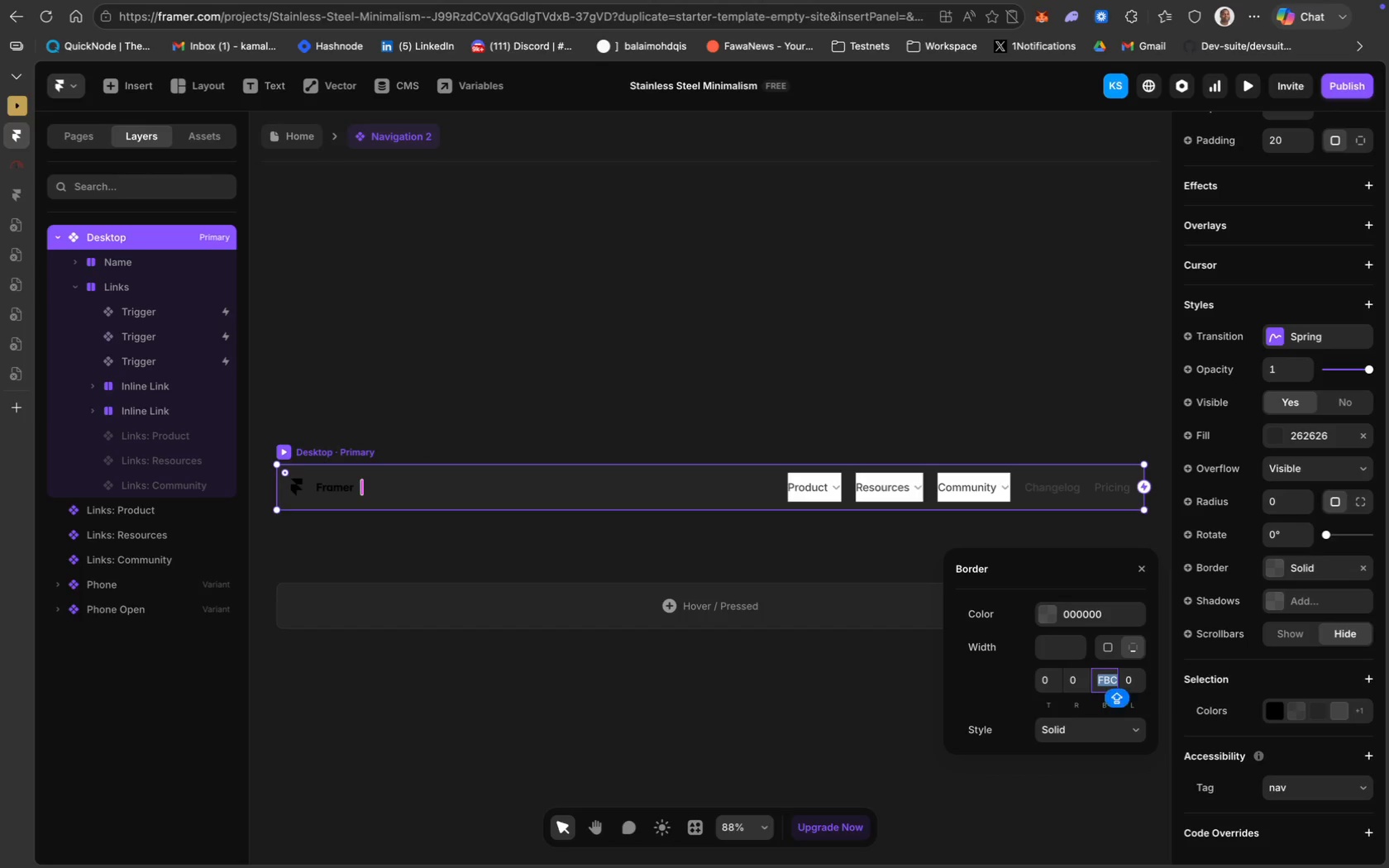 
key(1)
 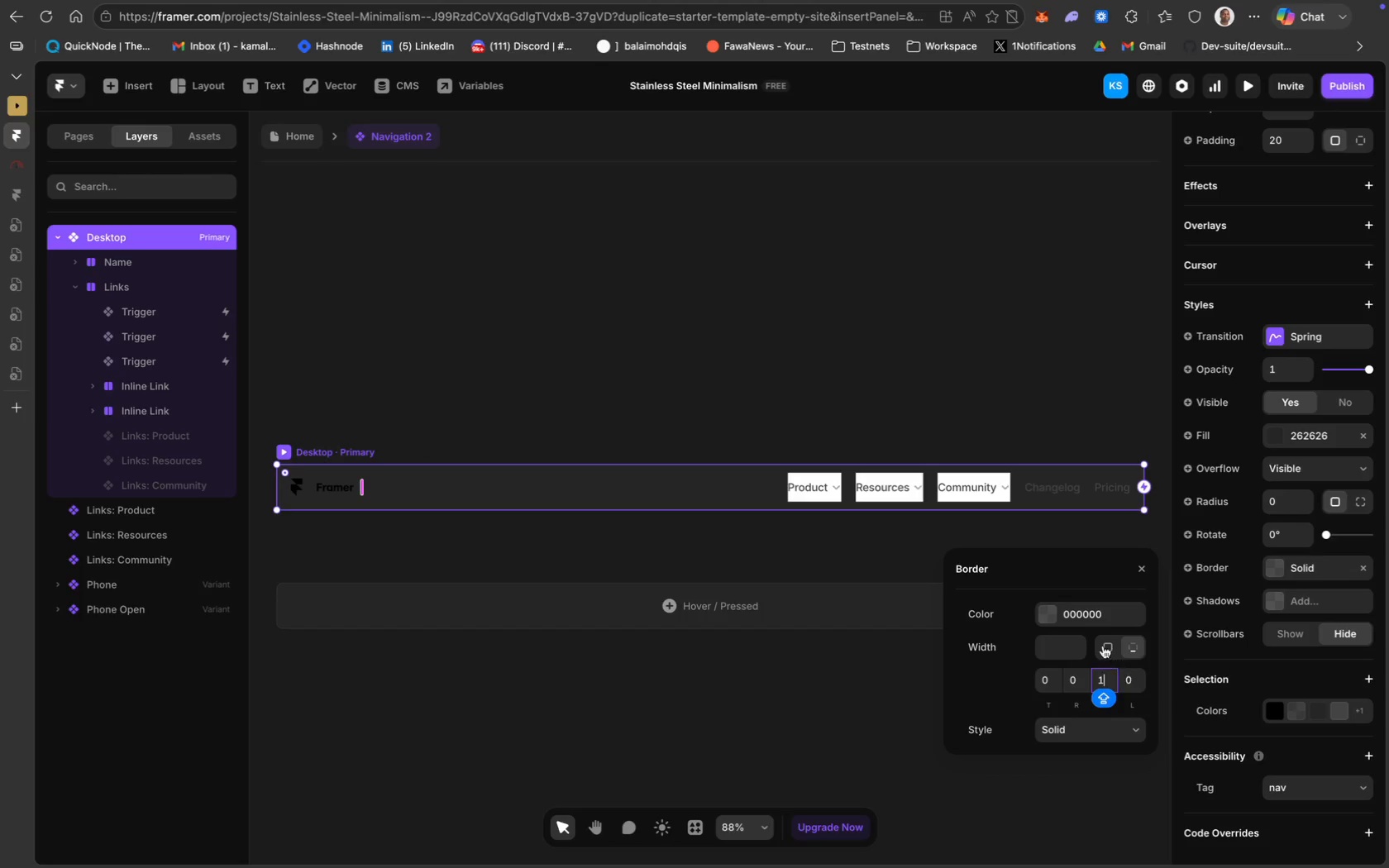 
left_click([1084, 614])
 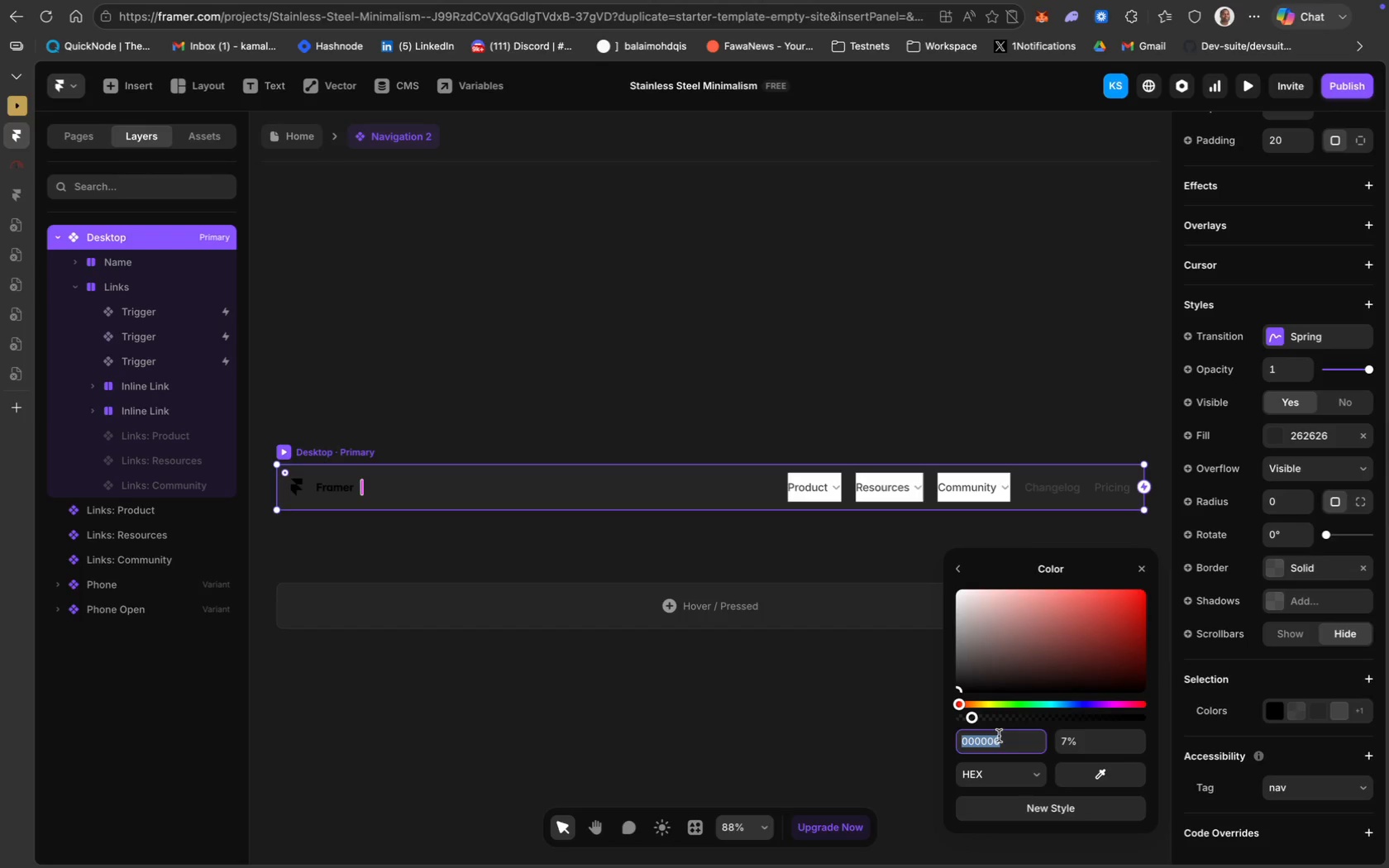 
type(F2AF)
 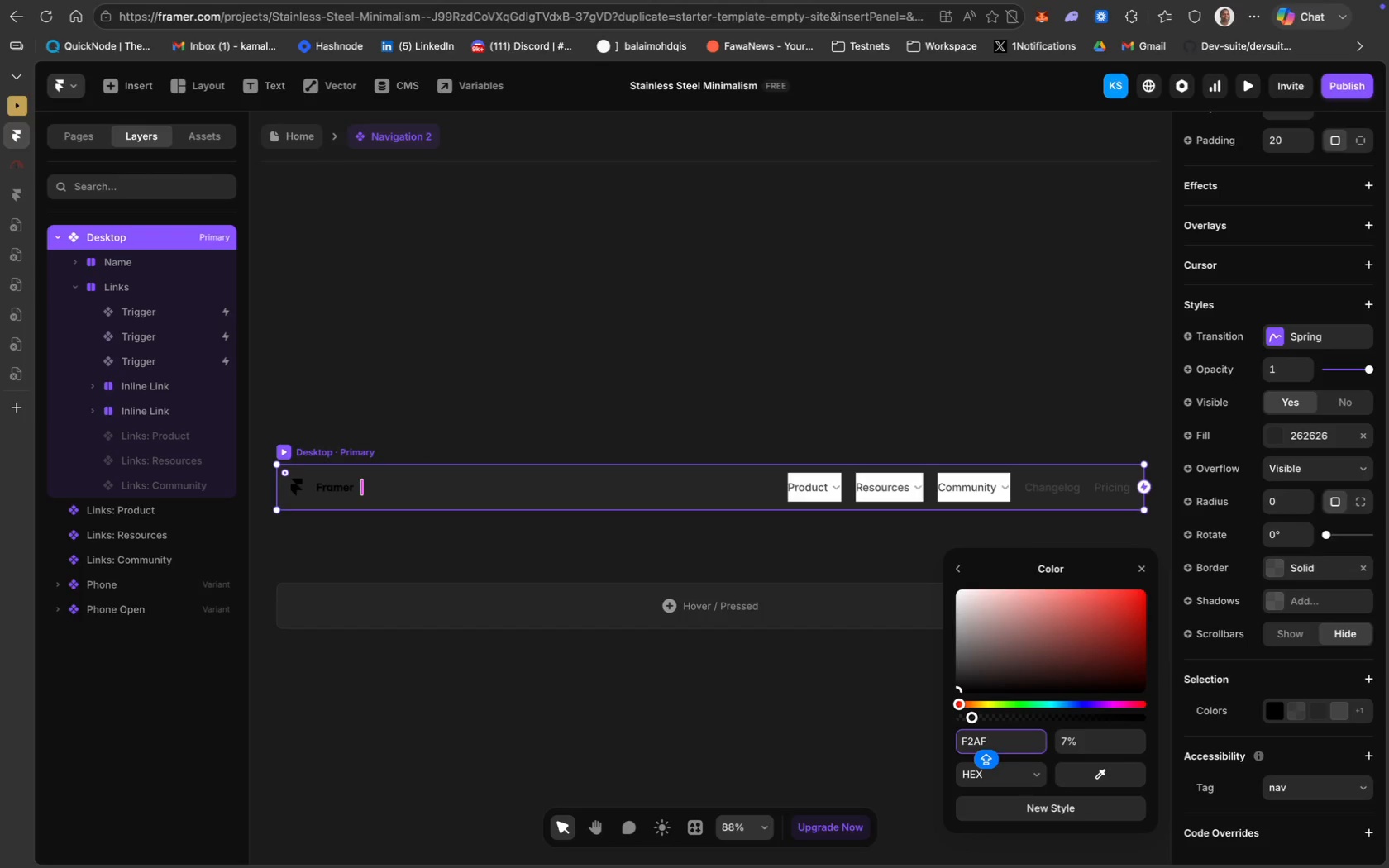 
type(BC)
 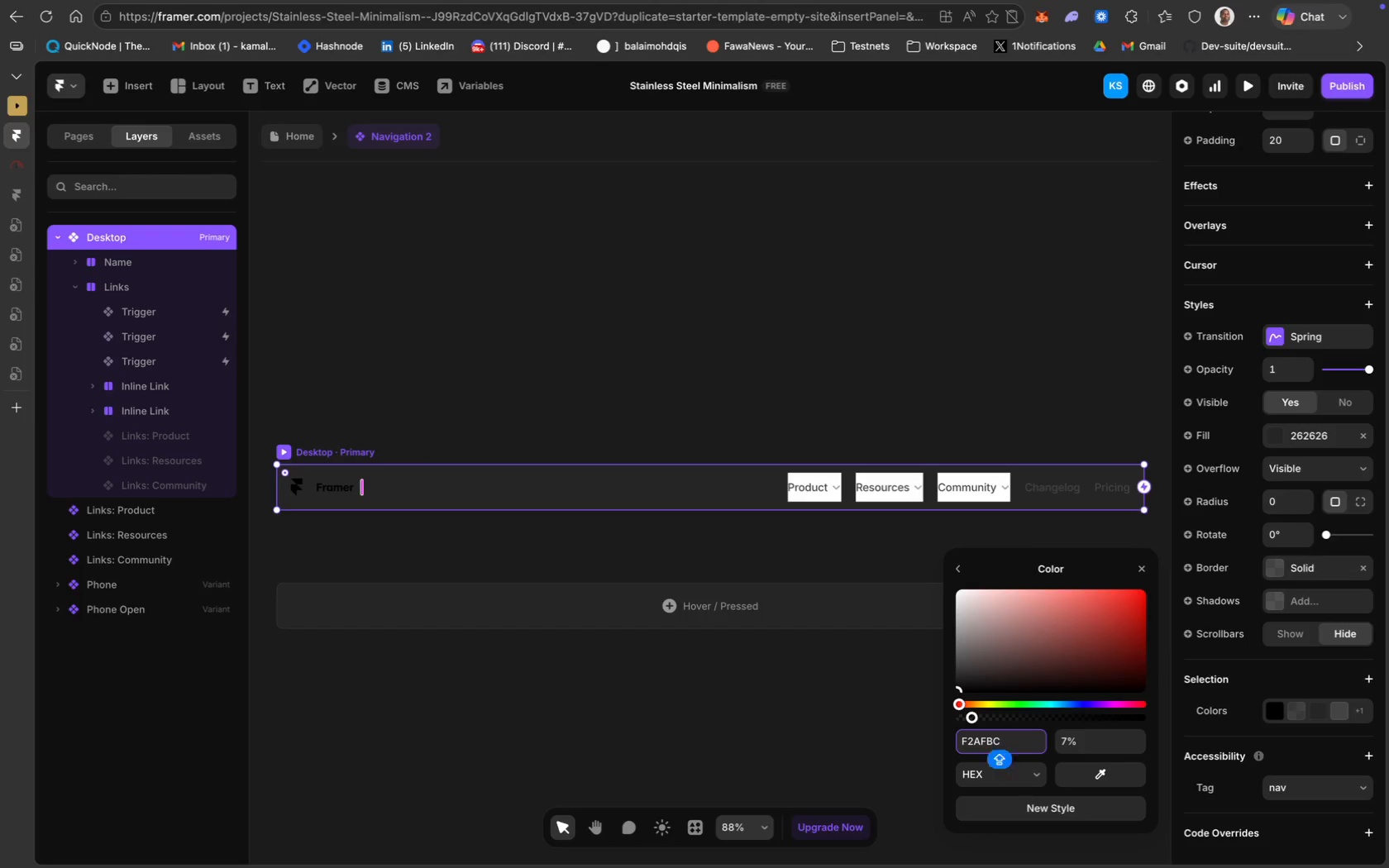 
key(Enter)
 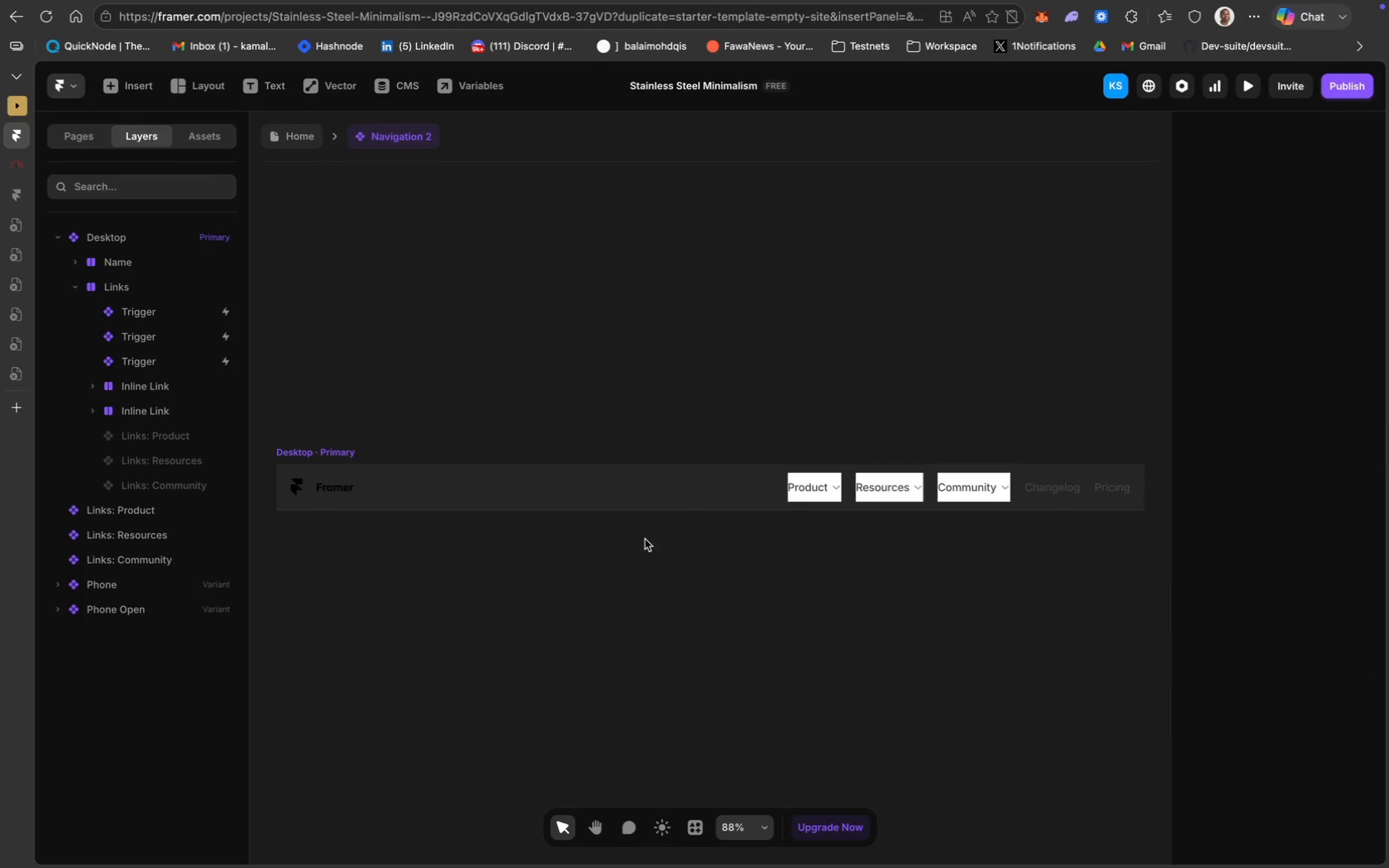 
left_click([623, 515])
 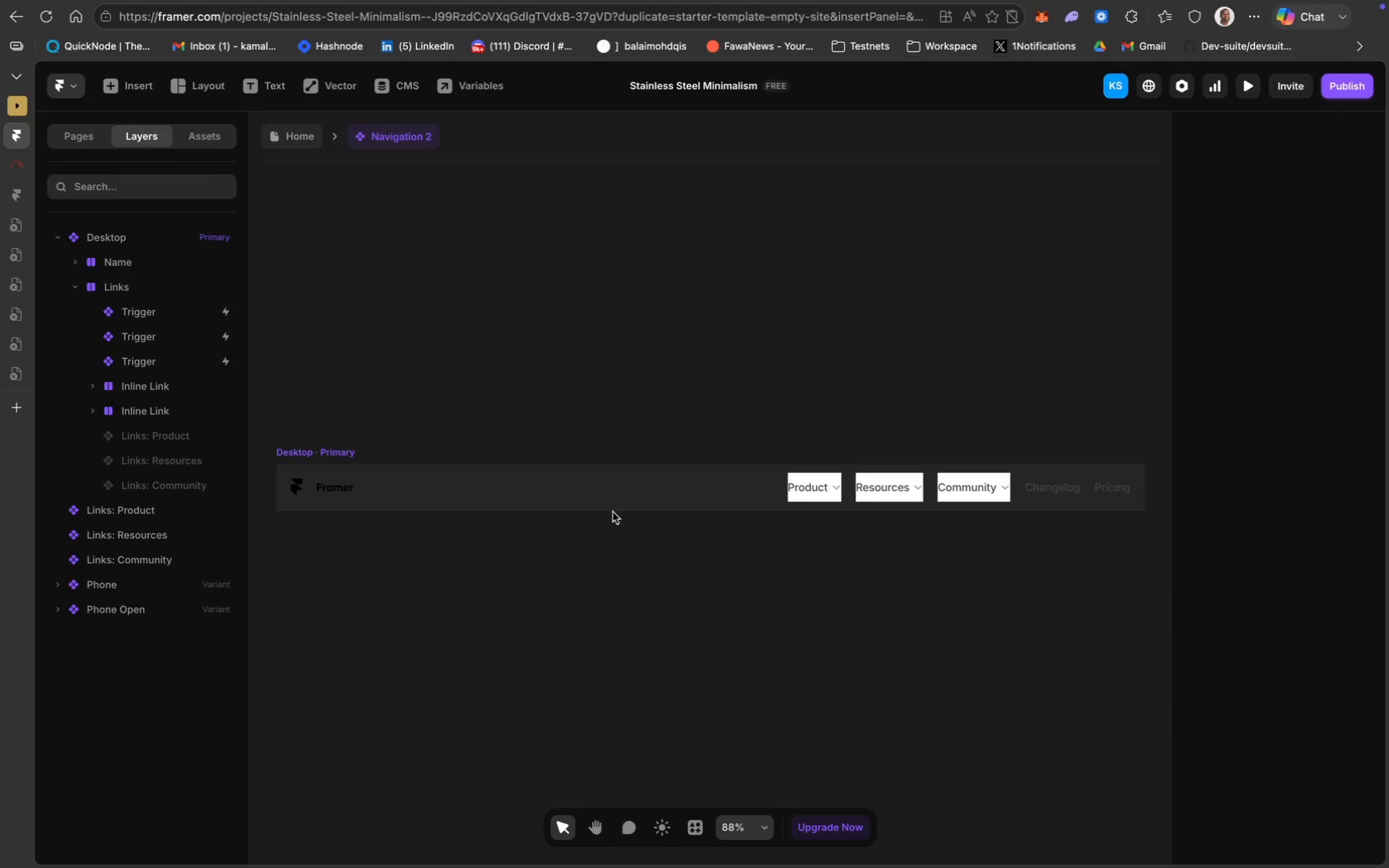 
left_click([599, 496])
 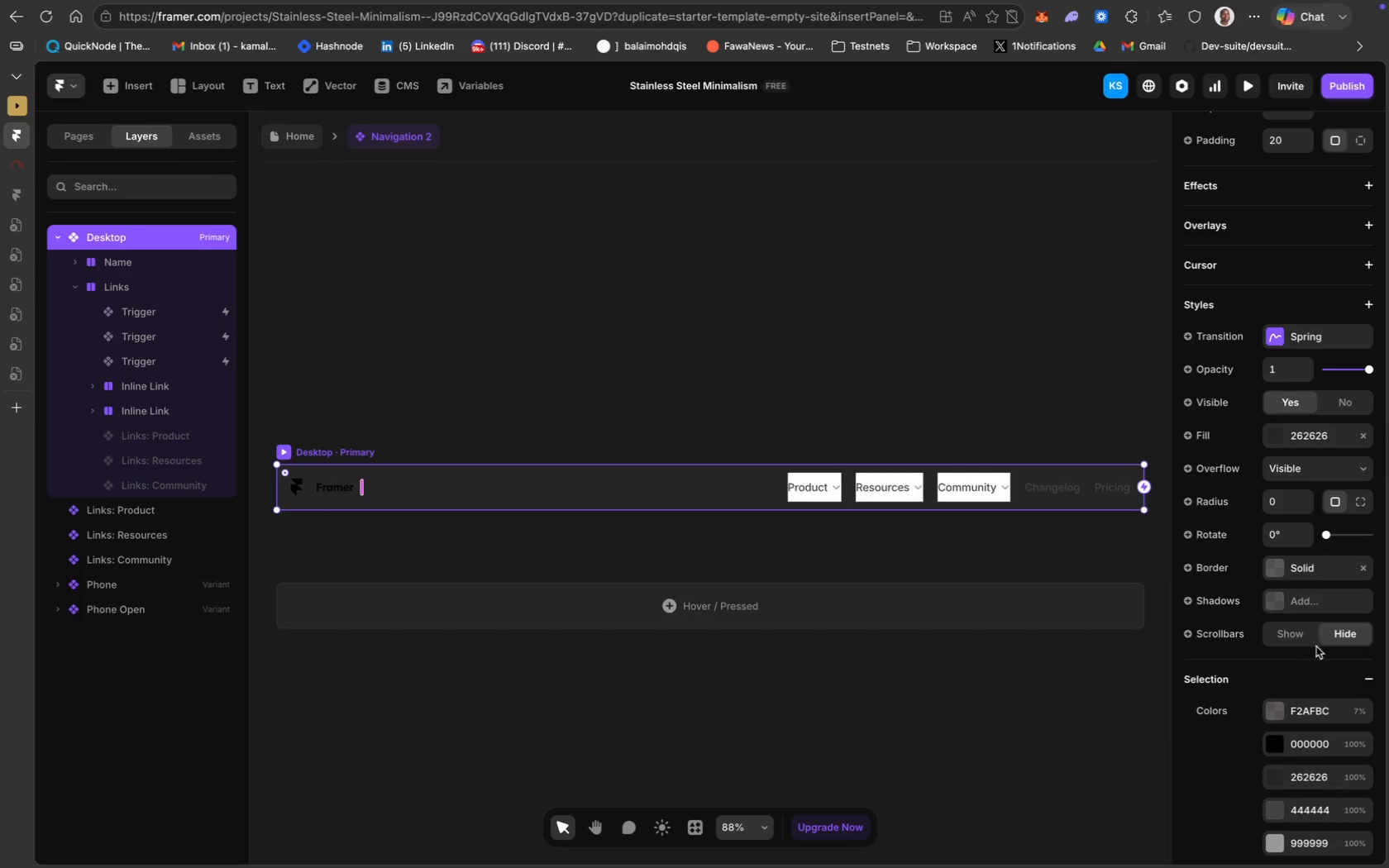 
left_click([1292, 573])
 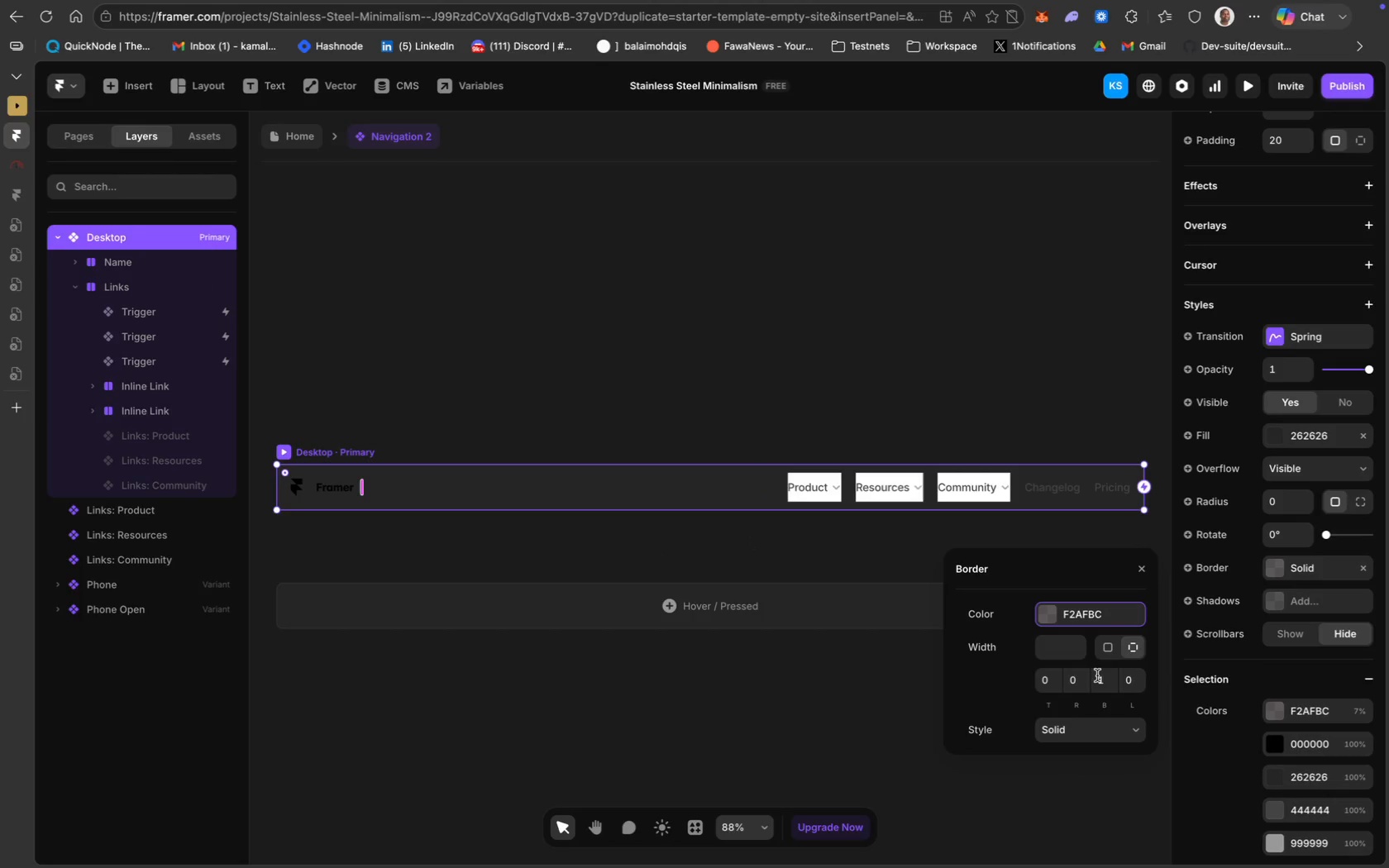 
left_click([1104, 678])
 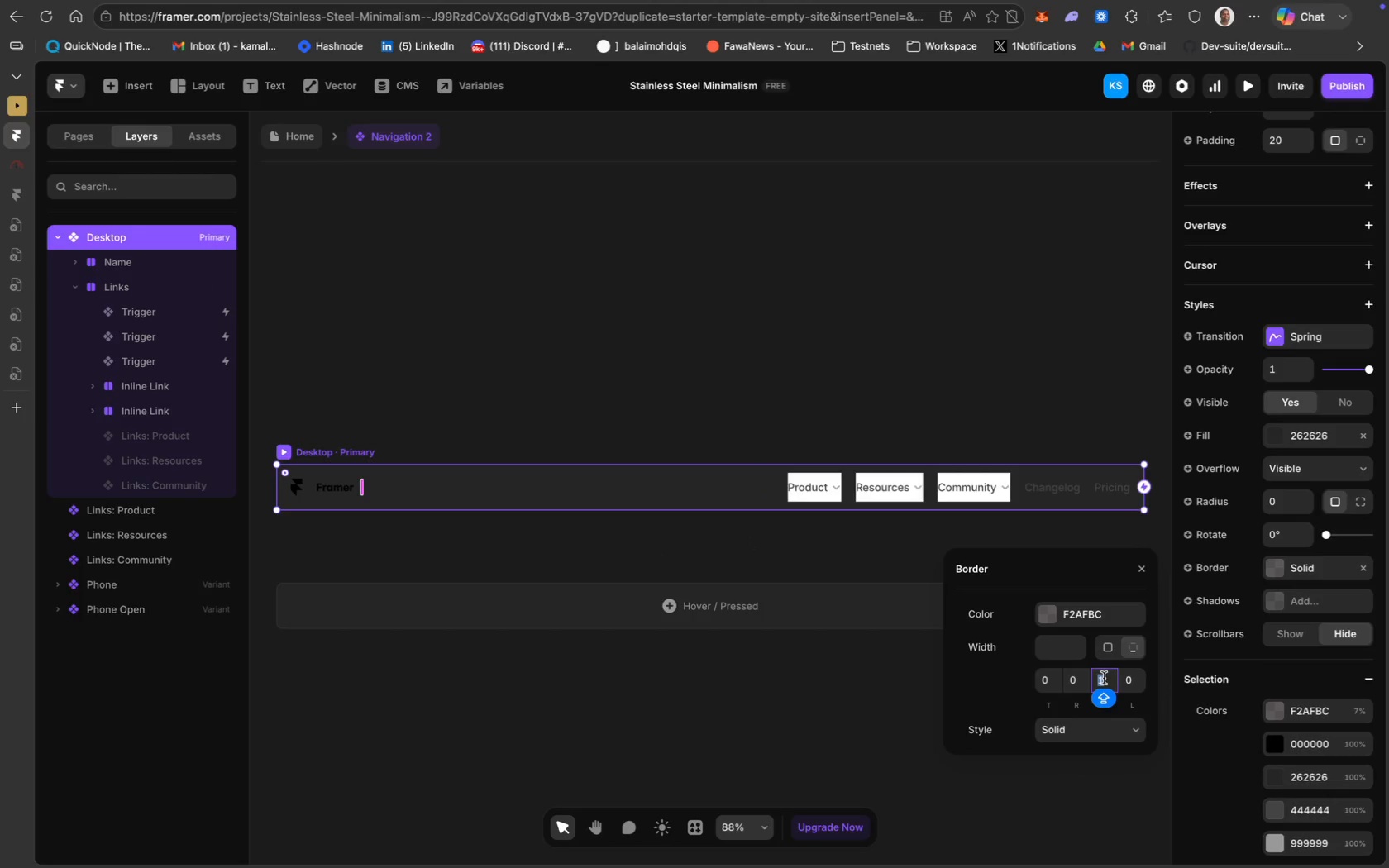 
key(2)
 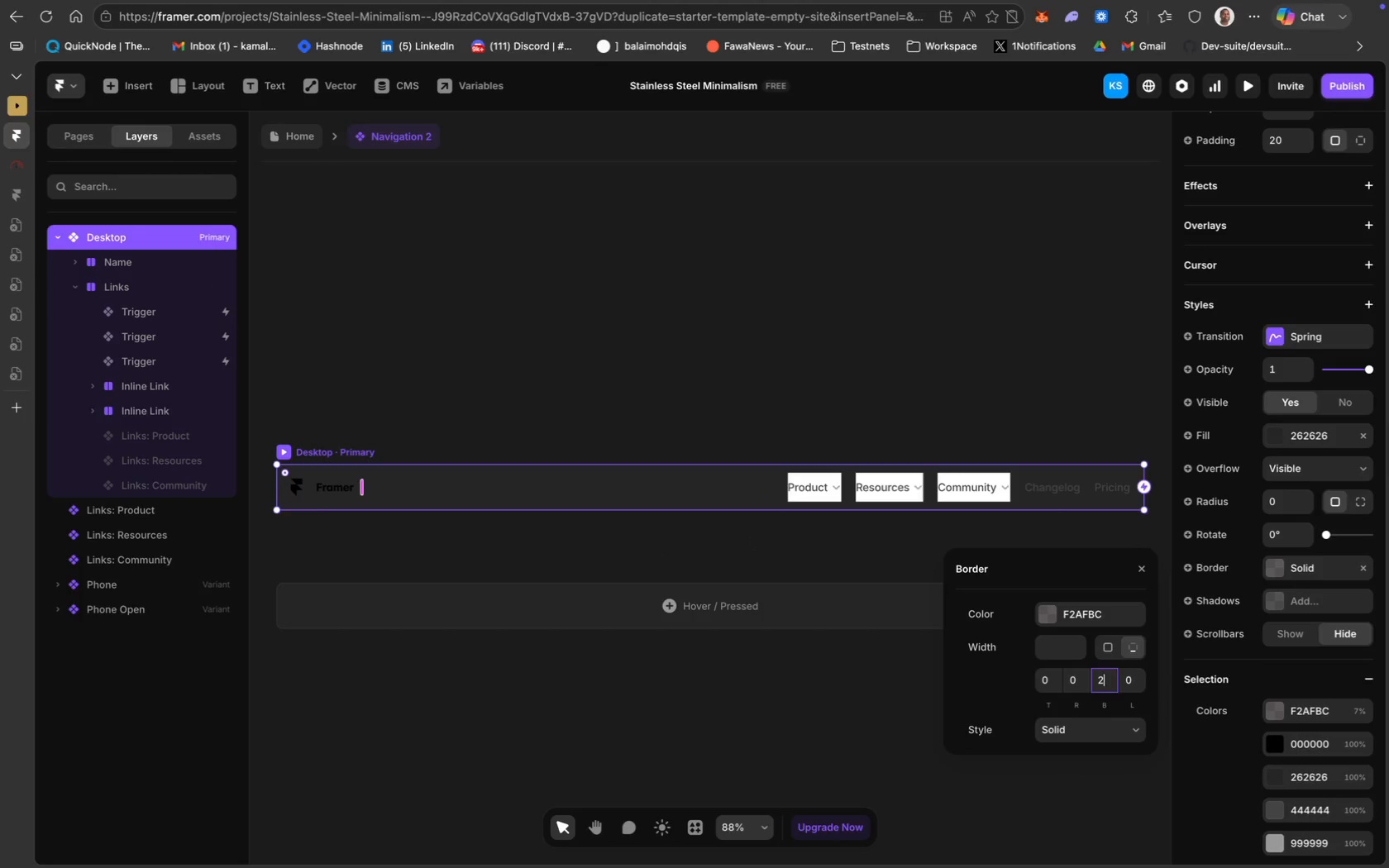 
key(Enter)
 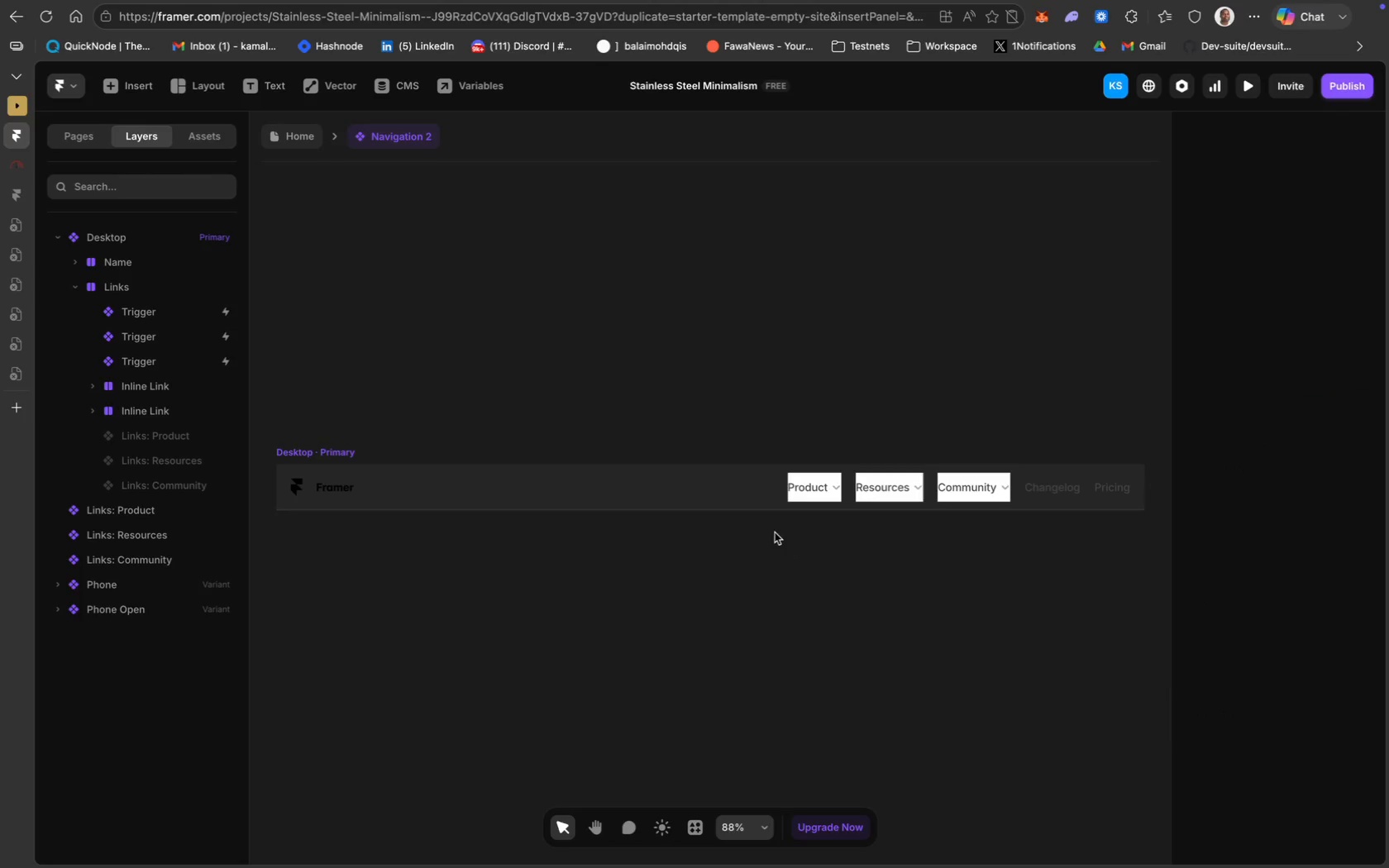 
left_click([747, 510])
 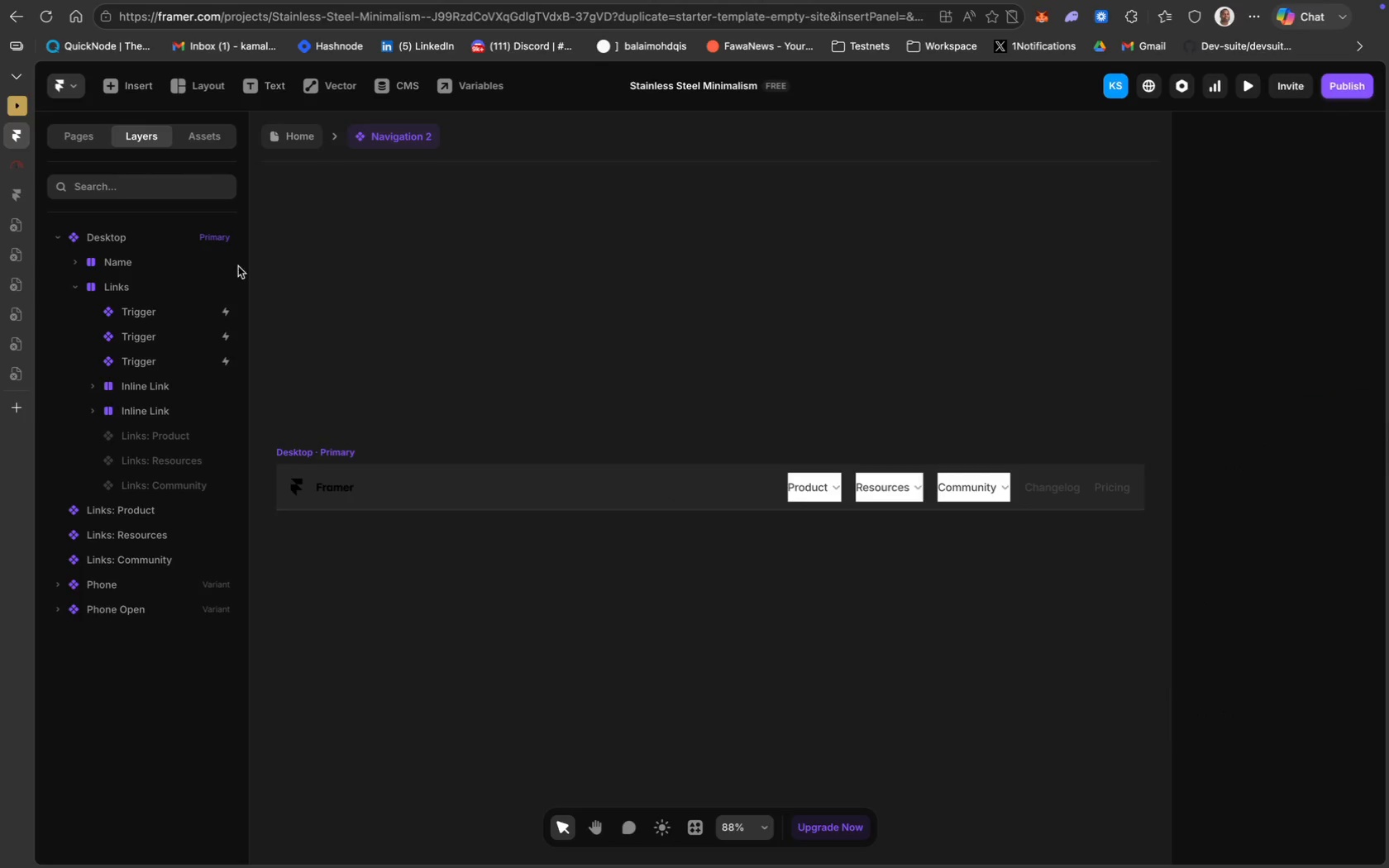 
left_click([127, 236])
 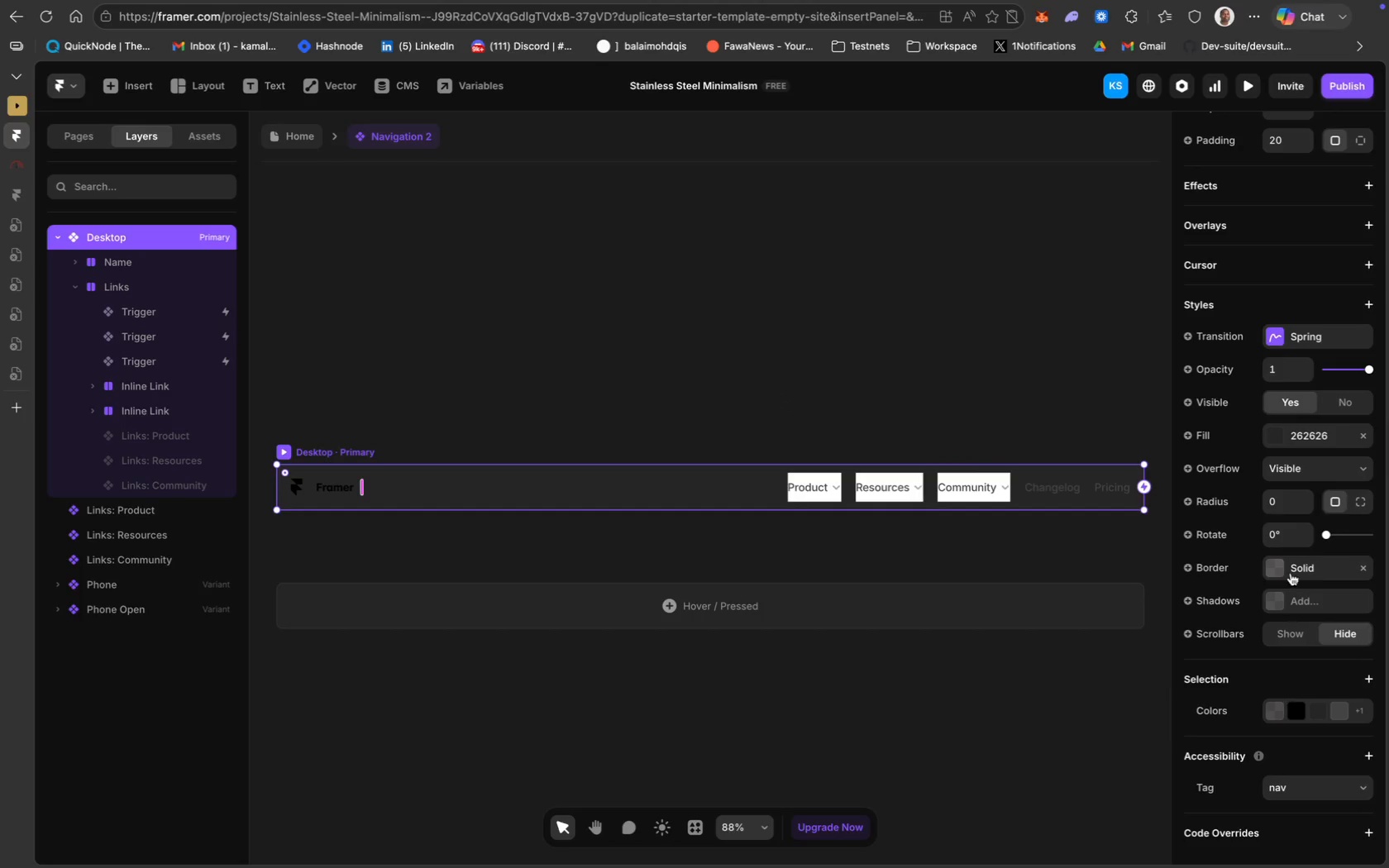 
left_click([1299, 567])
 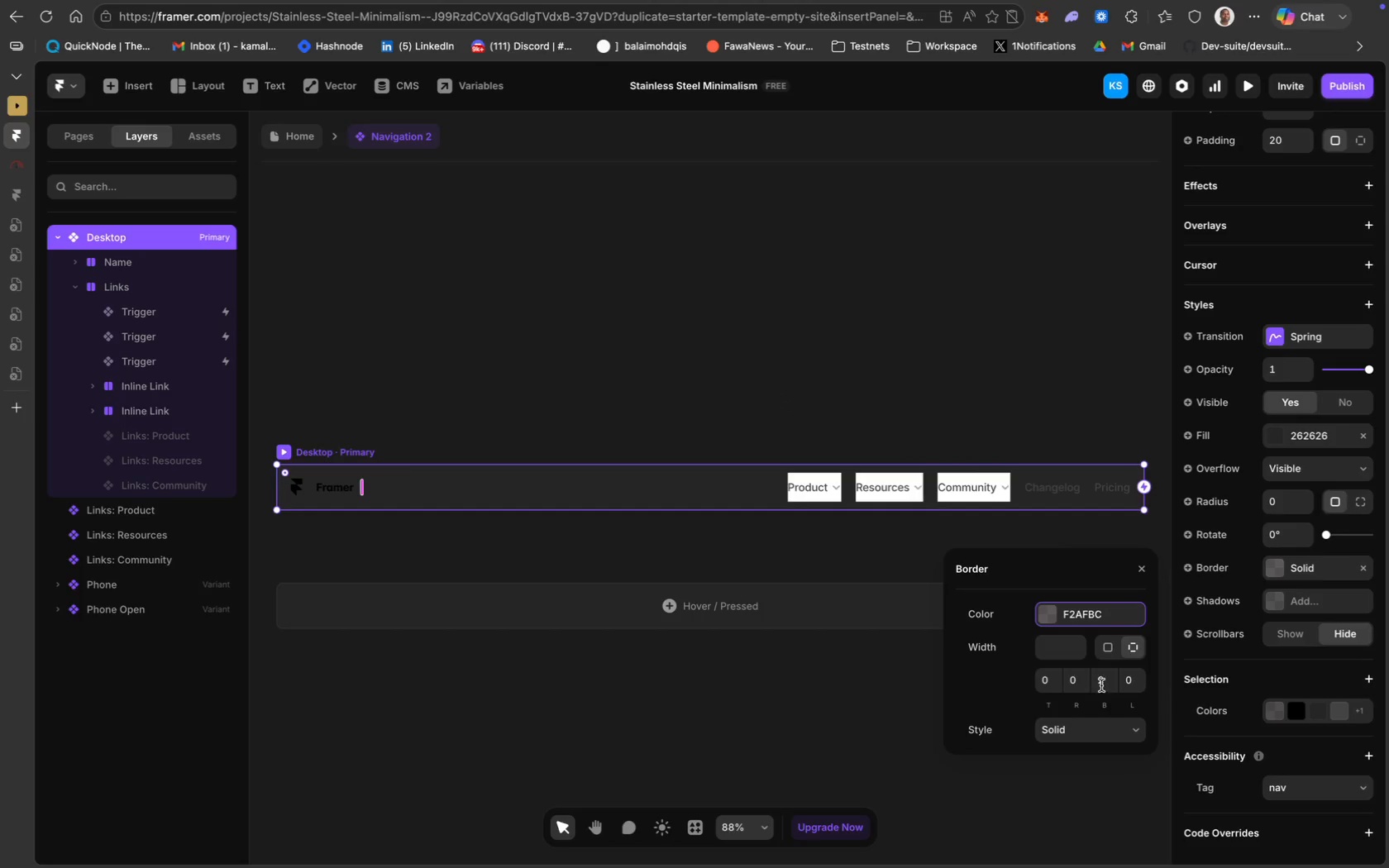 
left_click([1103, 683])
 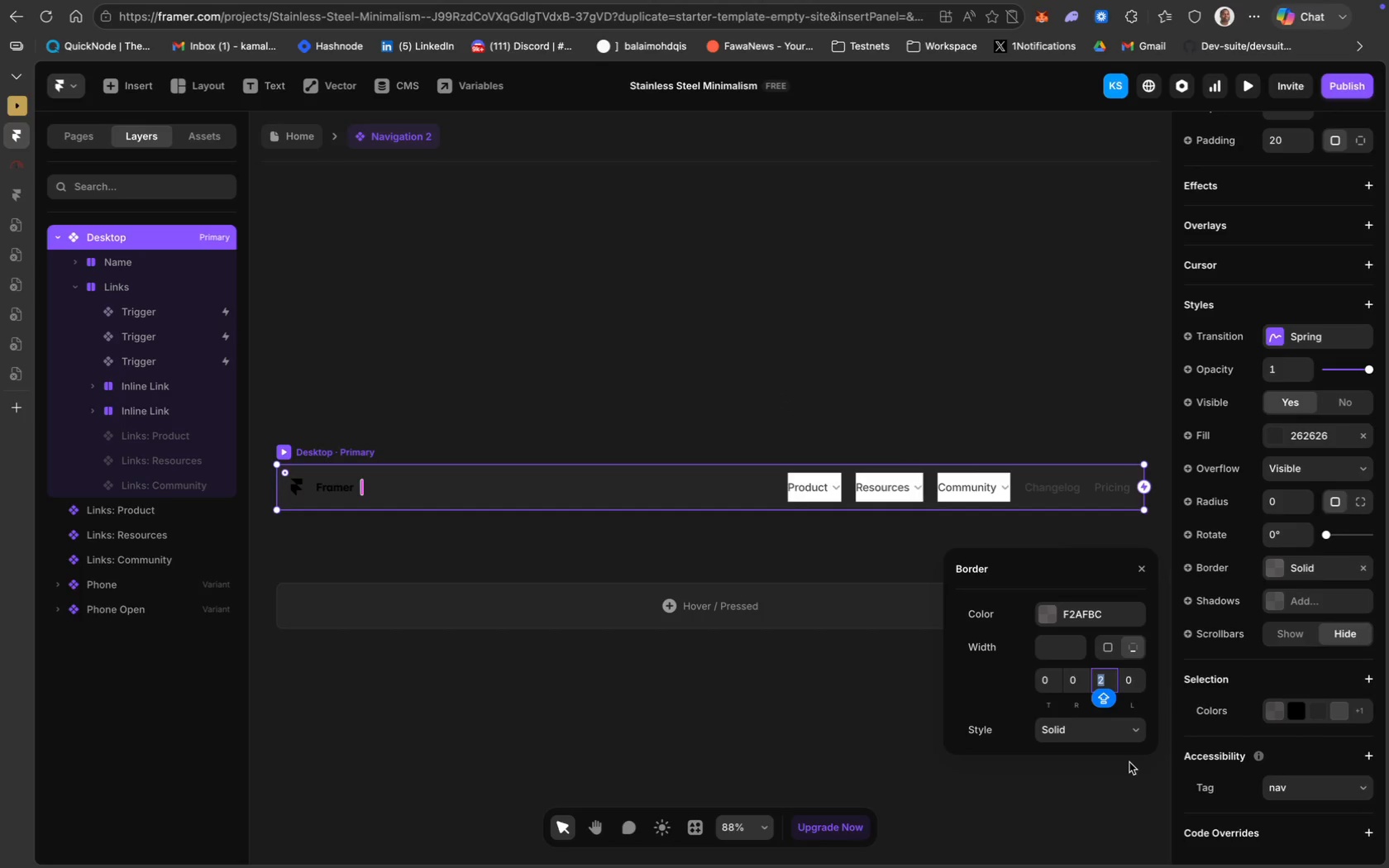 
key(3)
 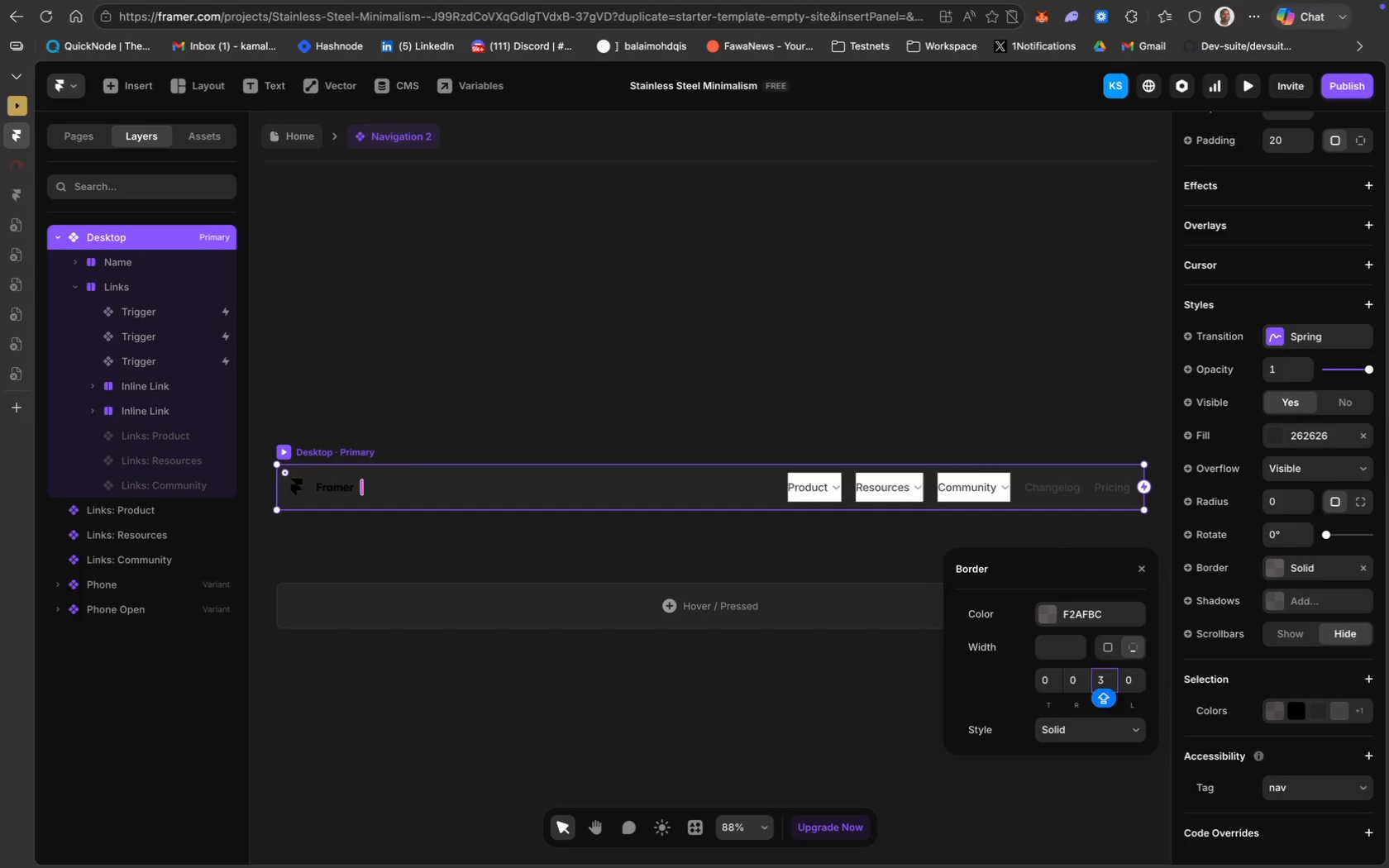 
key(Enter)
 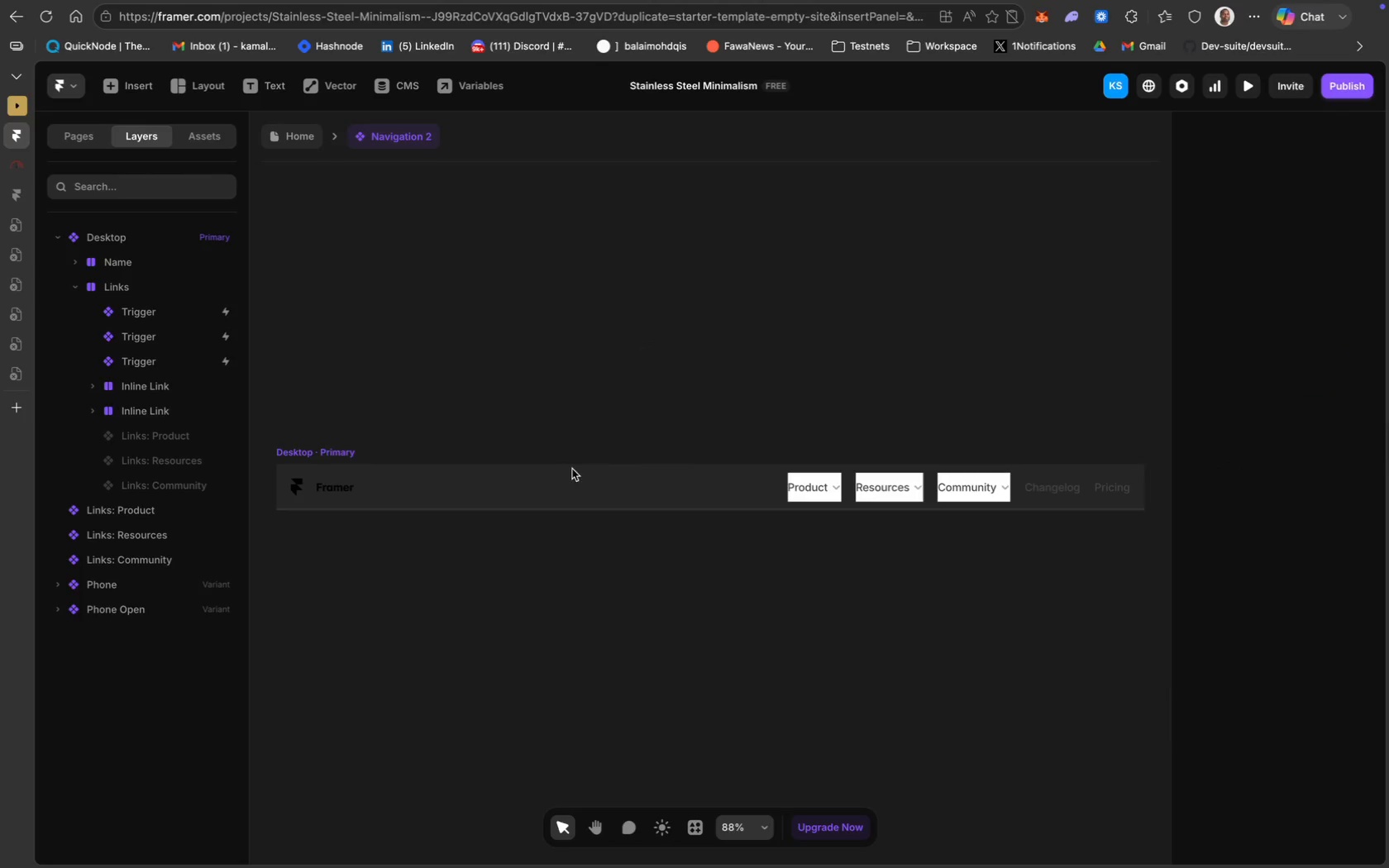 
left_click([811, 498])
 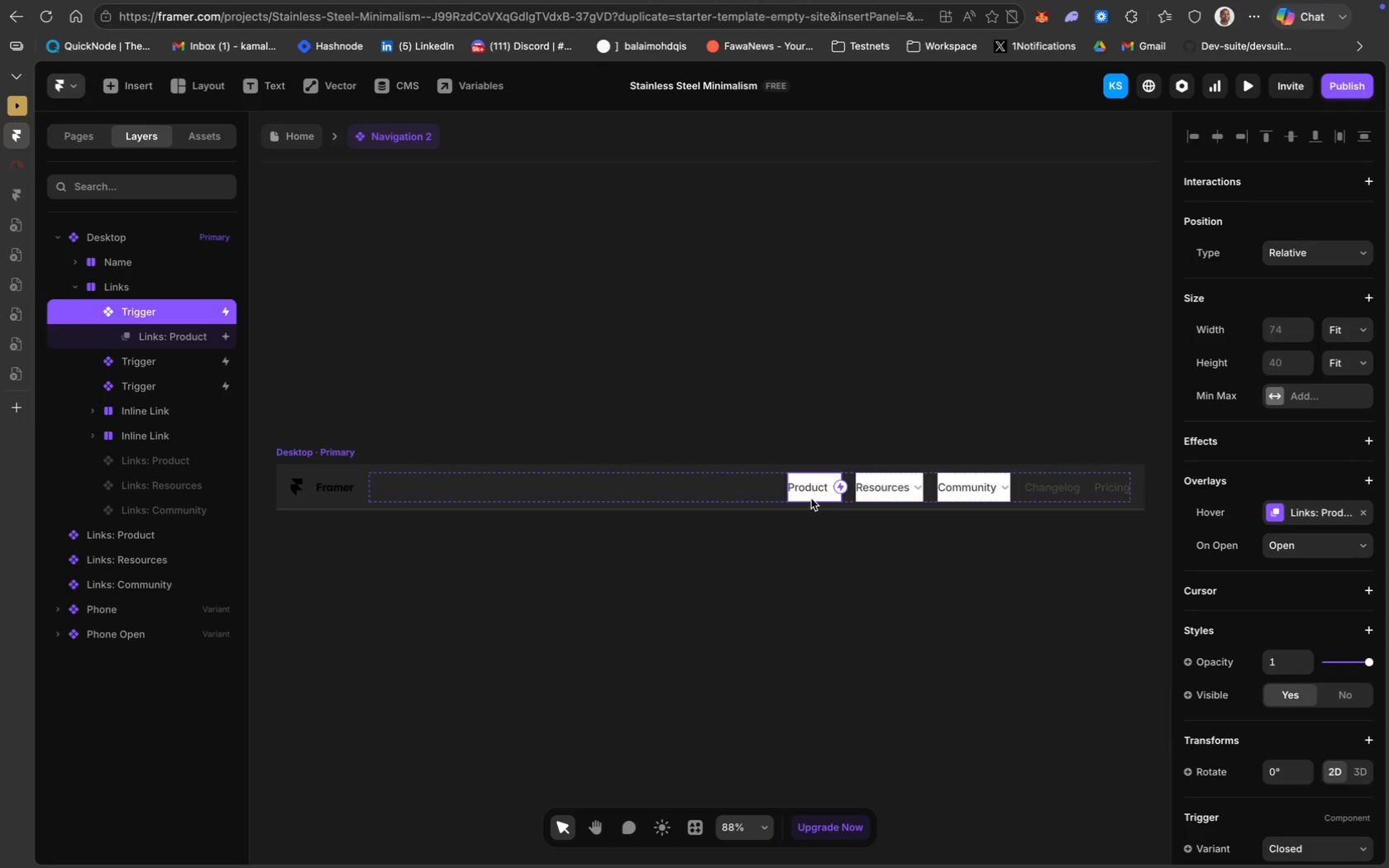 
wait(6.34)
 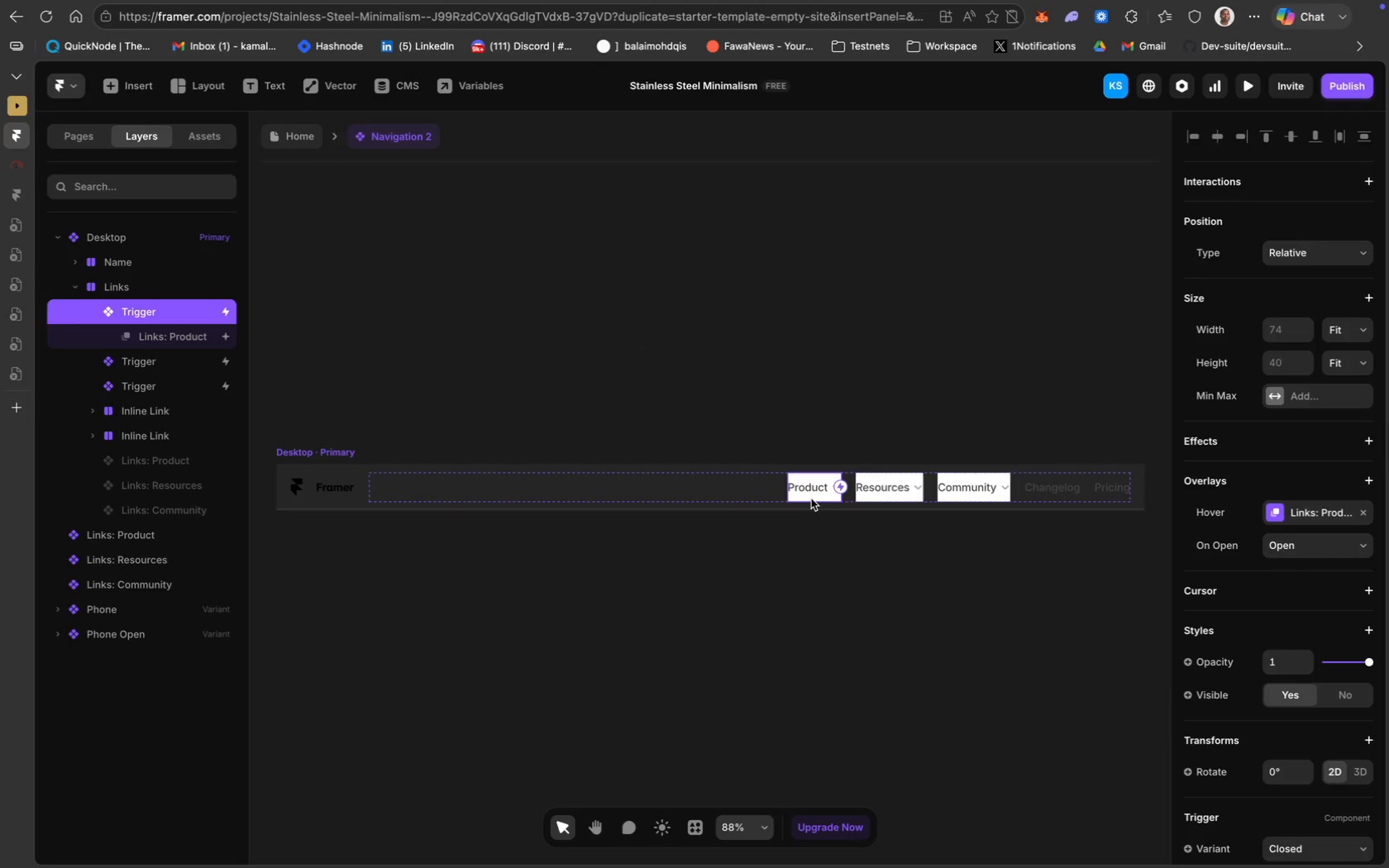 
key(Backspace)
 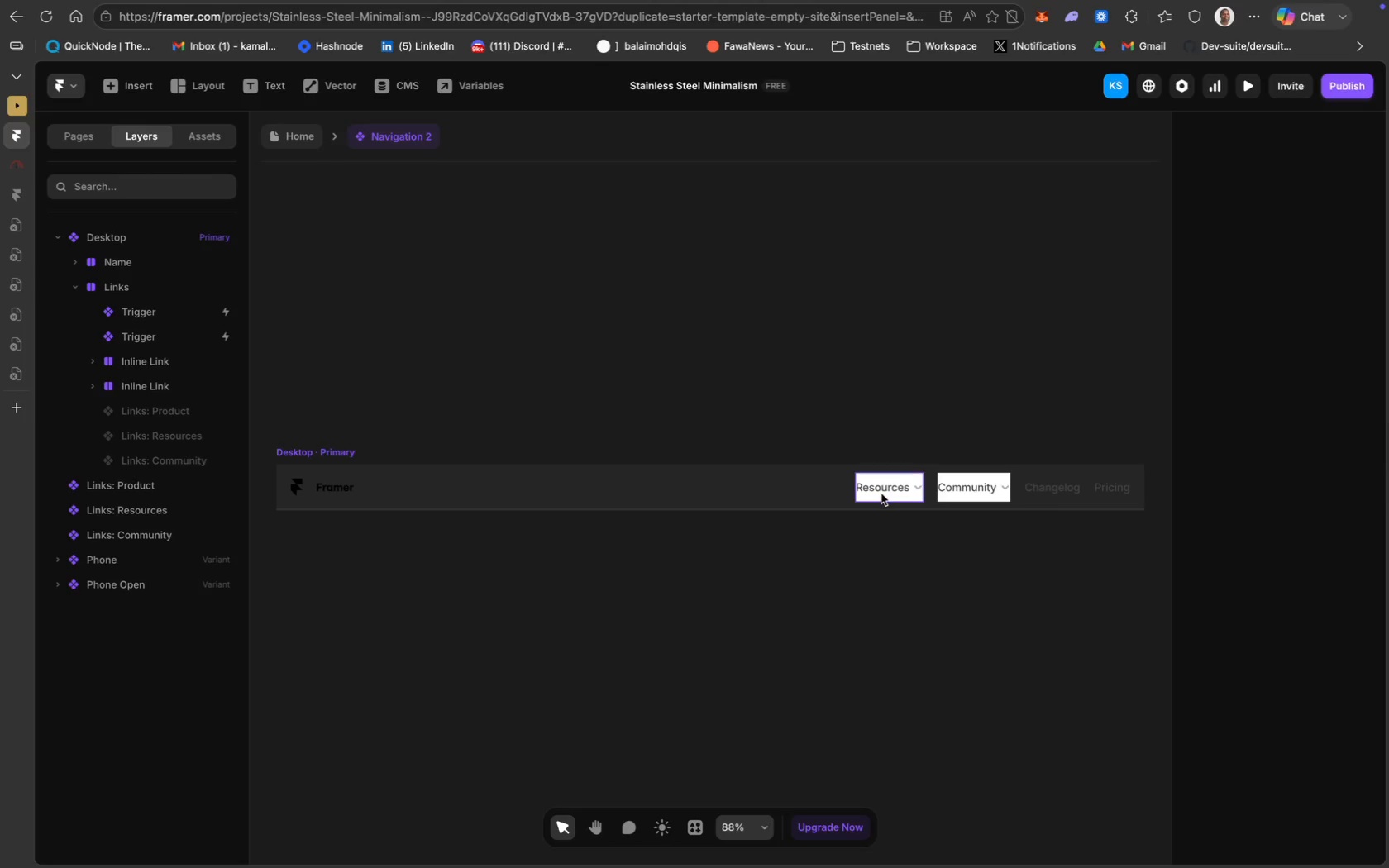 
left_click([881, 494])
 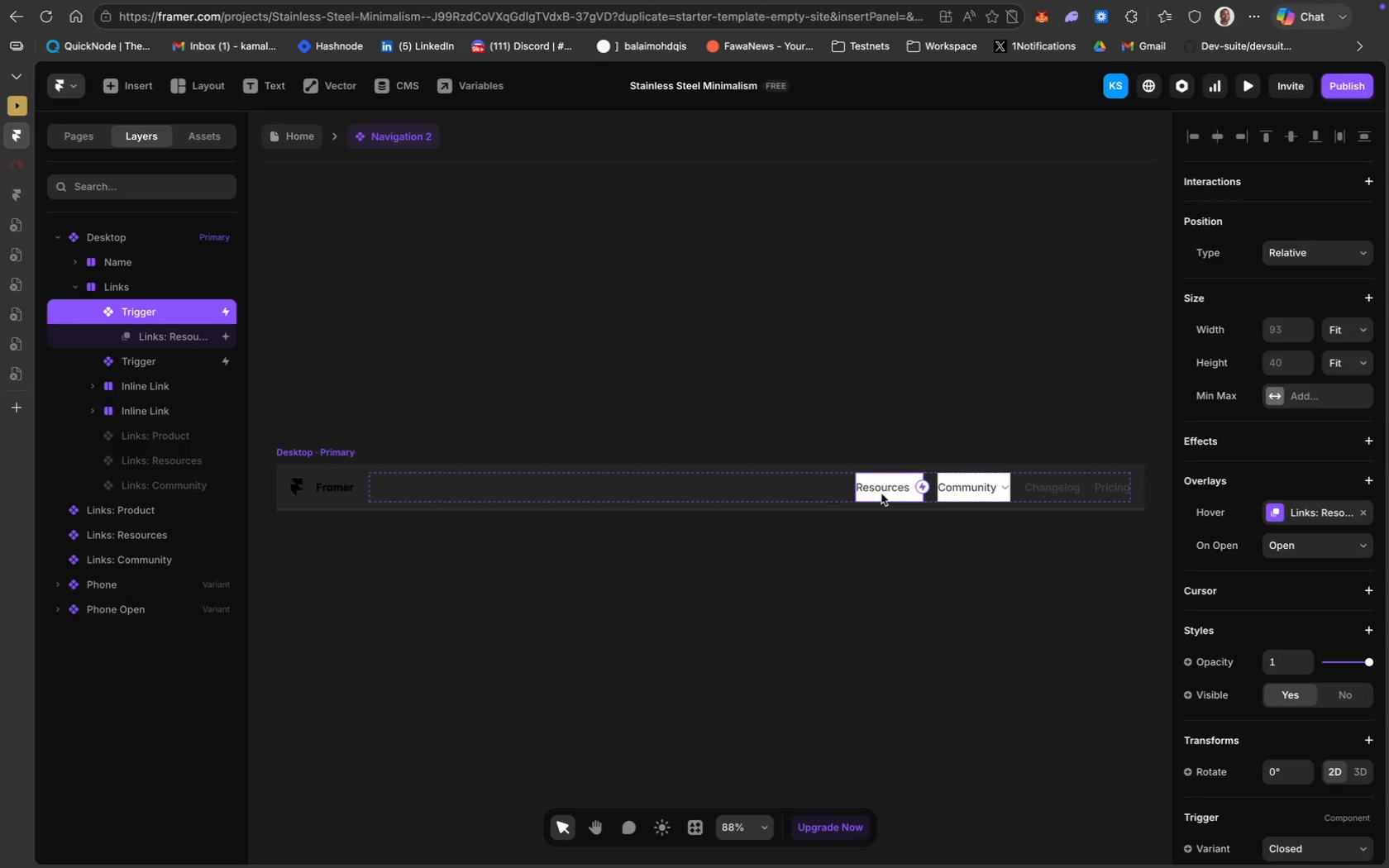 
key(Backspace)
 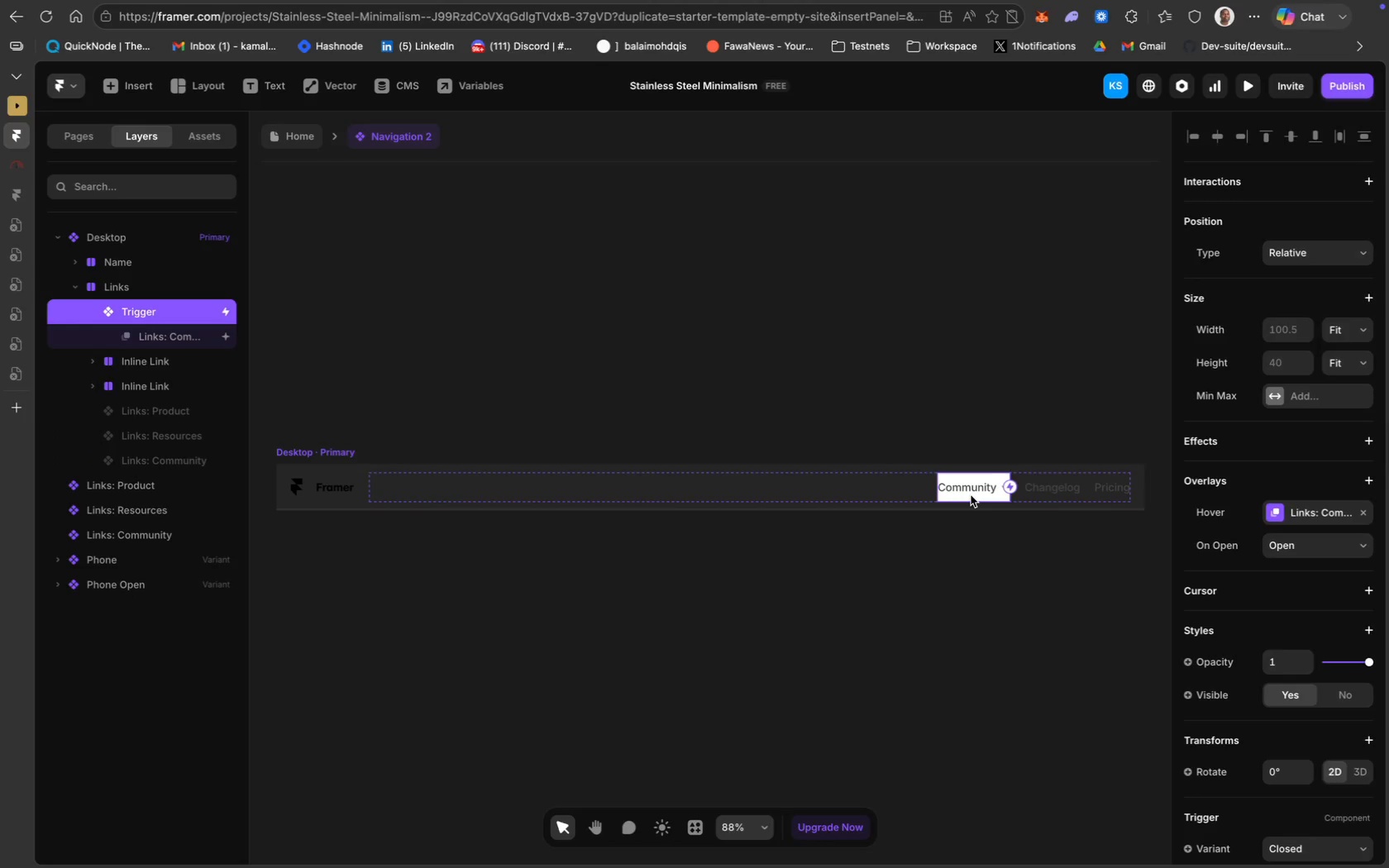 
key(Backspace)
 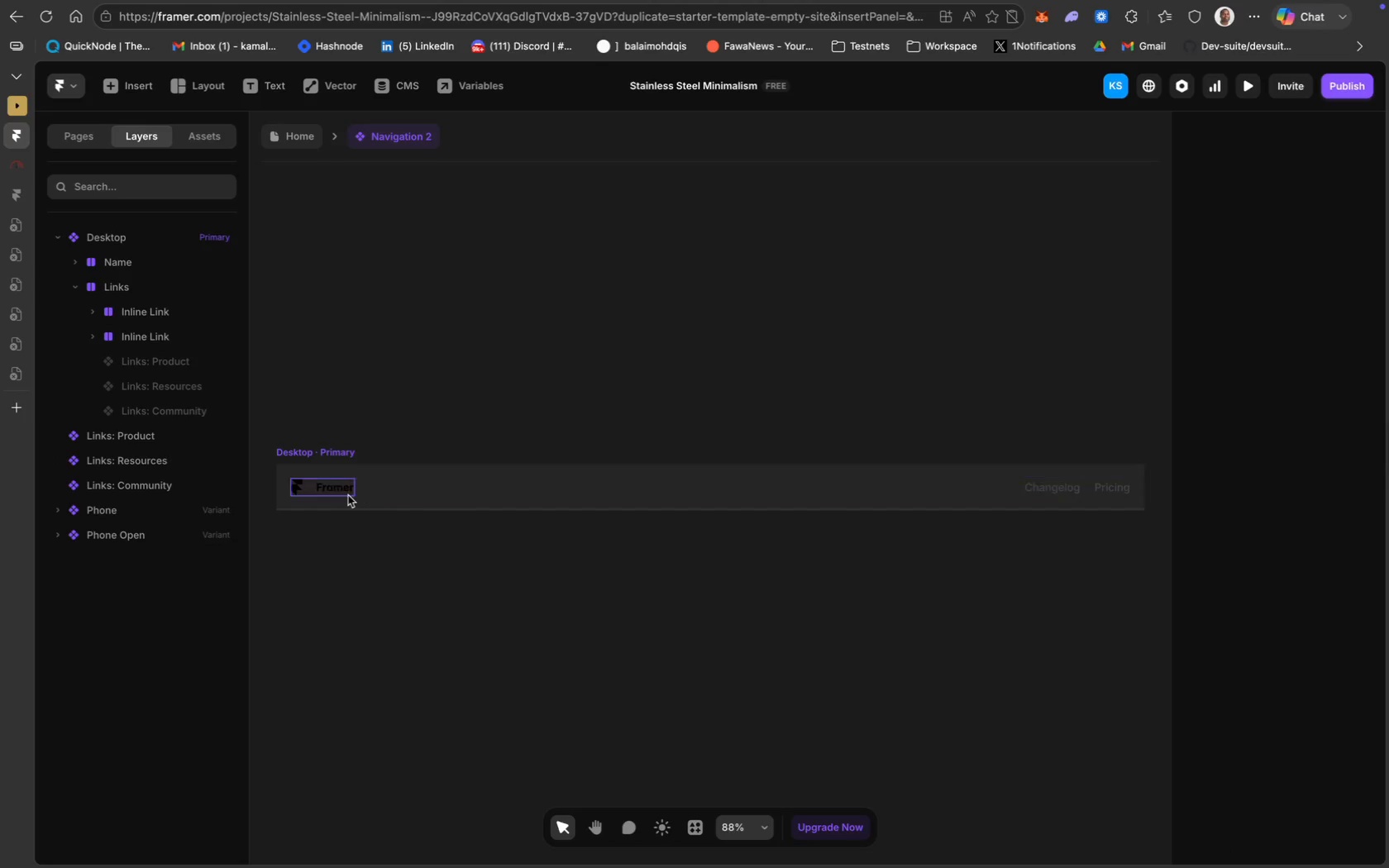 
left_click([346, 494])
 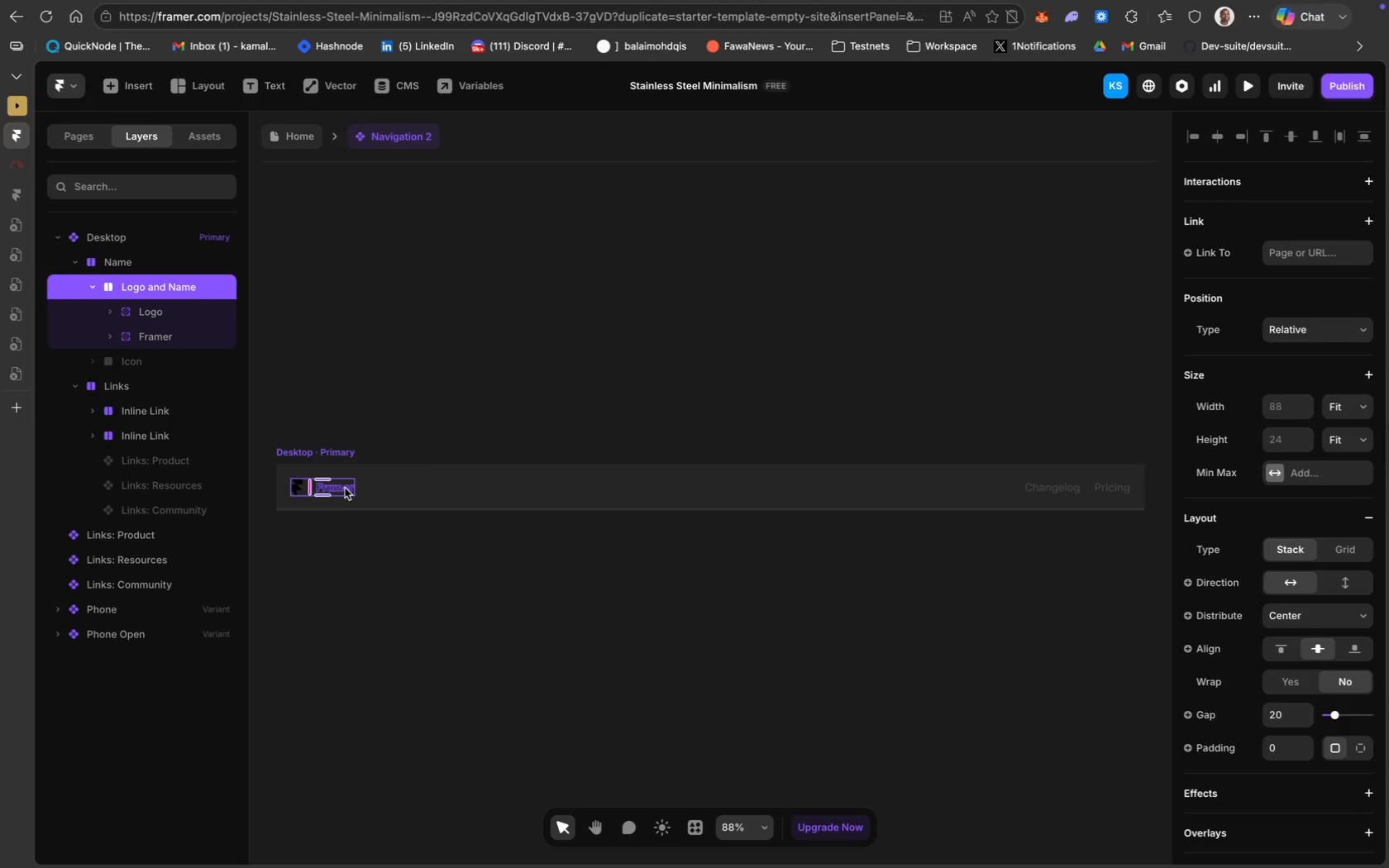 
double_click([345, 487])
 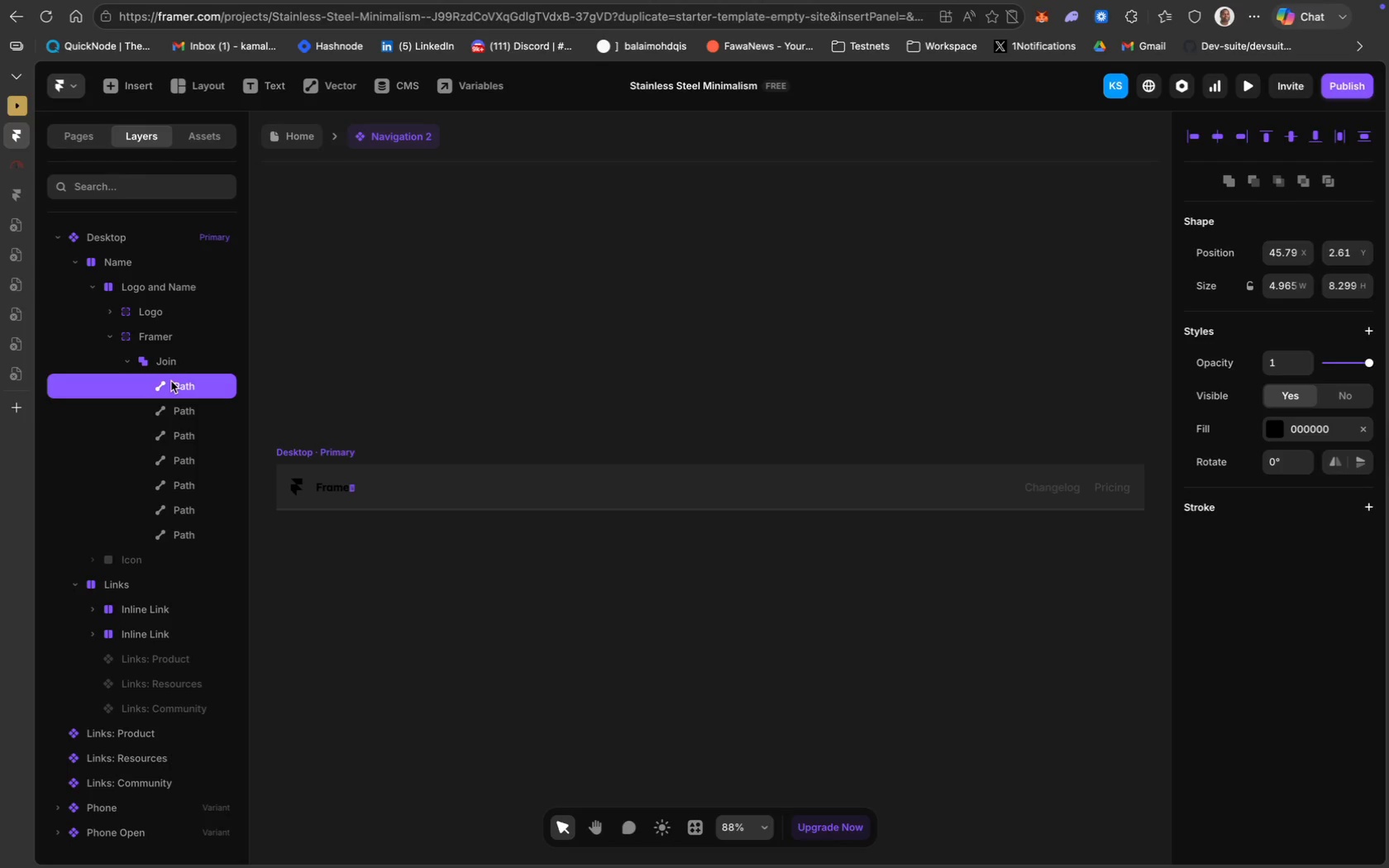 
wait(8.62)
 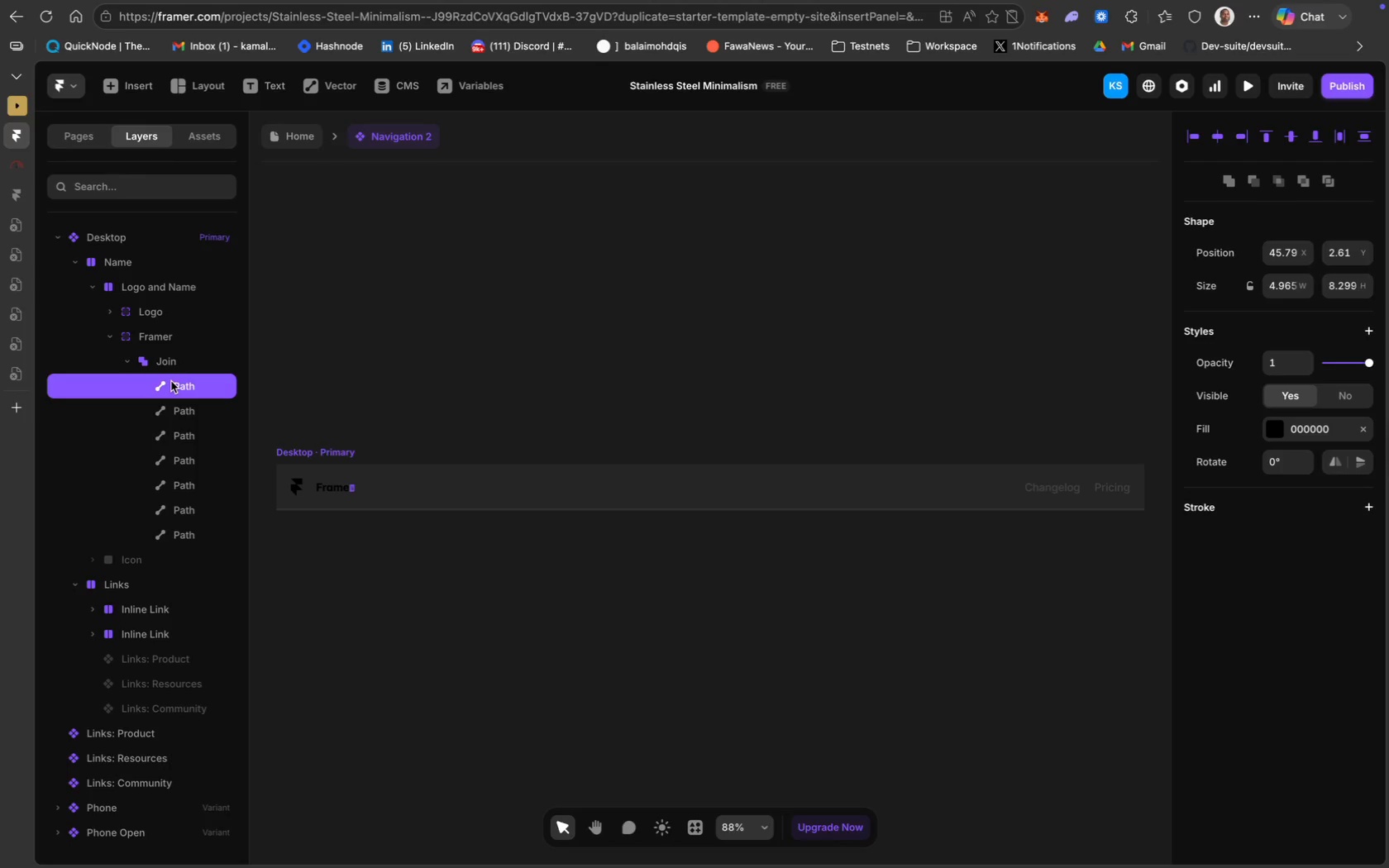 
left_click([302, 484])
 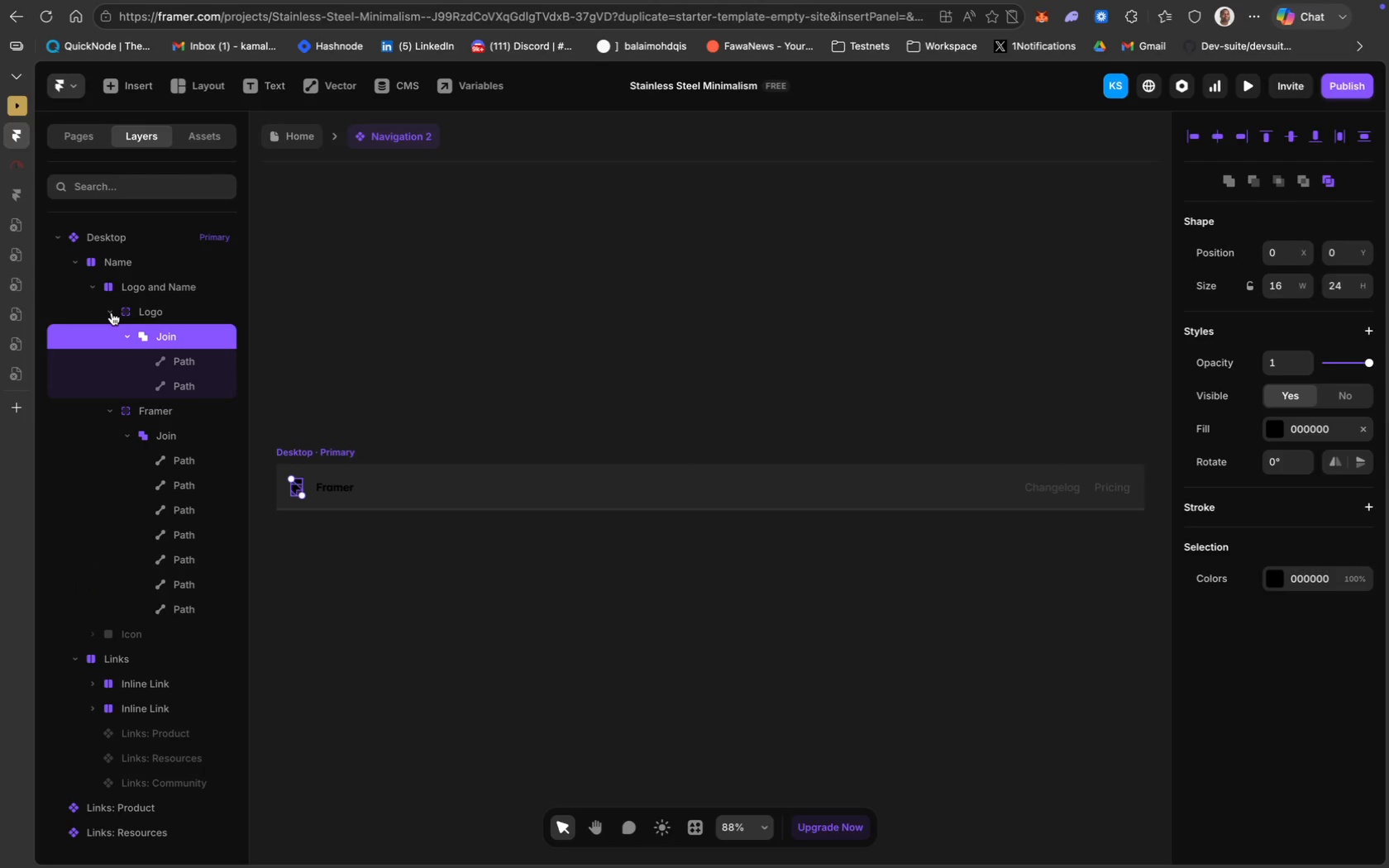 
wait(5.23)
 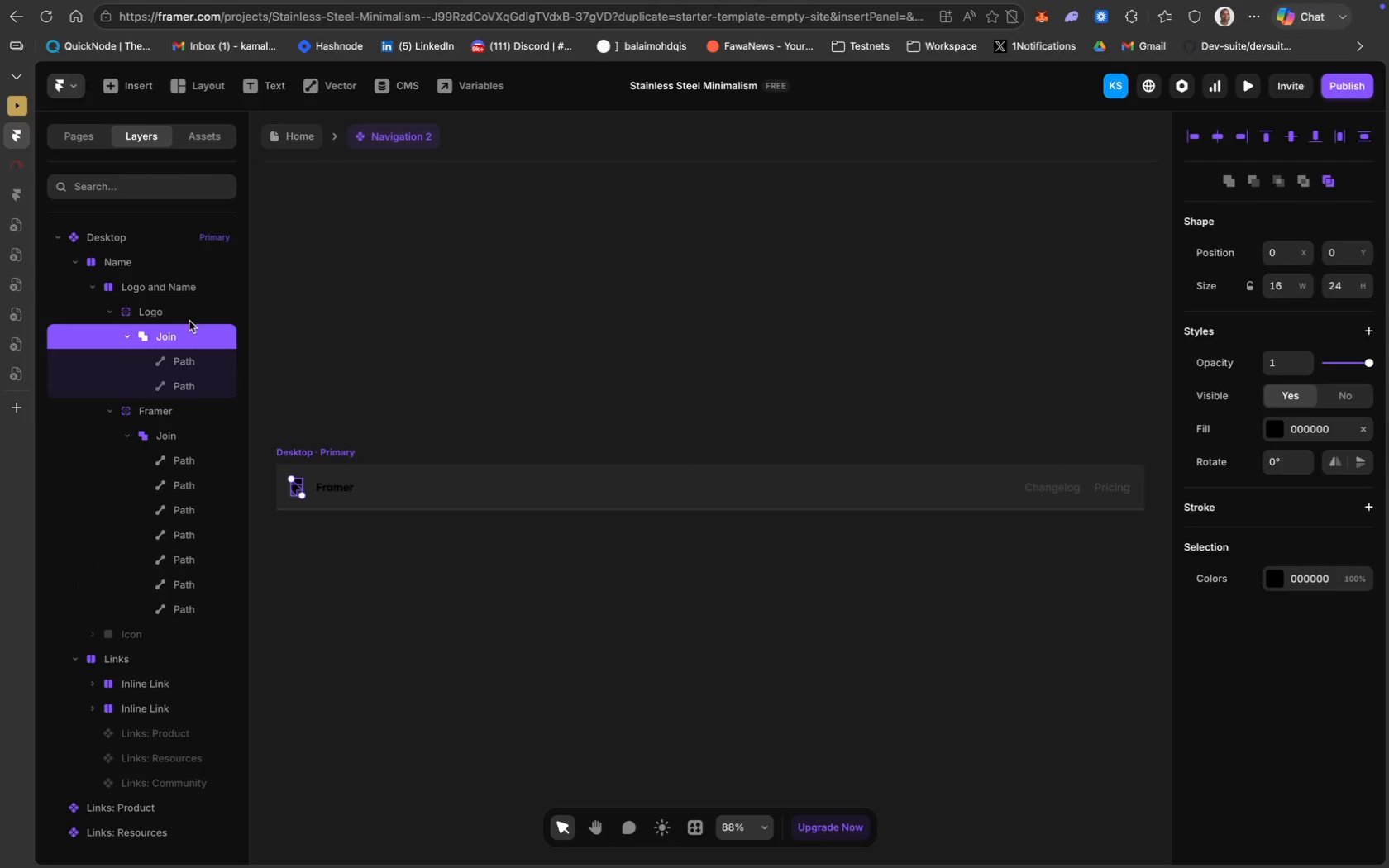 
left_click_drag(start_coordinate=[259, 88], to_coordinate=[181, 325])
 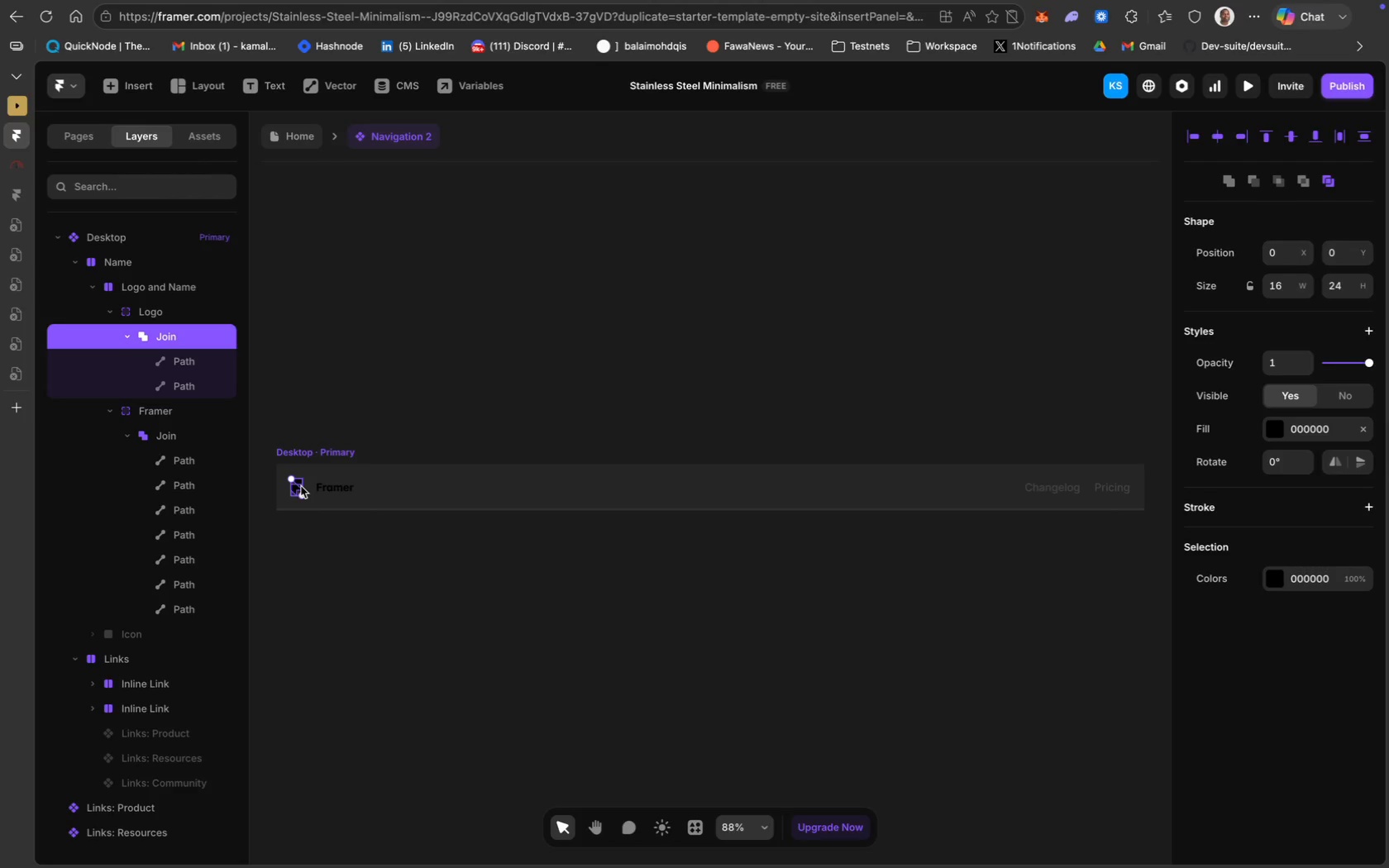 
wait(6.15)
 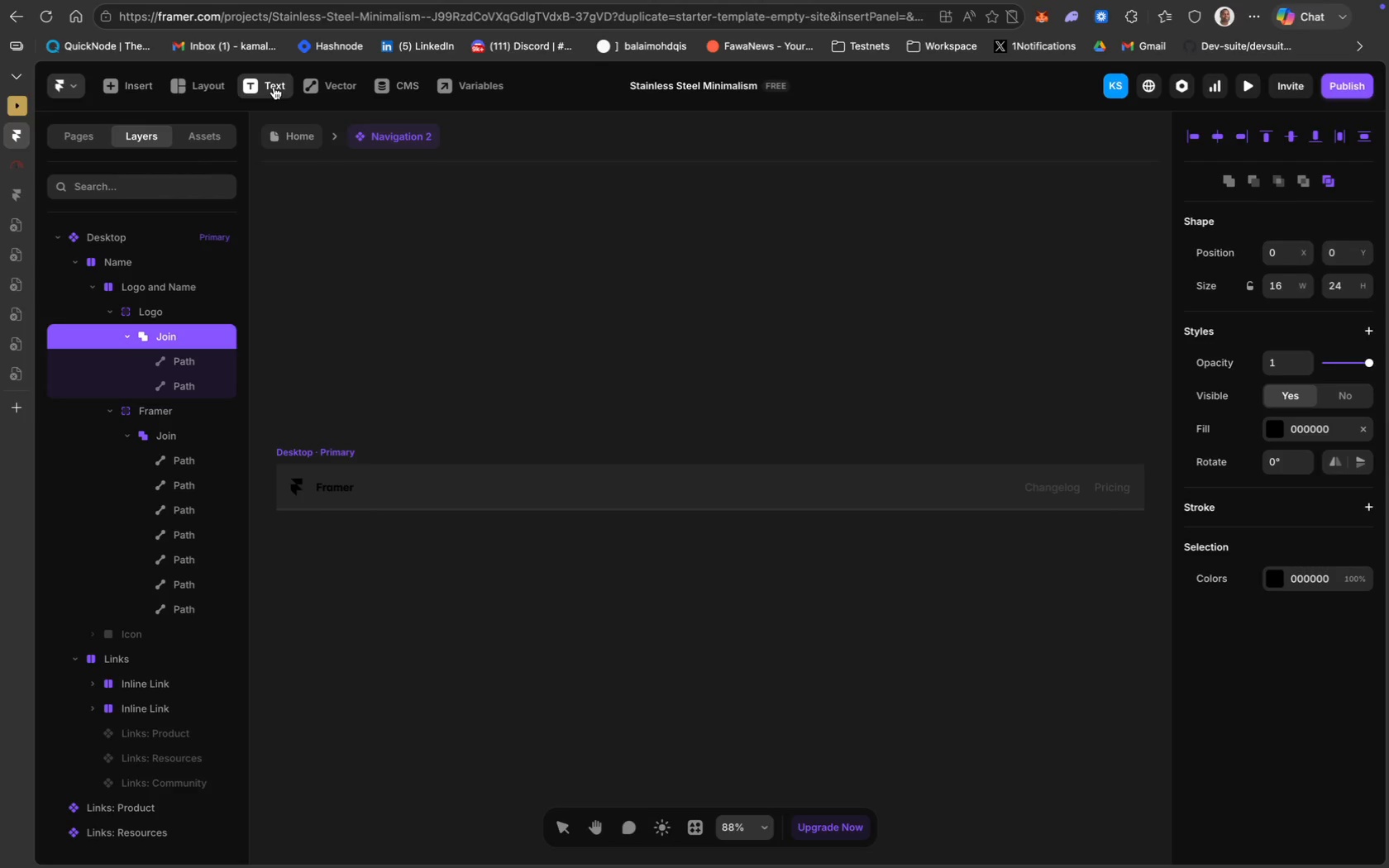 
left_click([308, 485])
 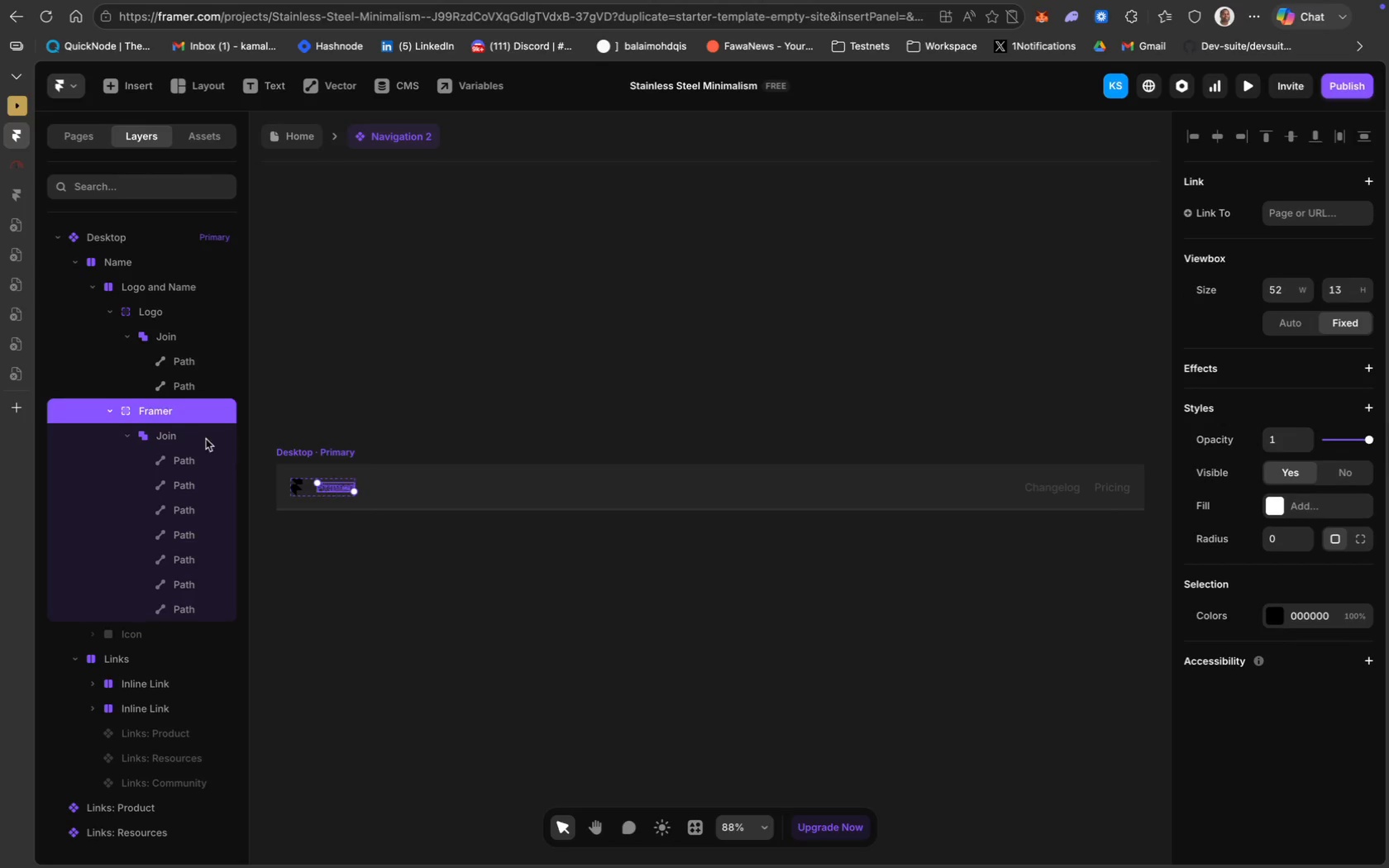 
wait(5.14)
 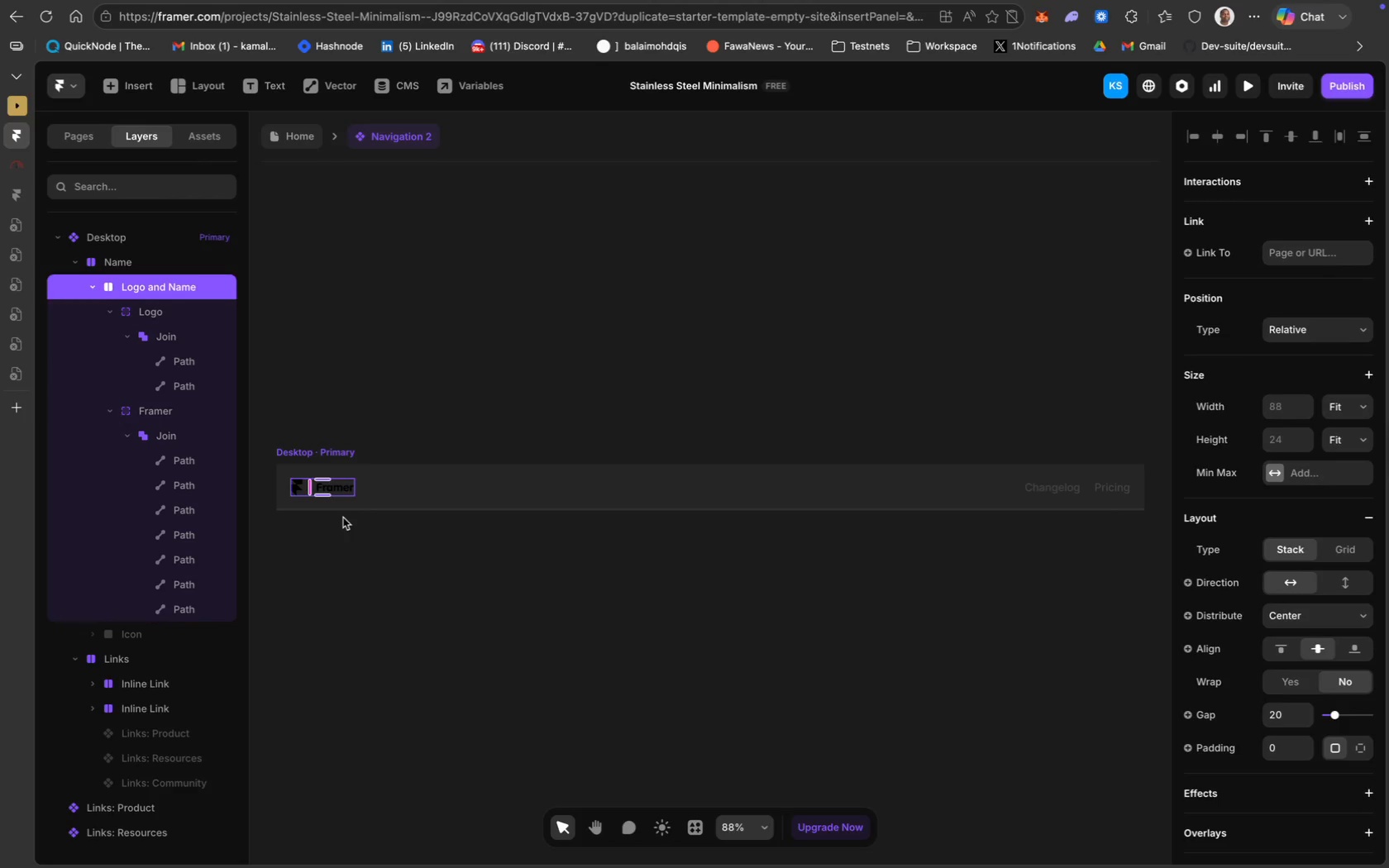 
mouse_move([193, 418])
 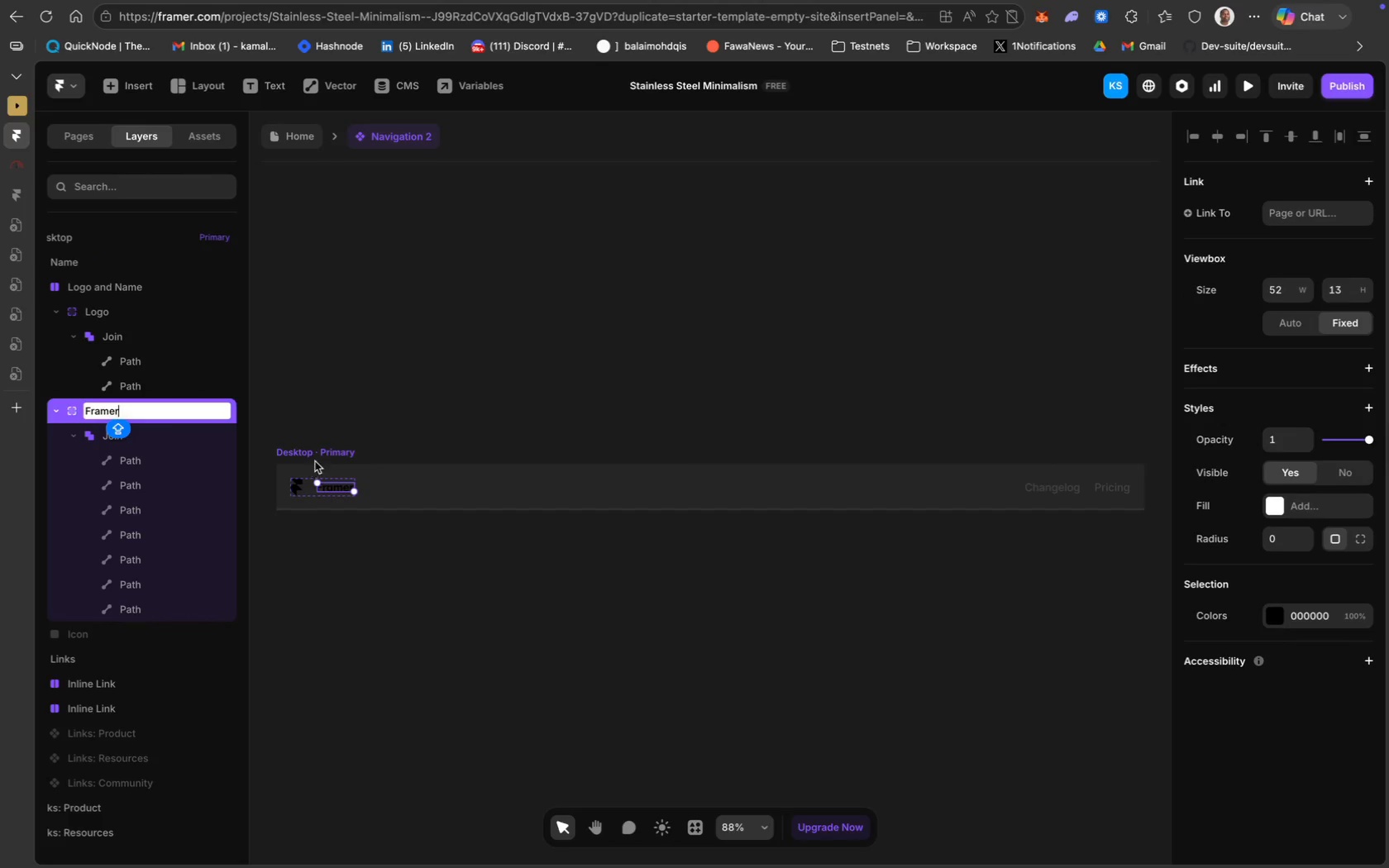 
left_click([442, 379])
 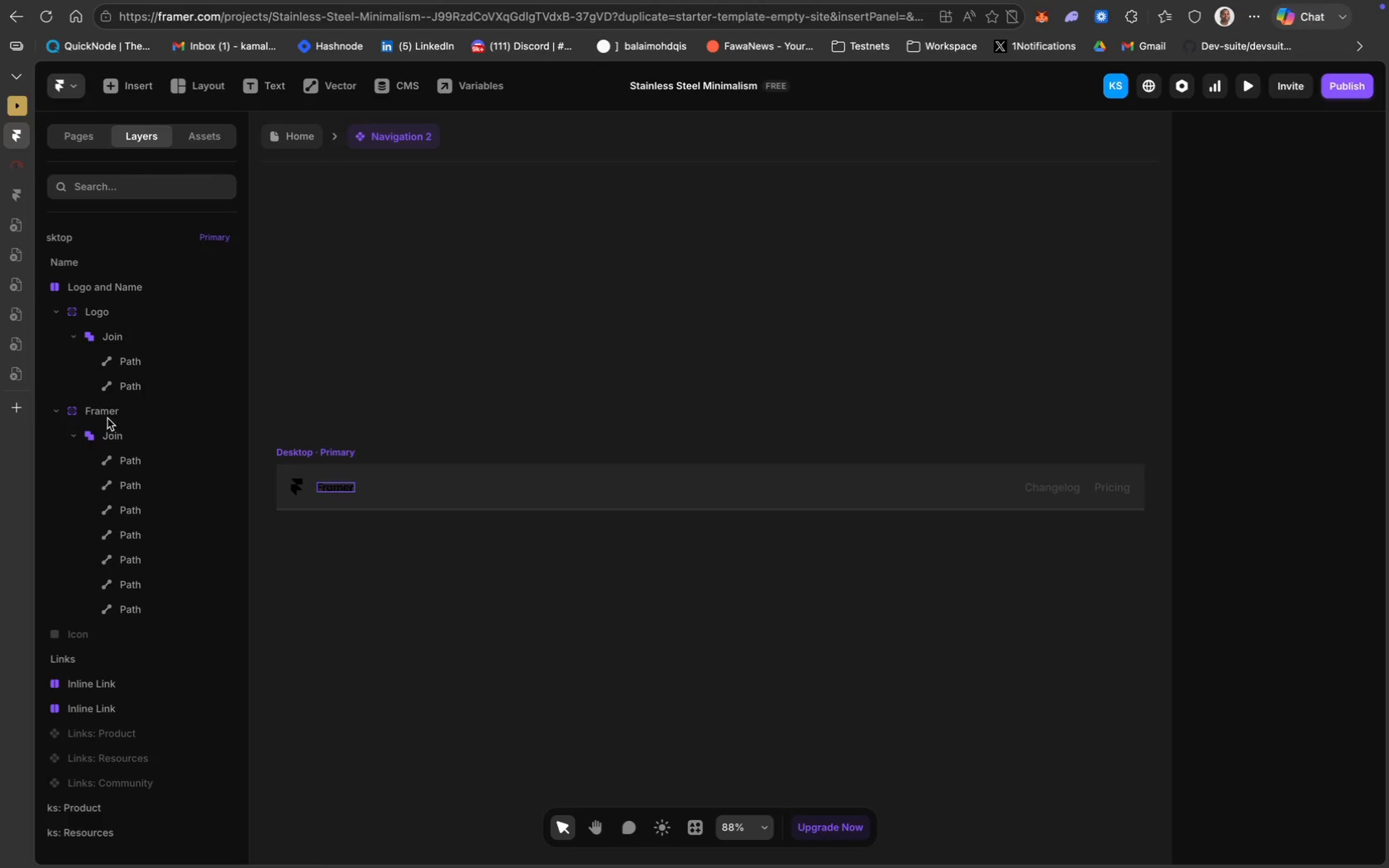 
left_click([109, 412])
 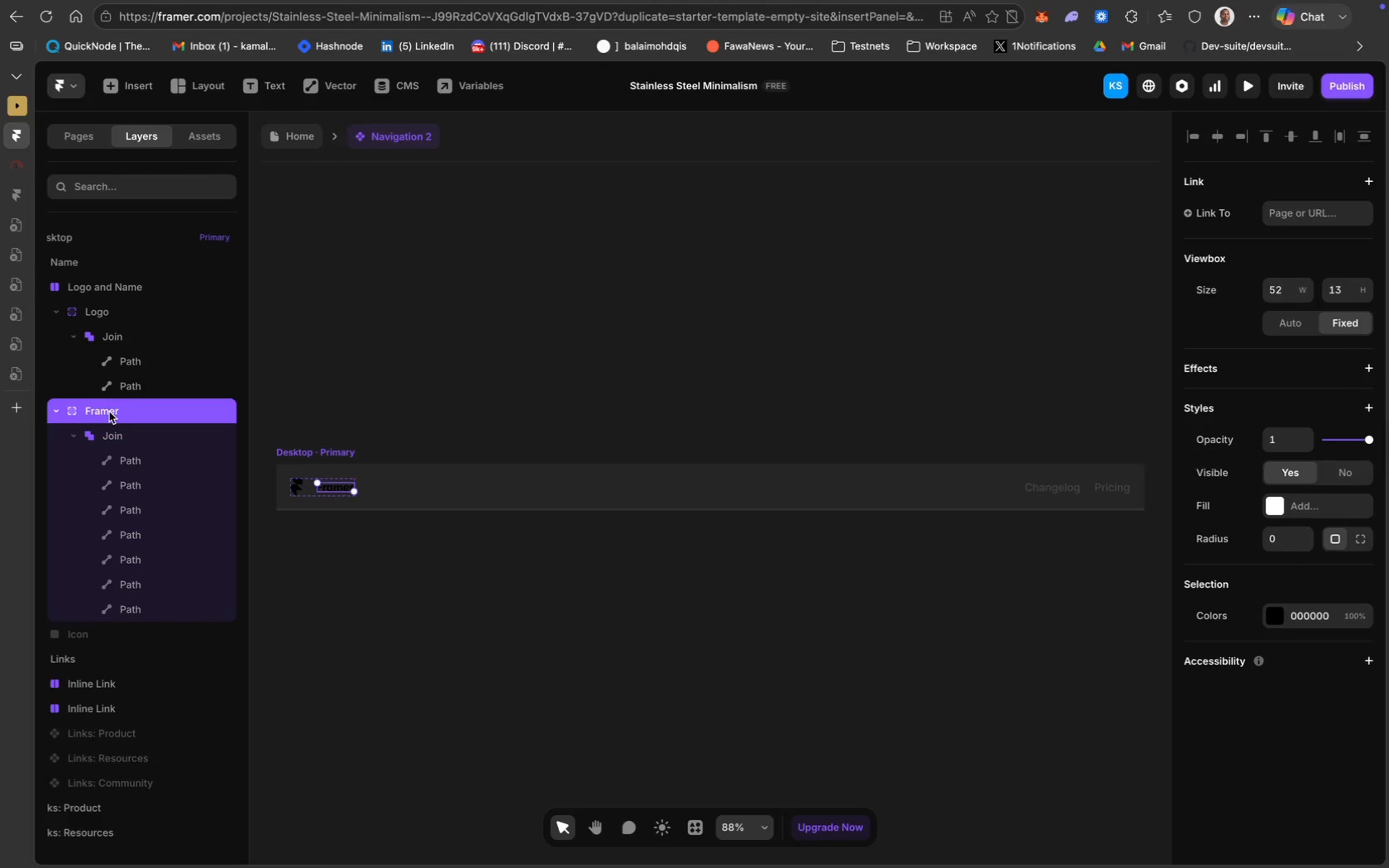 
key(Backspace)
 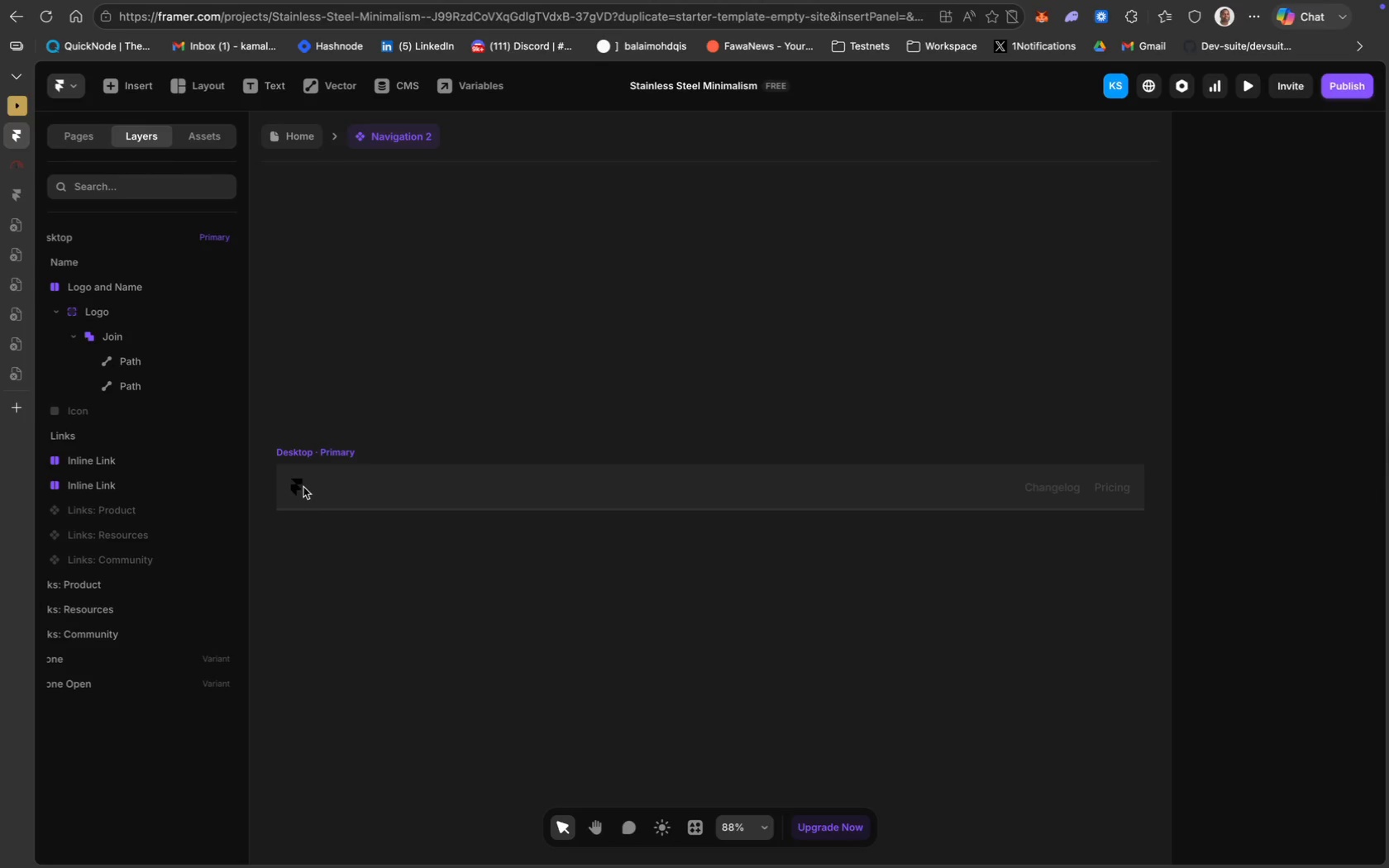 
left_click([298, 489])
 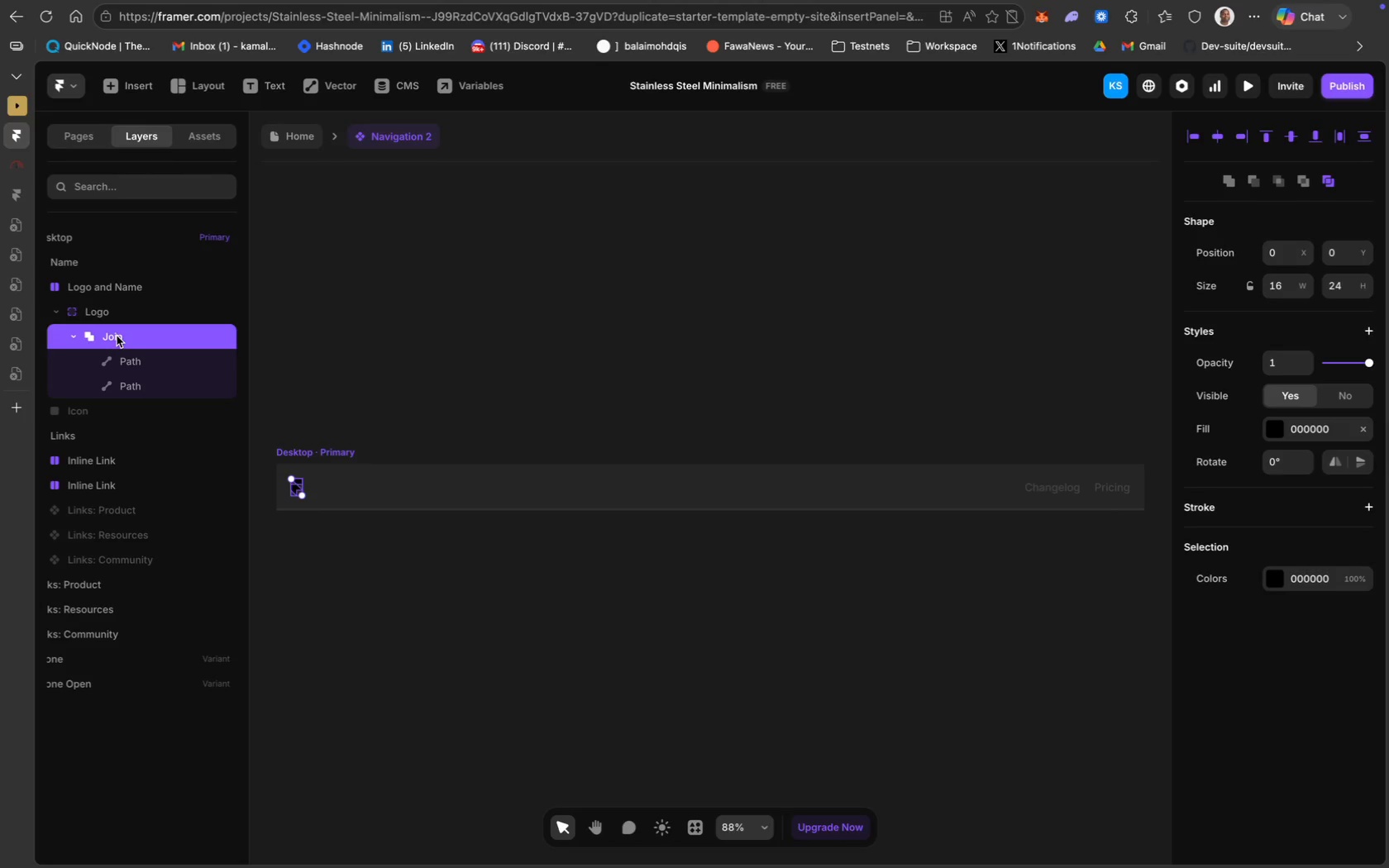 
key(Backspace)
 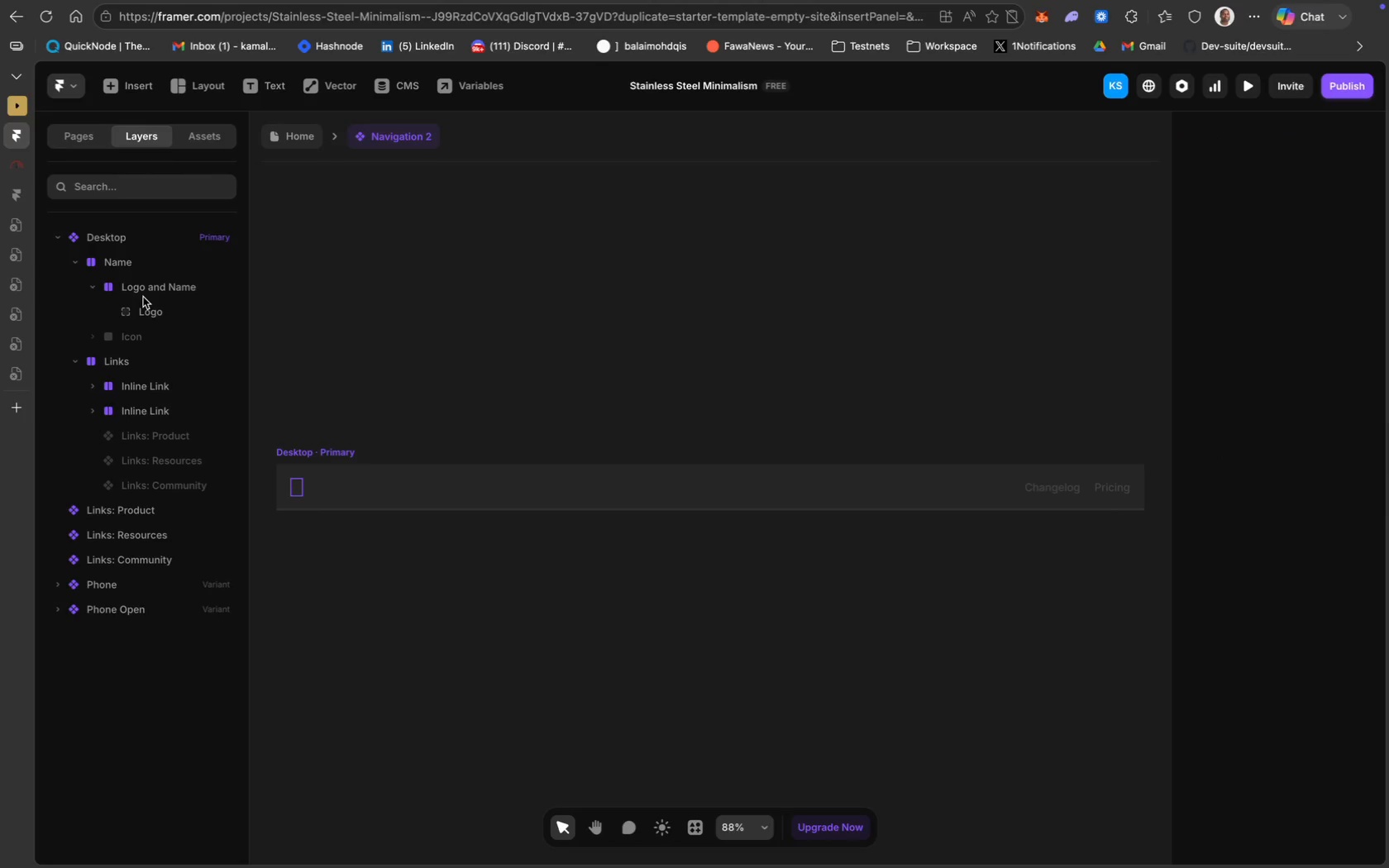 
scroll: coordinate [487, 538], scroll_direction: down, amount: 74.0
 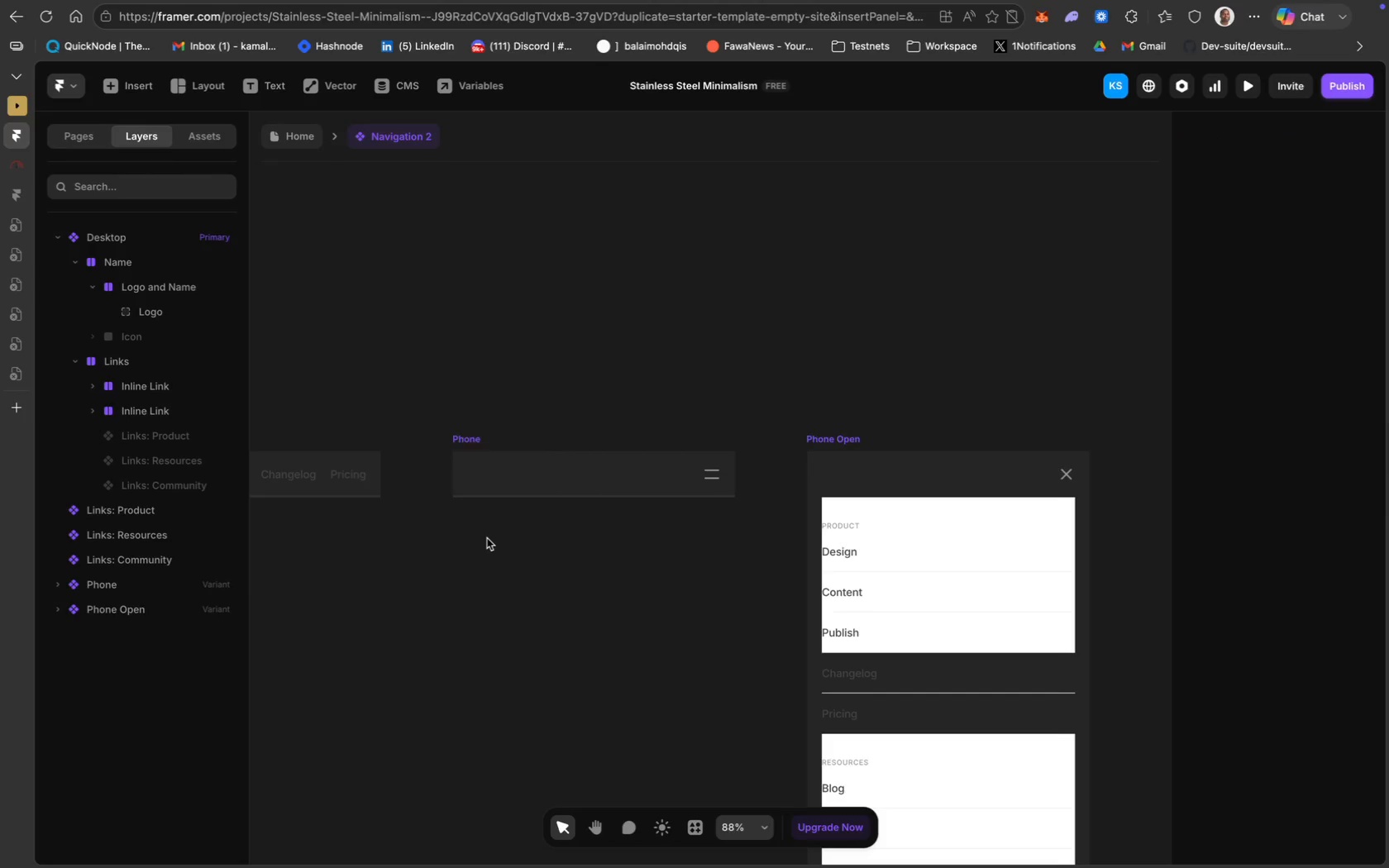 
scroll: coordinate [435, 505], scroll_direction: up, amount: 114.0
 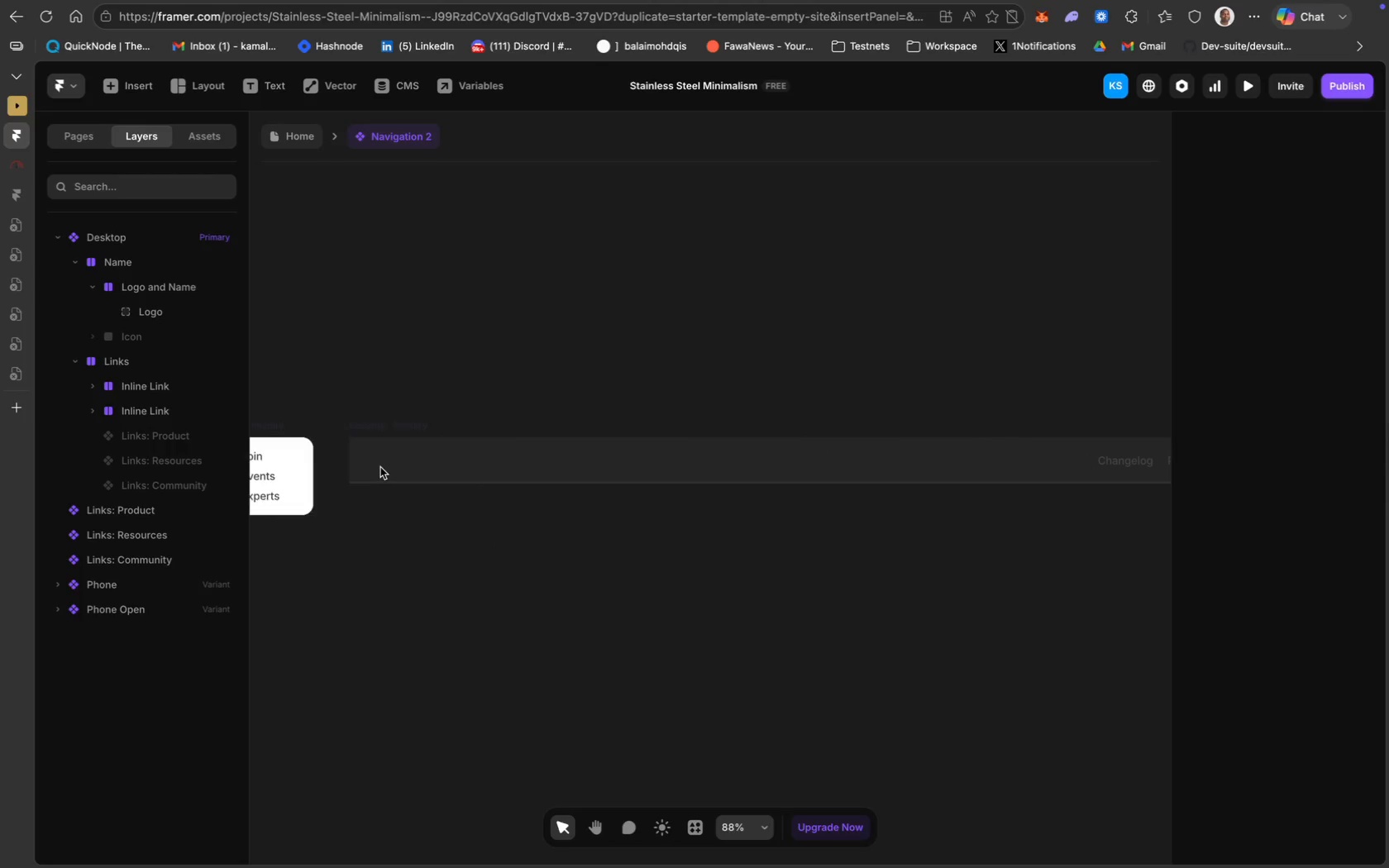 
mouse_move([365, 450])
 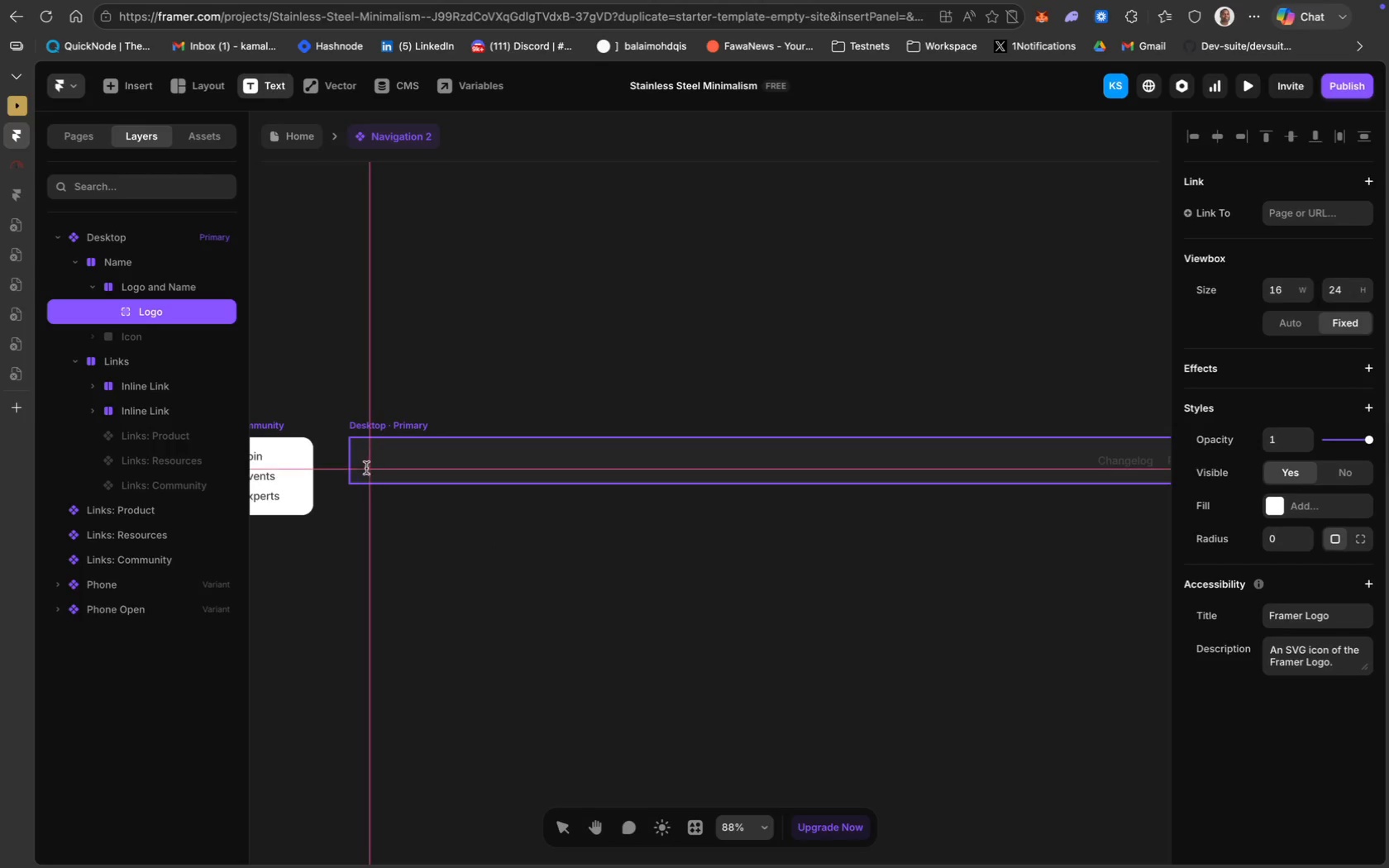 
left_click([363, 460])
 